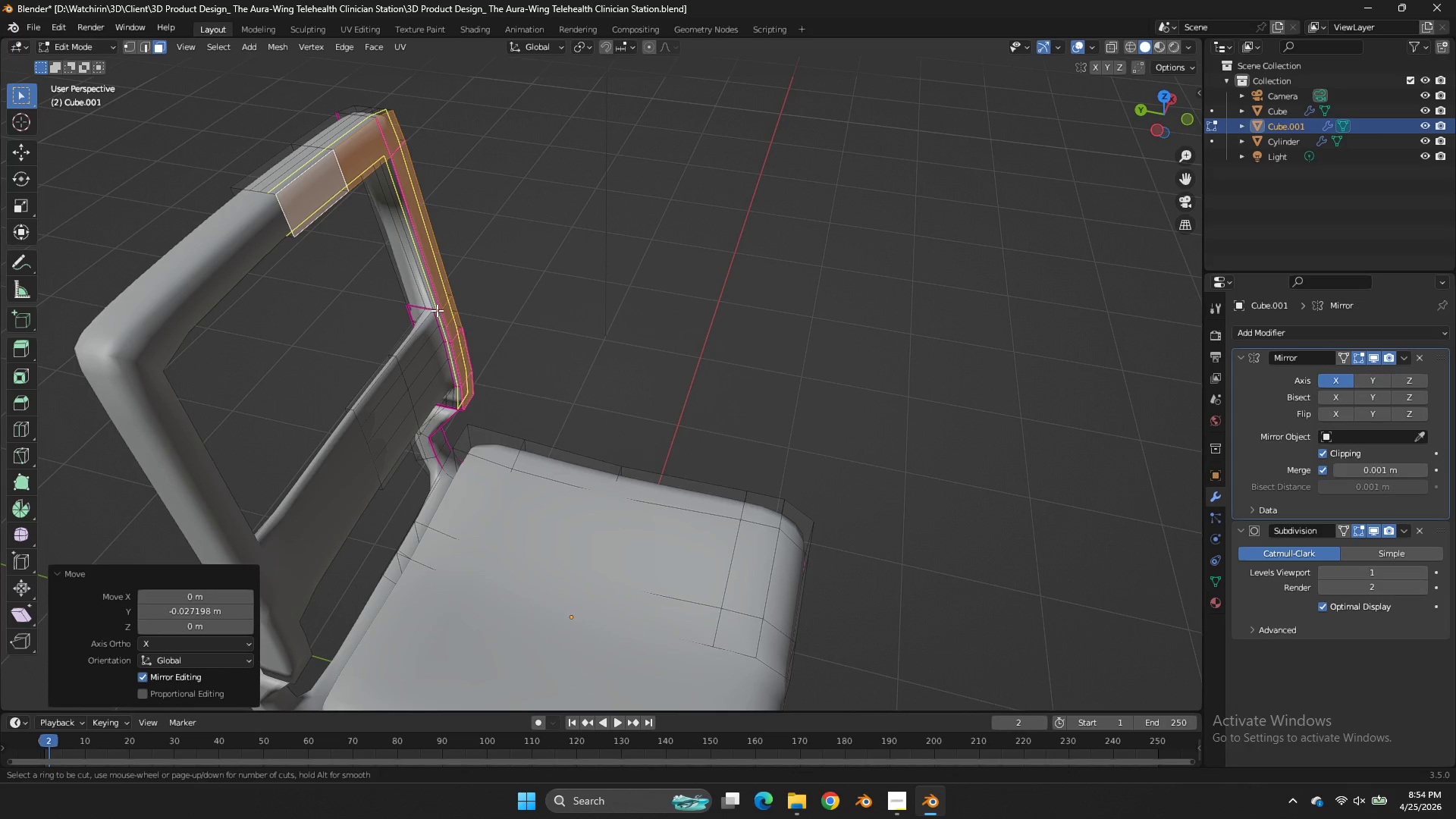 
left_click([437, 310])
 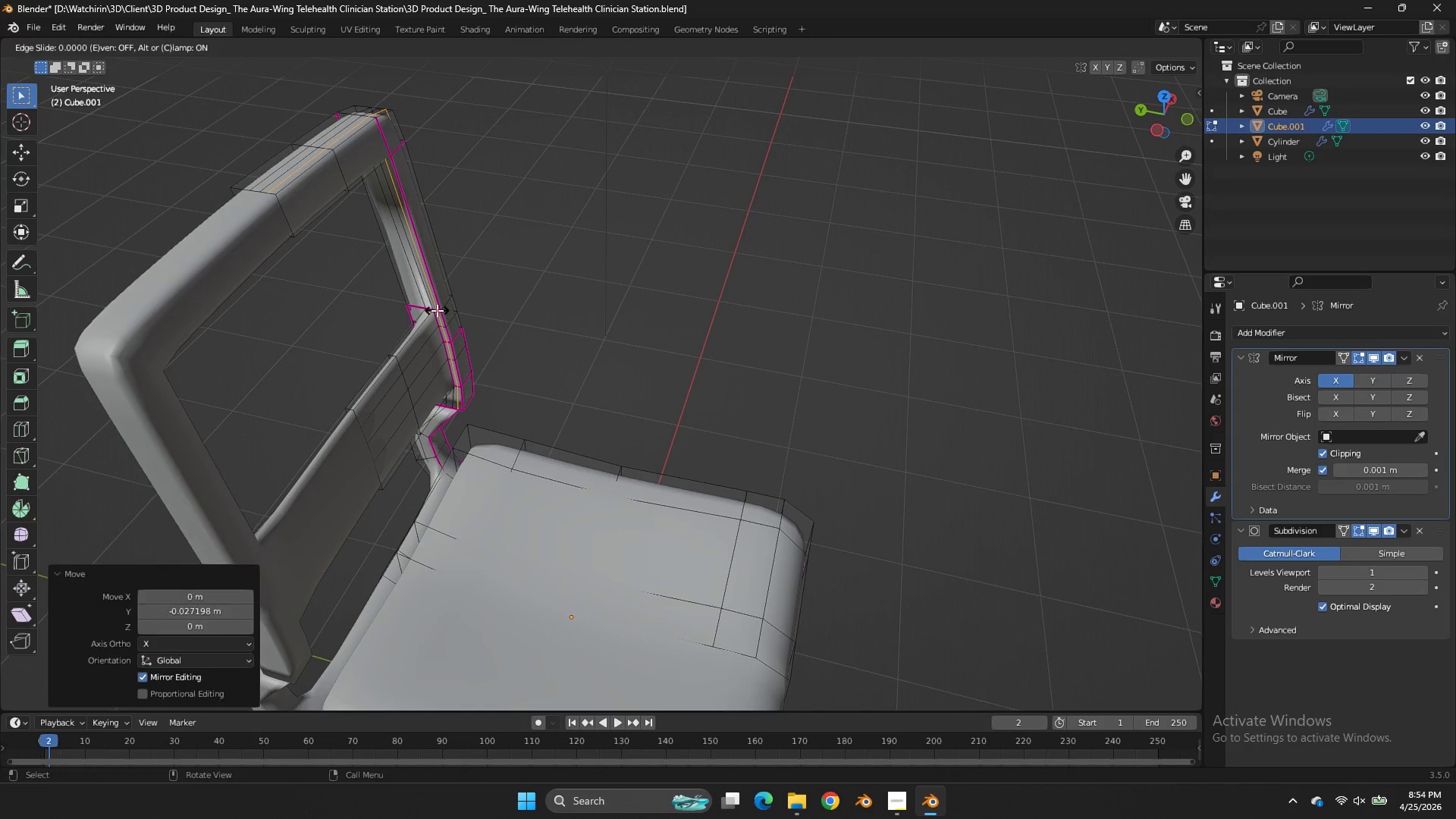 
right_click([437, 310])
 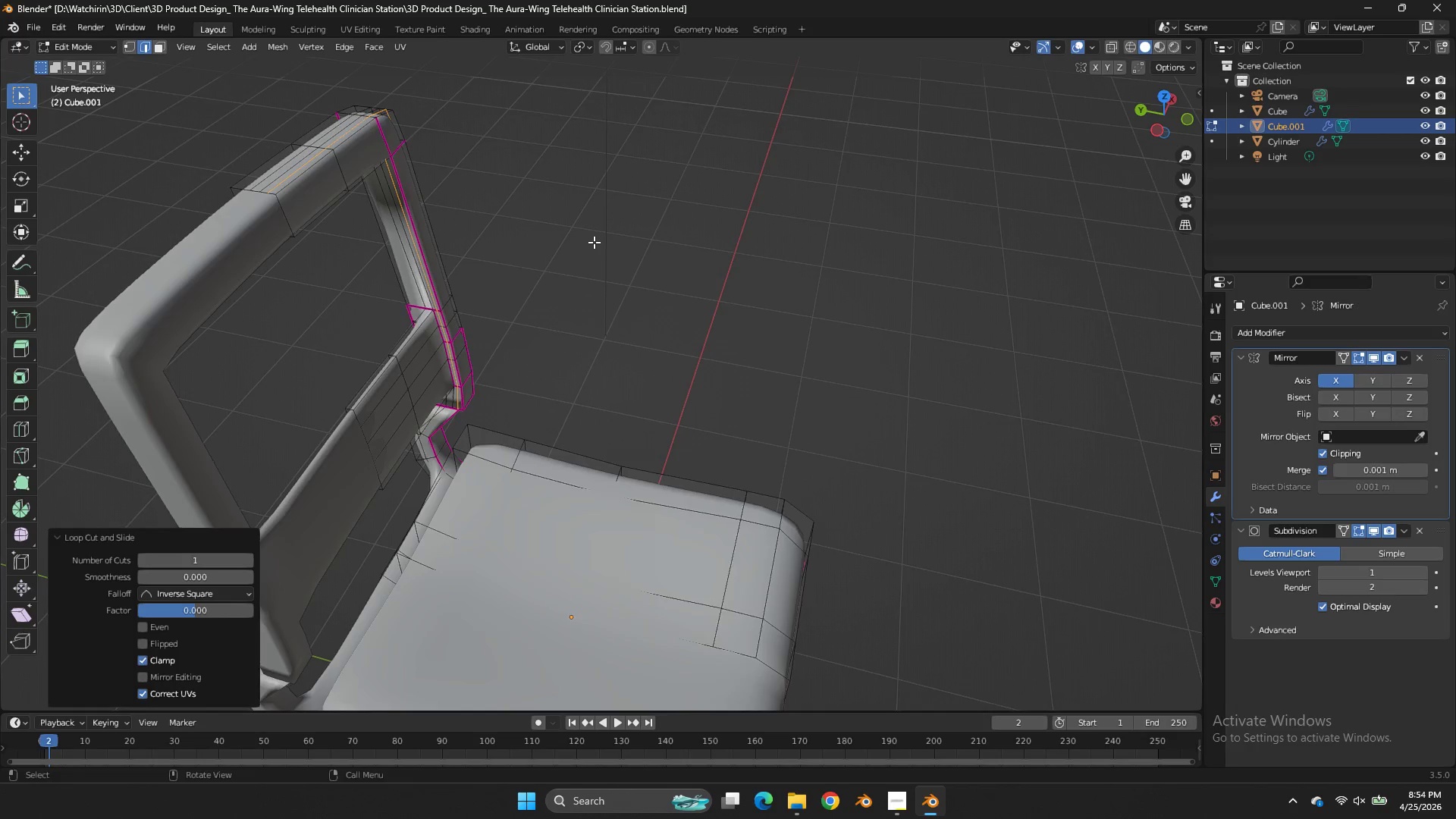 
scroll: coordinate [594, 242], scroll_direction: up, amount: 2.0
 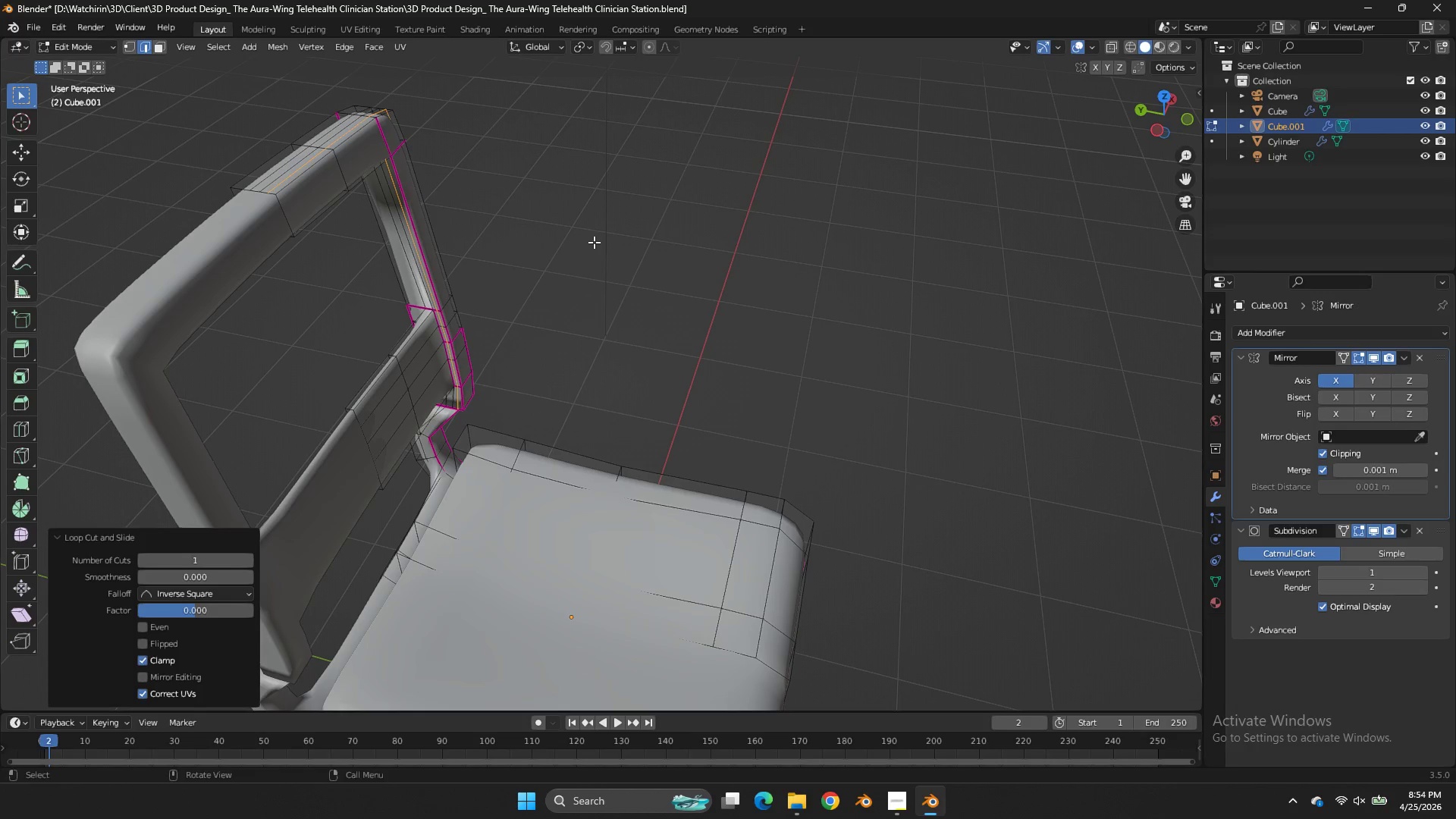 
scroll: coordinate [594, 242], scroll_direction: down, amount: 2.0
 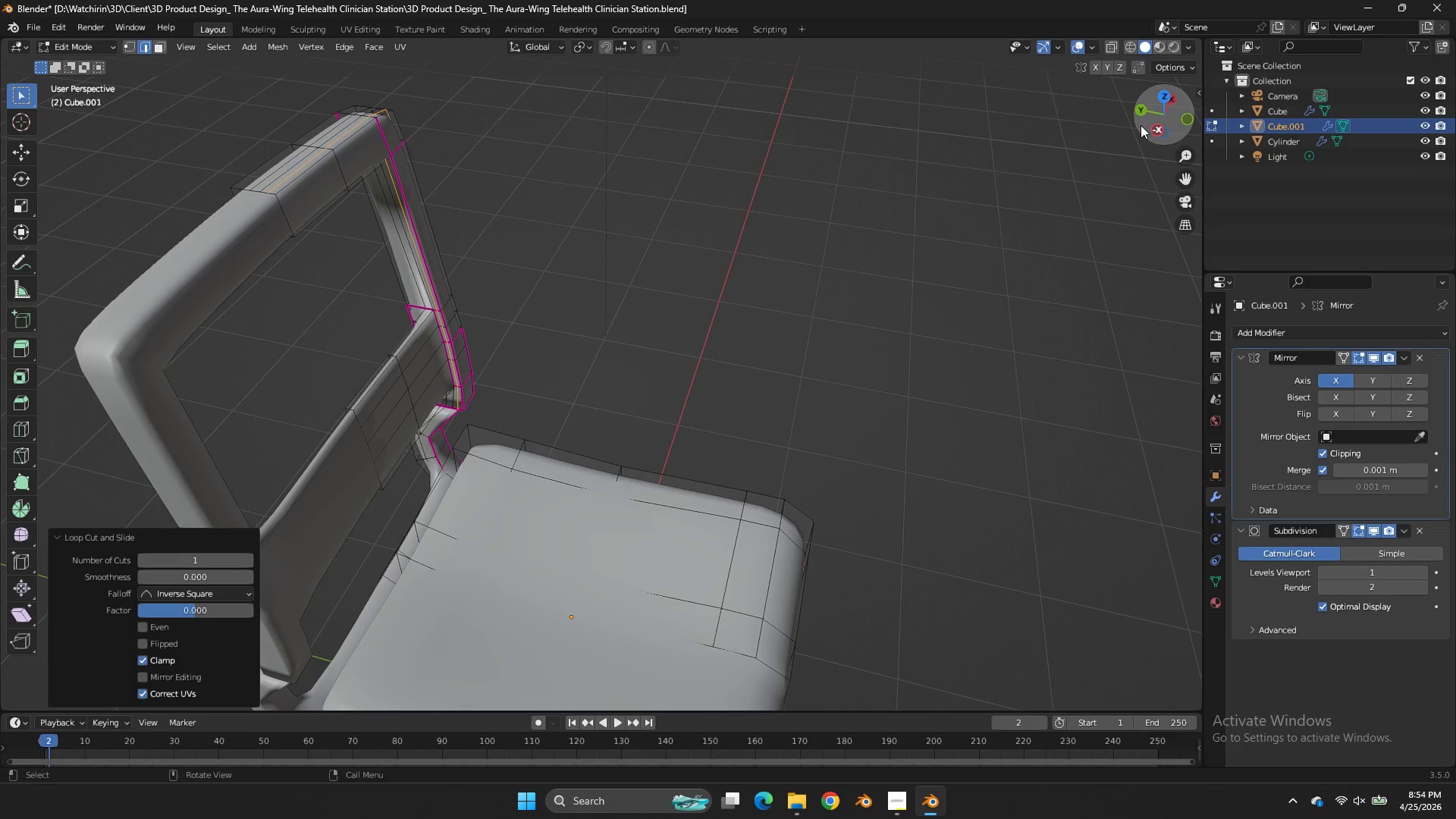 
left_click_drag(start_coordinate=[1141, 124], to_coordinate=[1158, 69])
 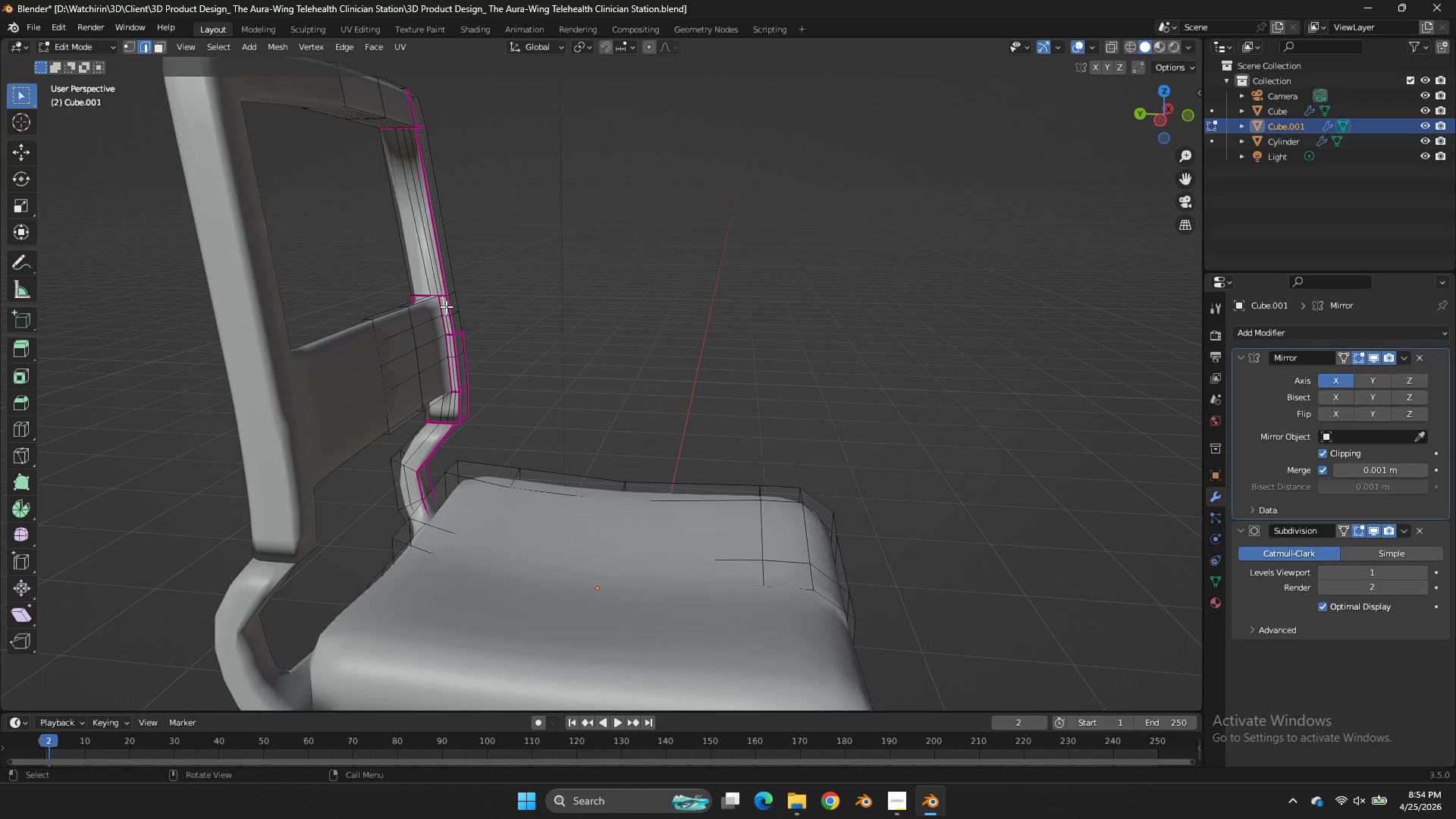 
scroll: coordinate [461, 317], scroll_direction: up, amount: 2.0
 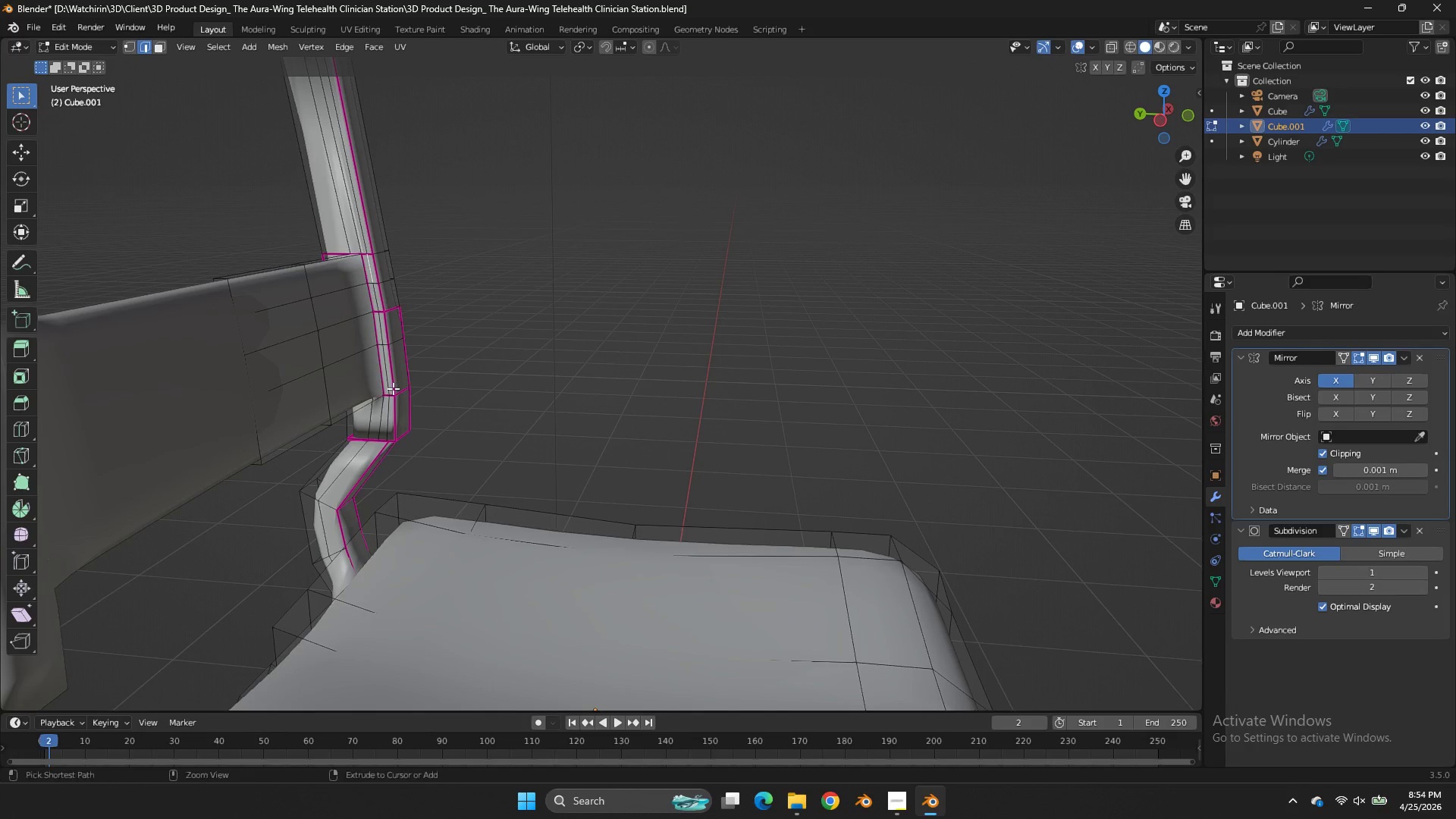 
hold_key(key=ControlLeft, duration=5.64)
left_click([386, 412])
 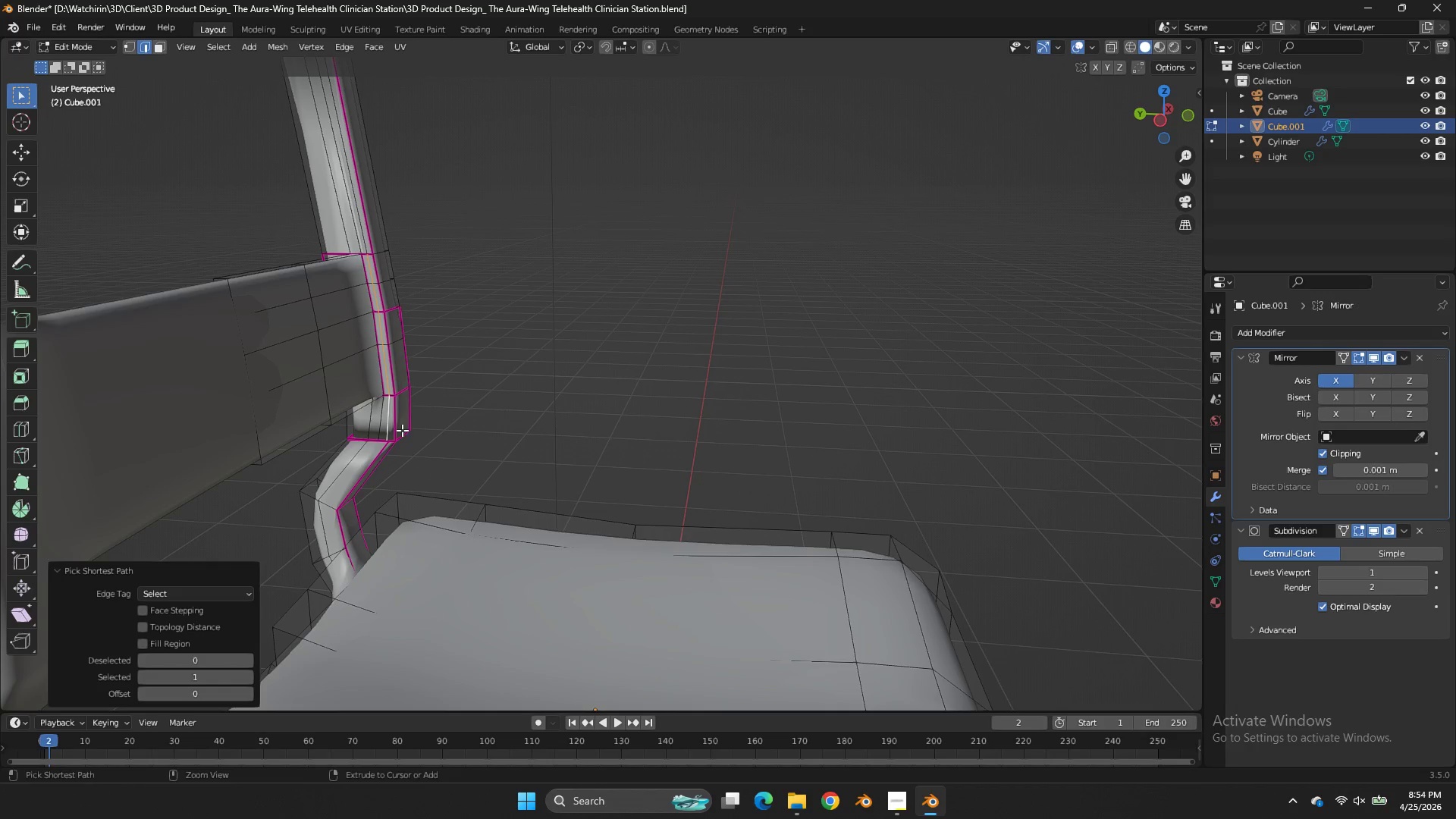 
left_click([1171, 107])
 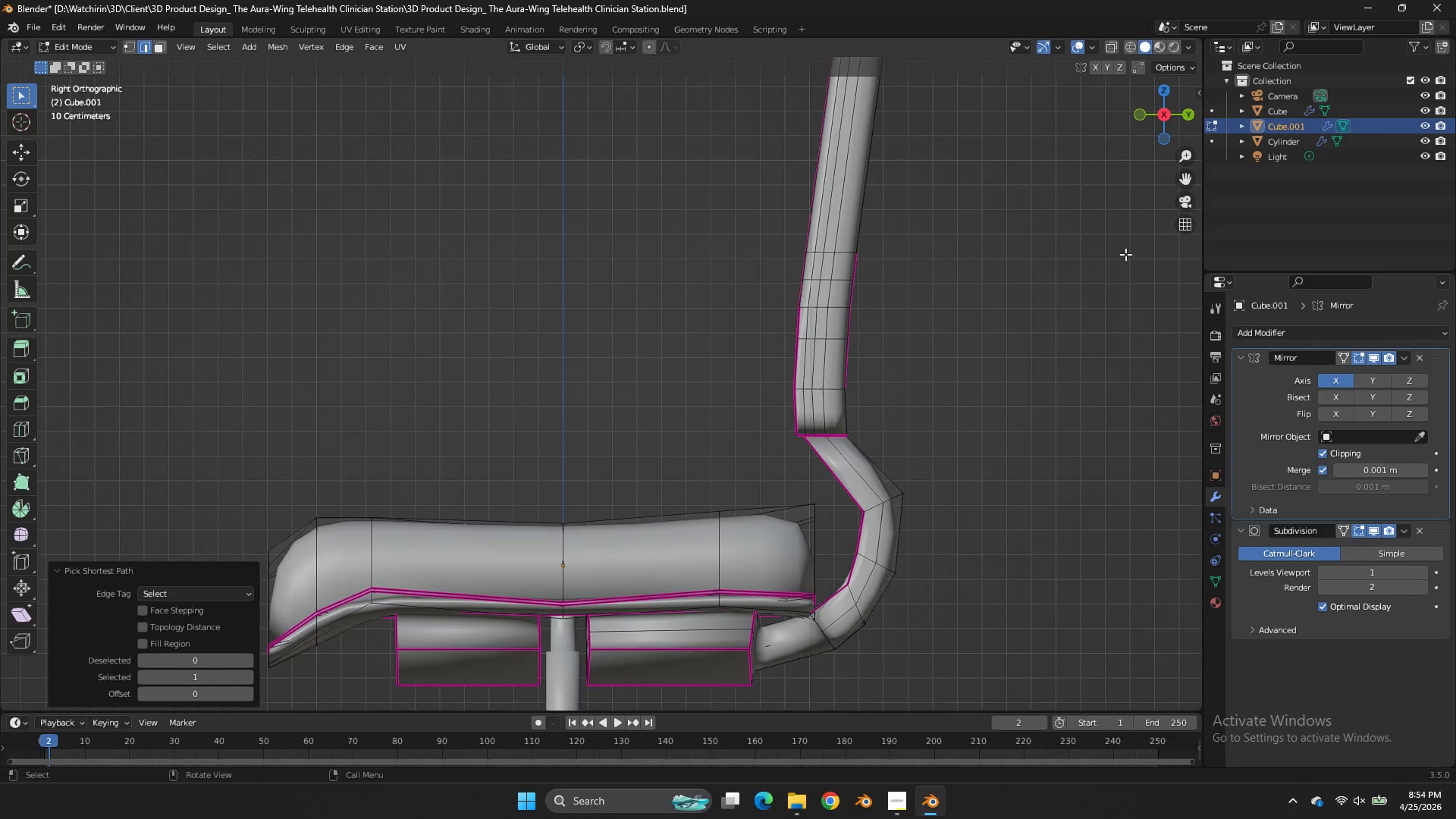 
scroll: coordinate [1125, 262], scroll_direction: down, amount: 1.0
 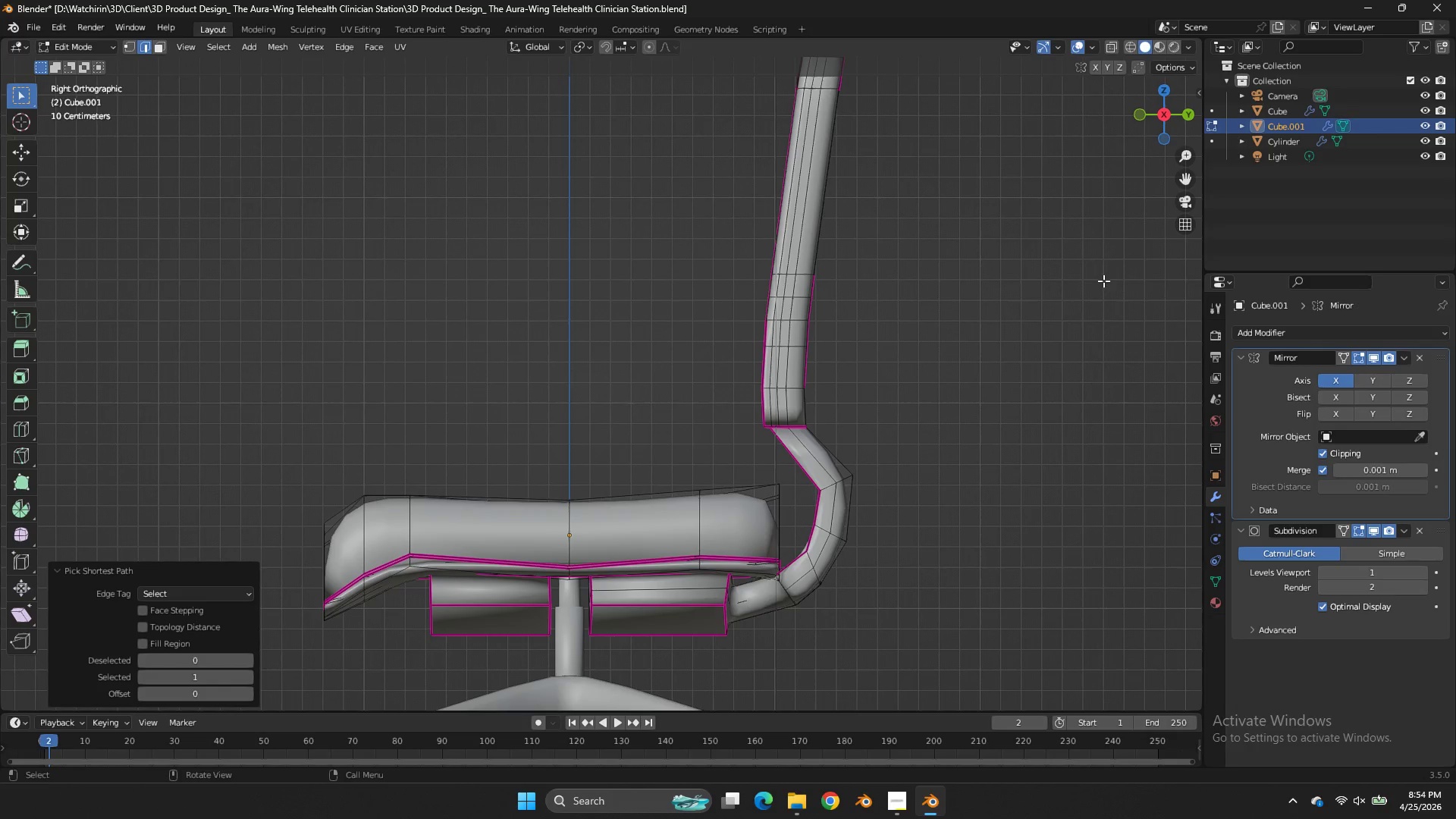 
key(Z)
 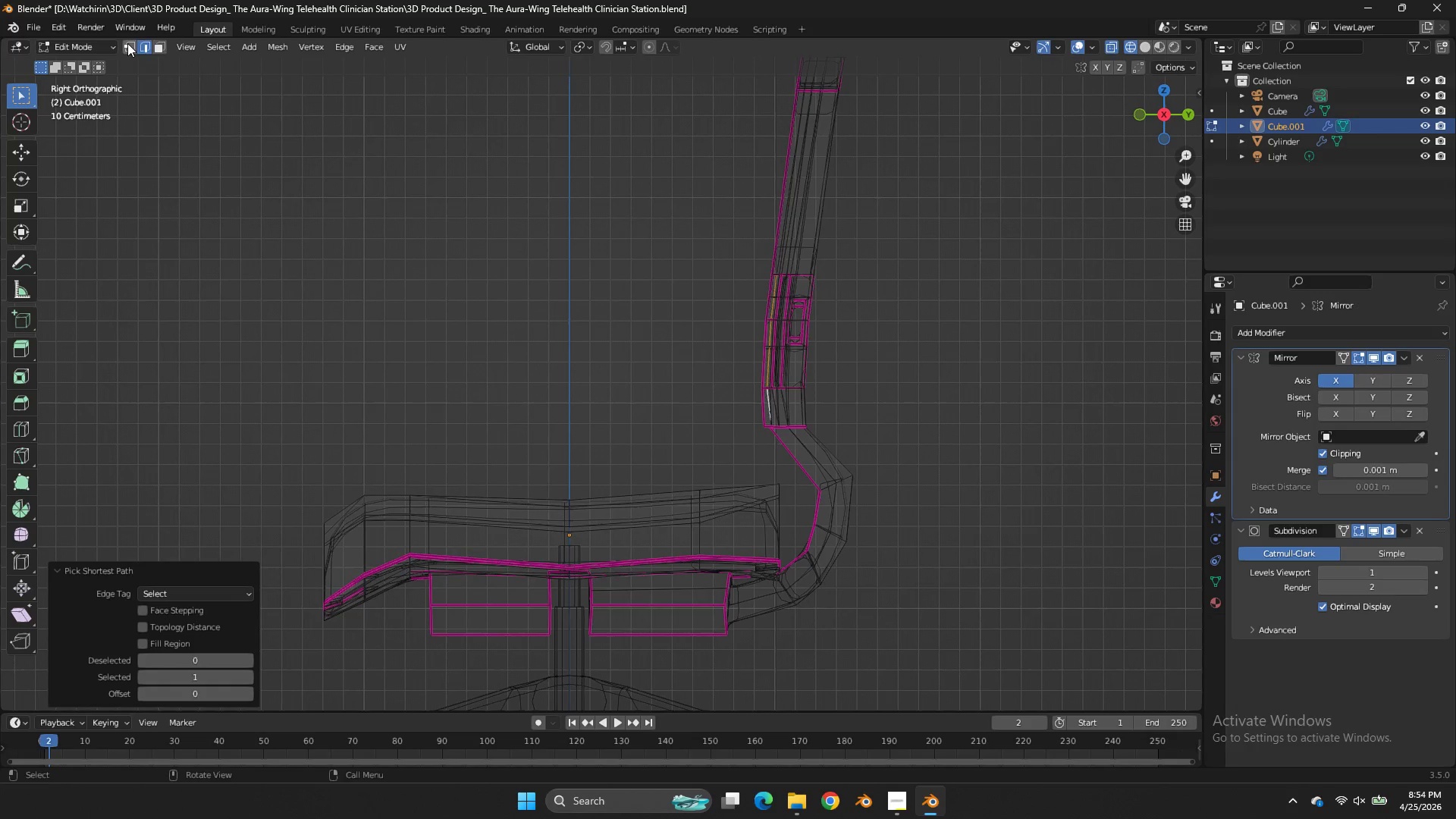 
left_click([127, 43])
 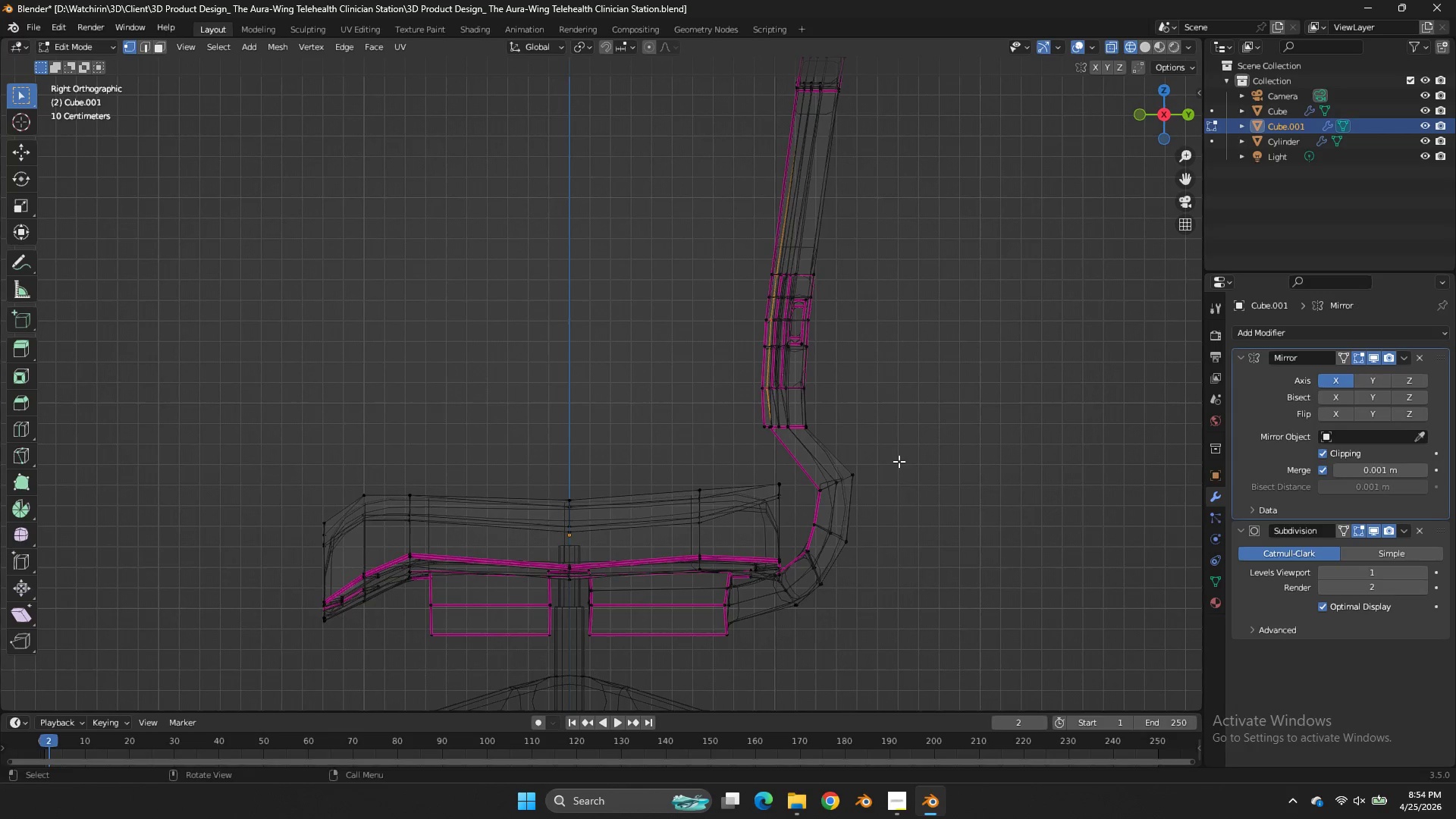 
left_click_drag(start_coordinate=[902, 458], to_coordinate=[807, 513])
 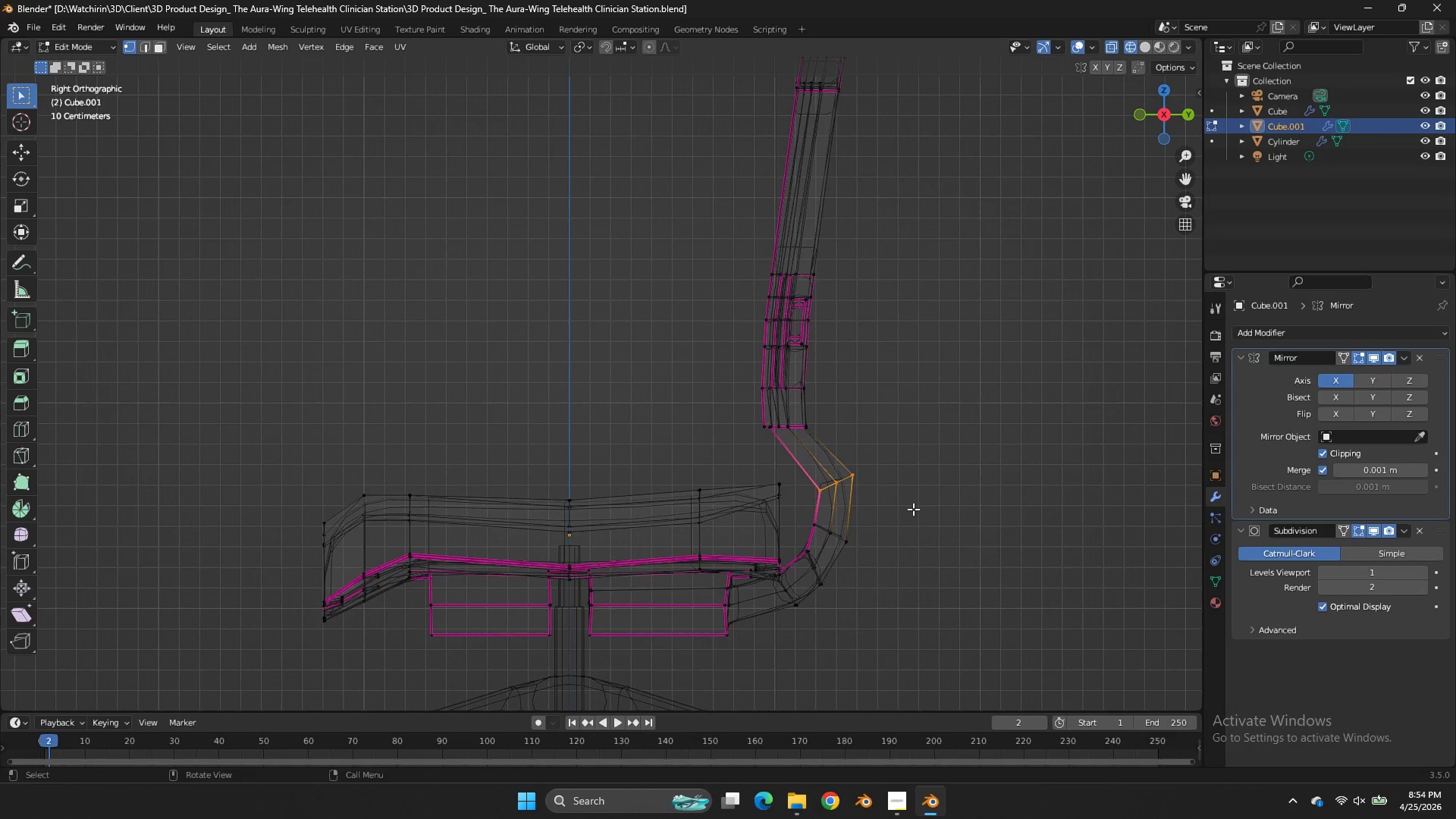 
type(gy)
 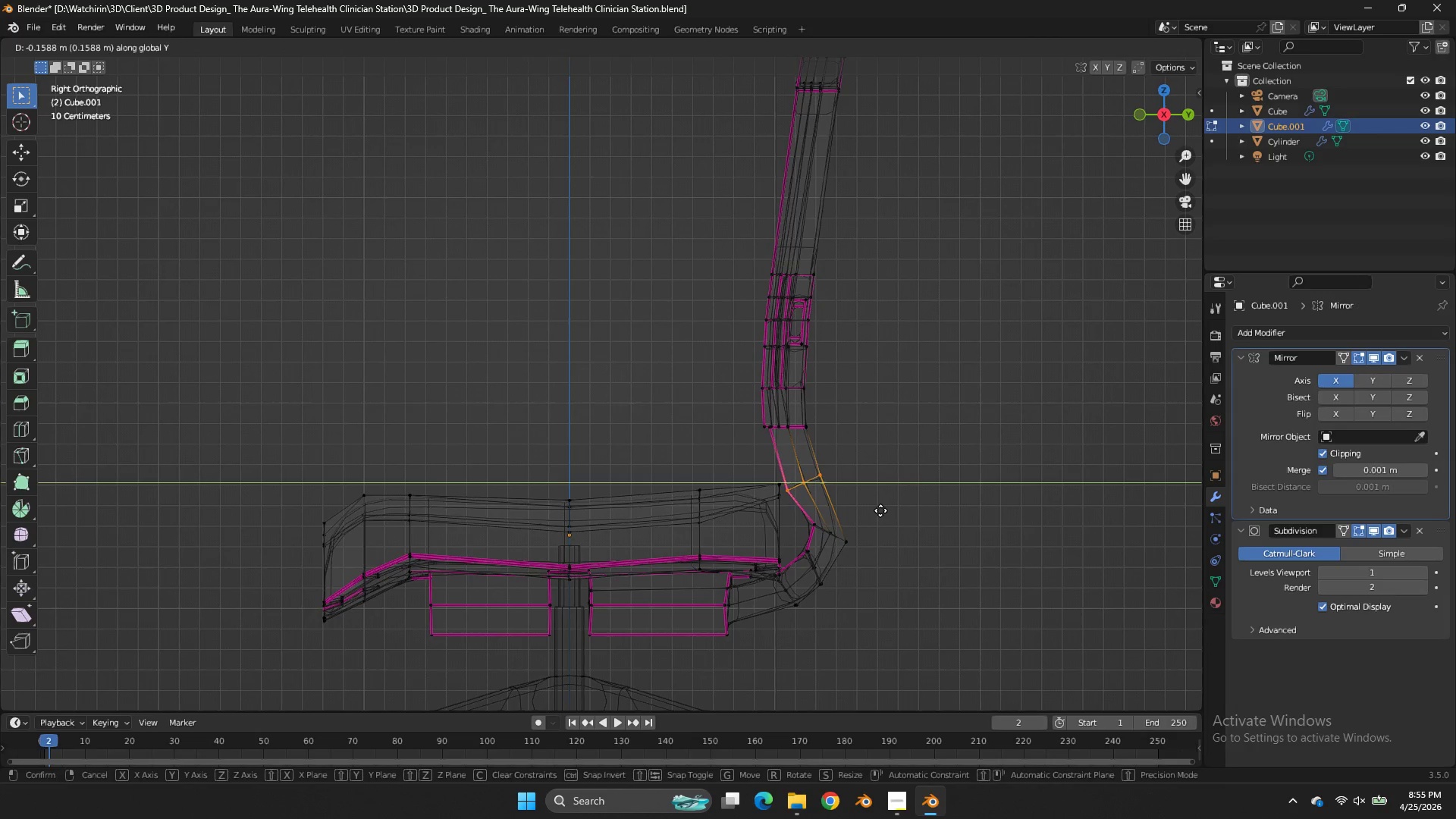 
left_click([880, 510])
 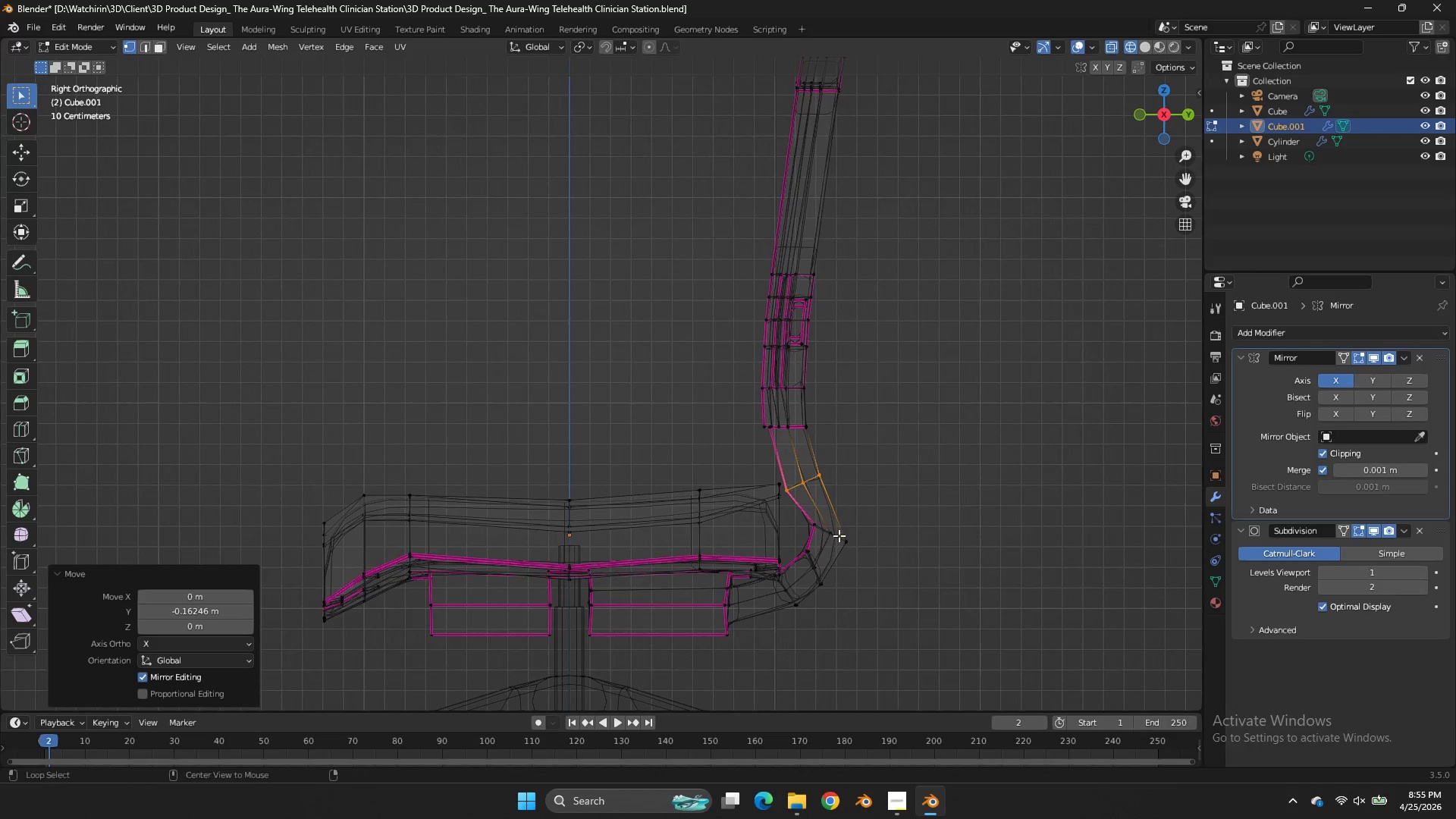 
hold_key(key=AltLeft, duration=1.02)
left_click([839, 536])
 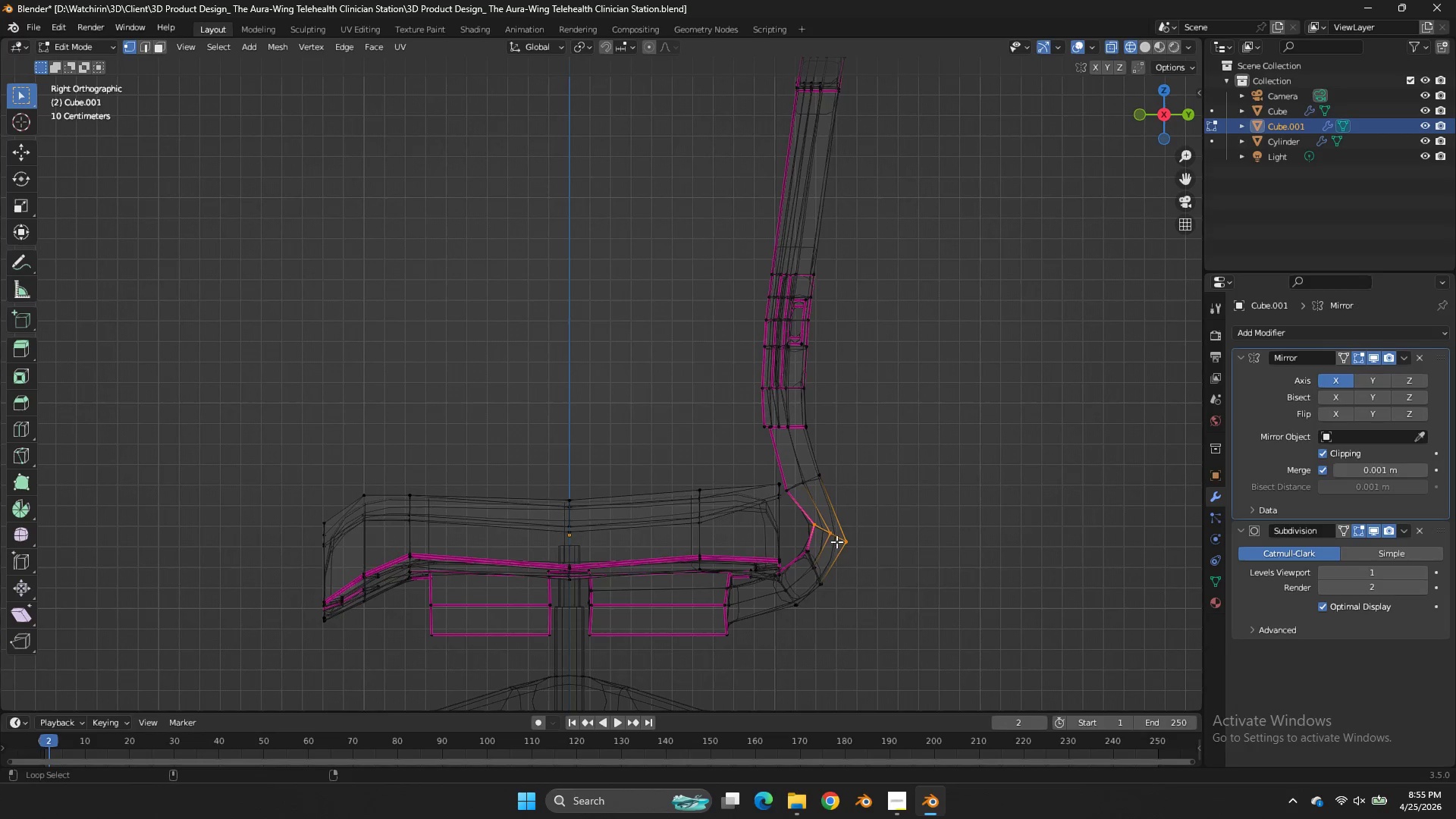 
hold_key(key=ShiftLeft, duration=1.2)
 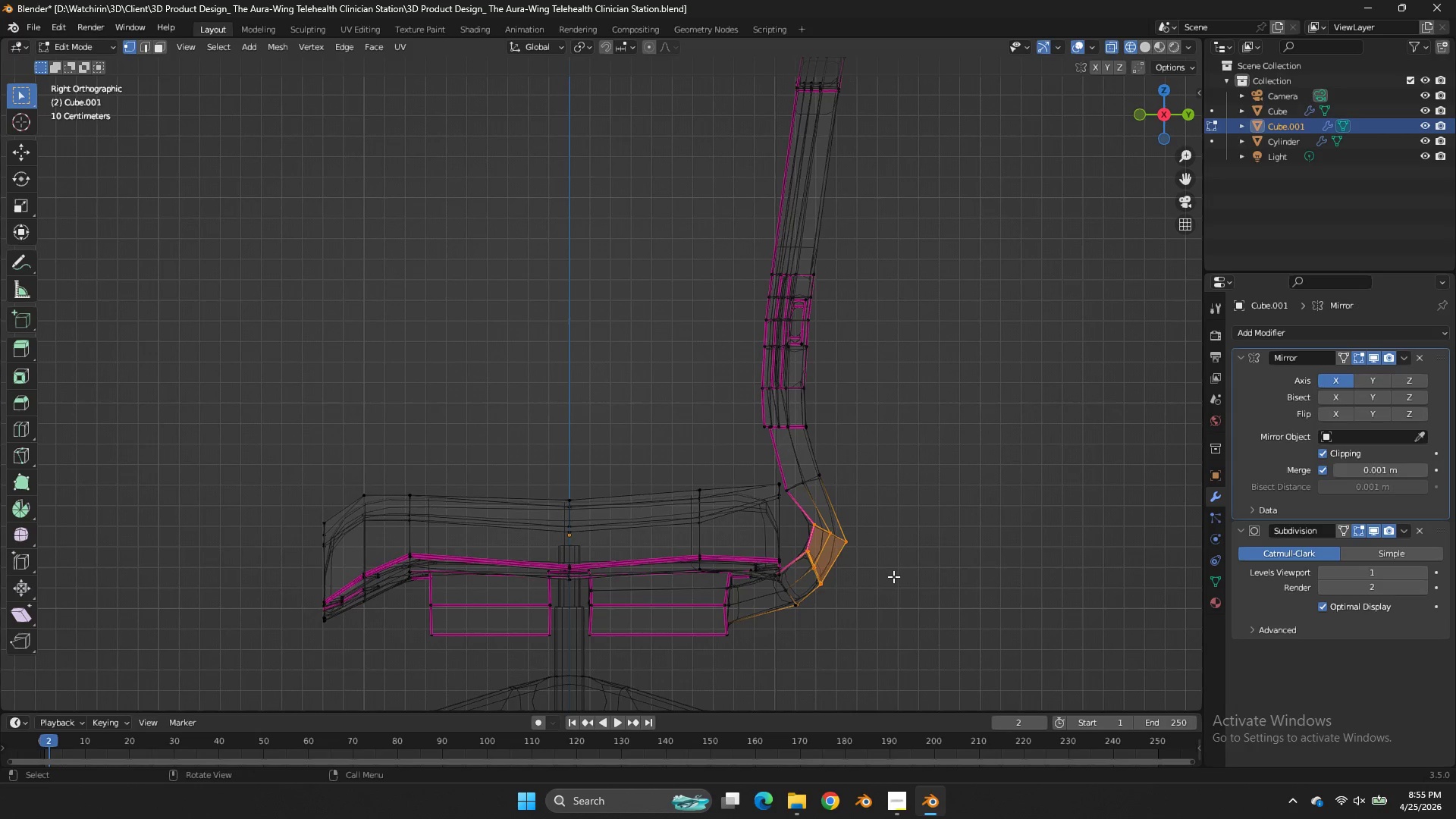 
key(Alt+Shift+AltLeft)
 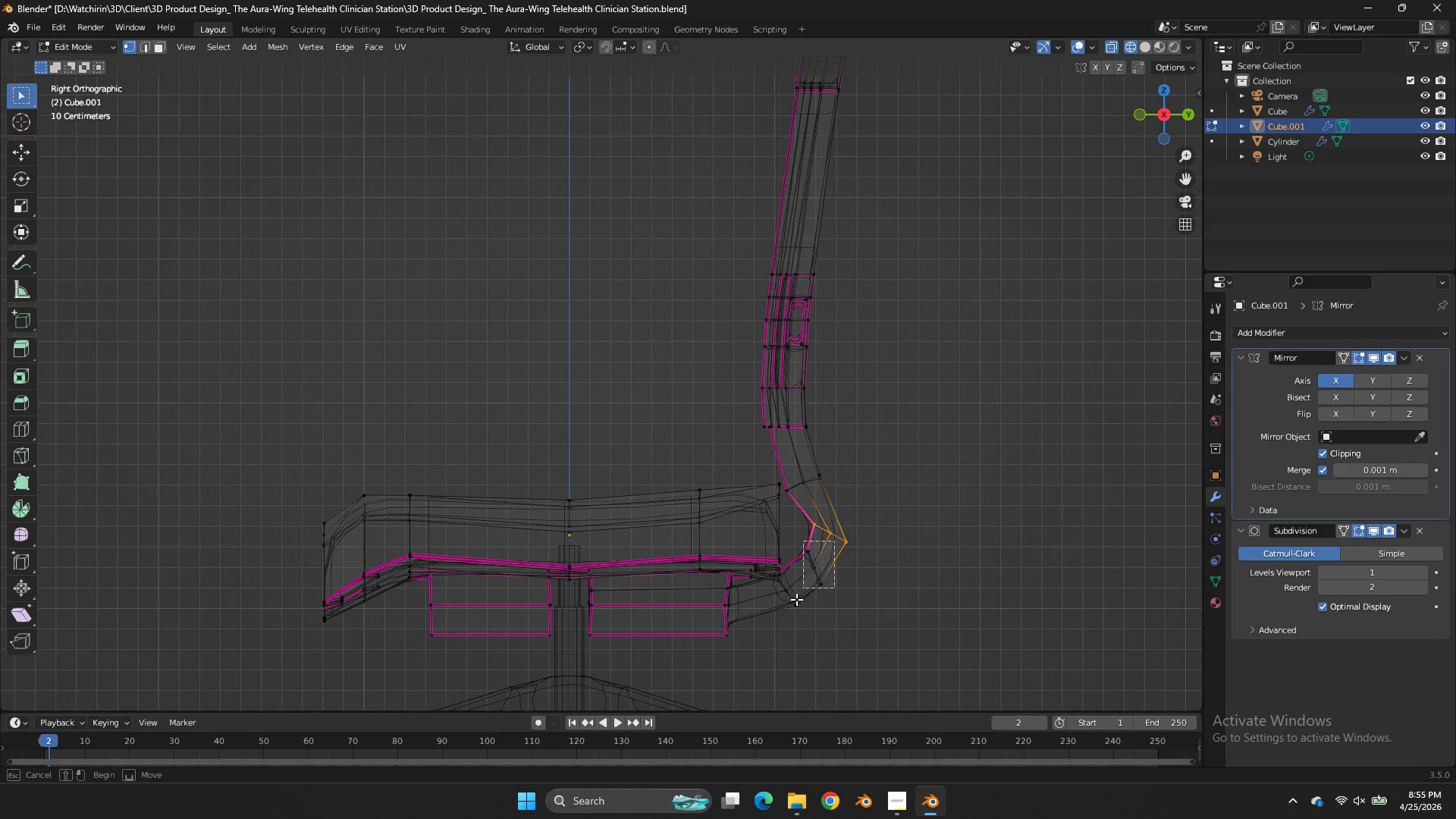 
left_click_drag(start_coordinate=[834, 541], to_coordinate=[795, 604])
 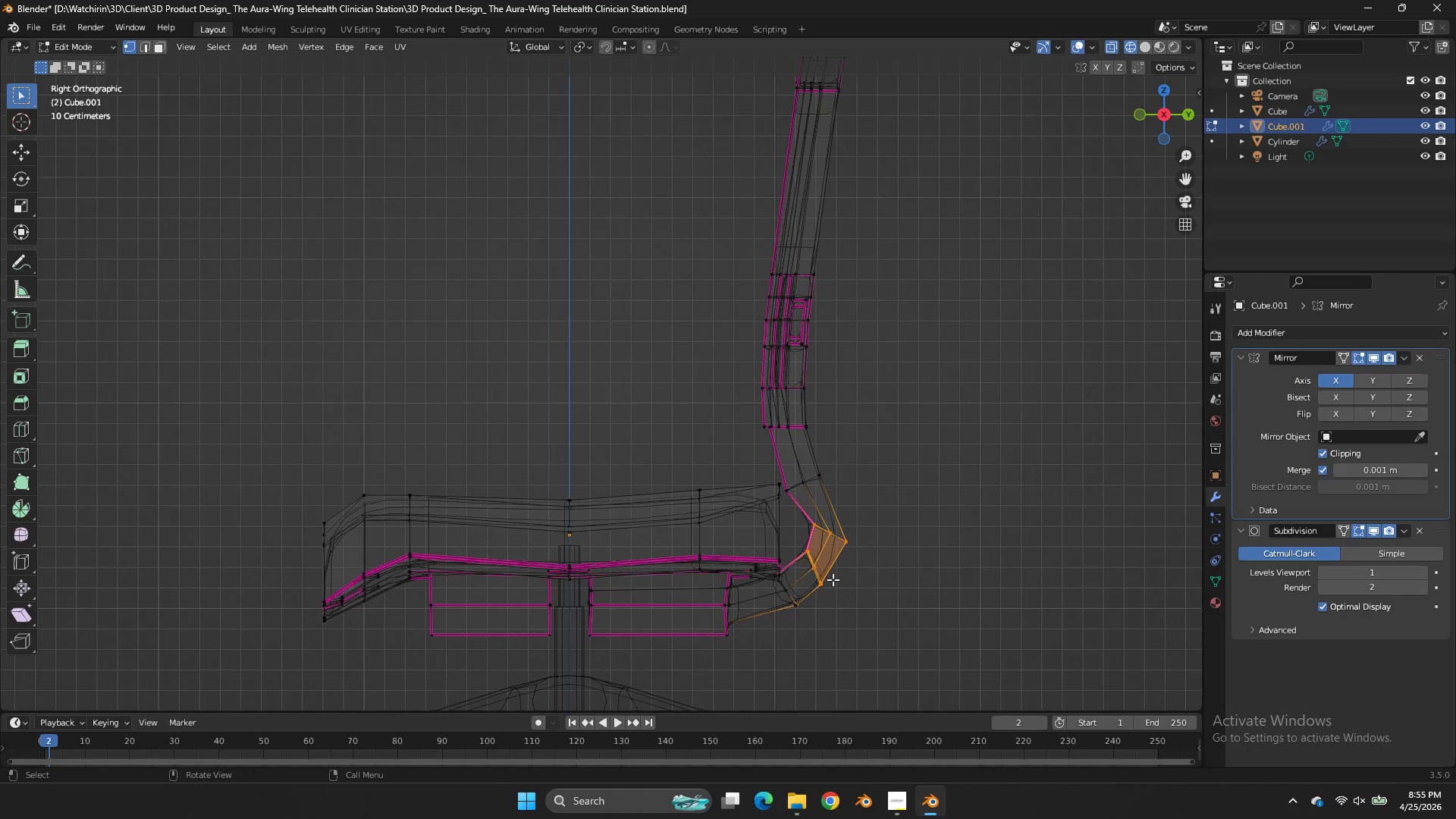 
hold_key(key=ControlLeft, duration=0.58)
left_click_drag(start_coordinate=[808, 590], to_coordinate=[772, 626])
 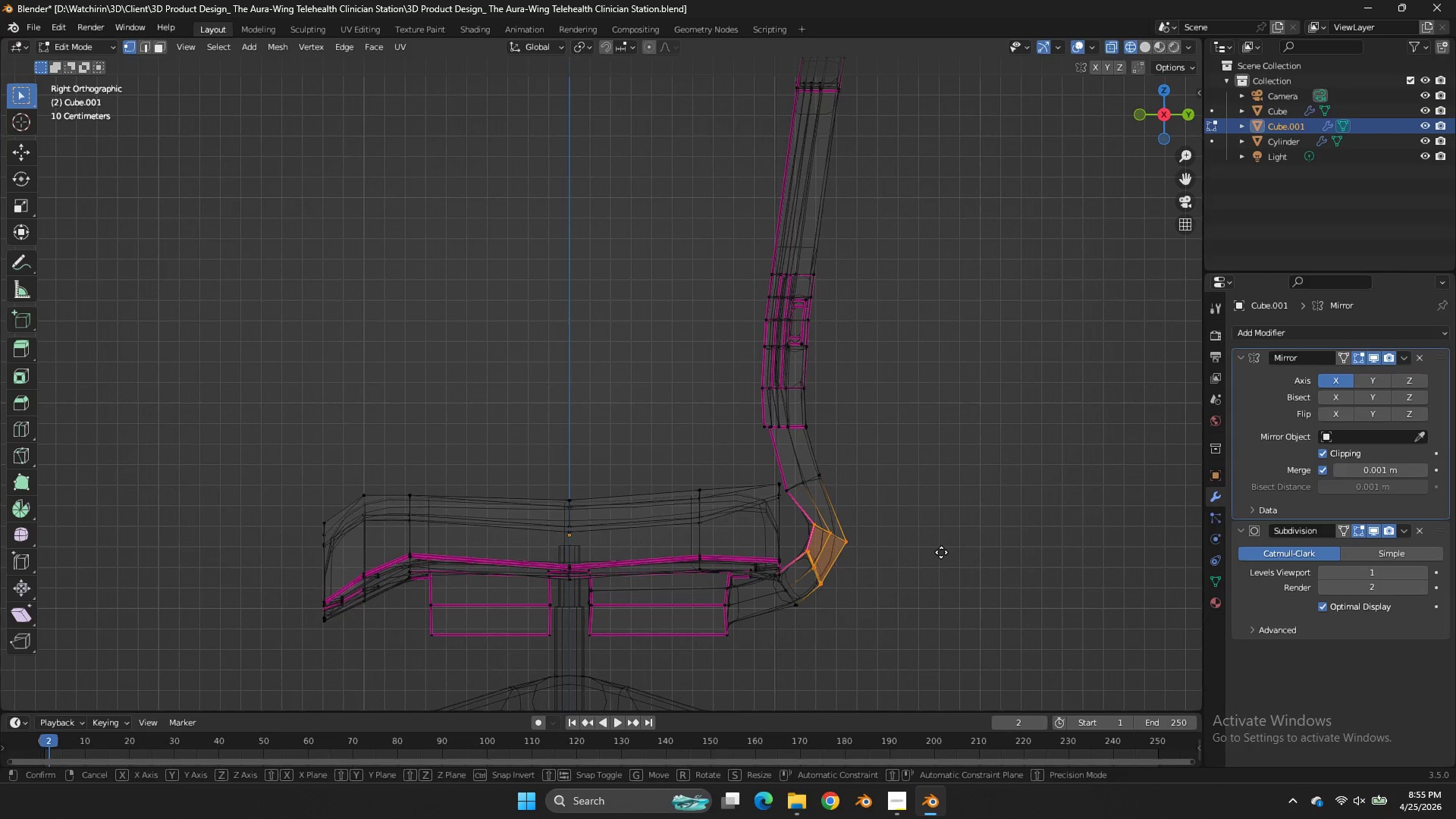 
type(gy)
 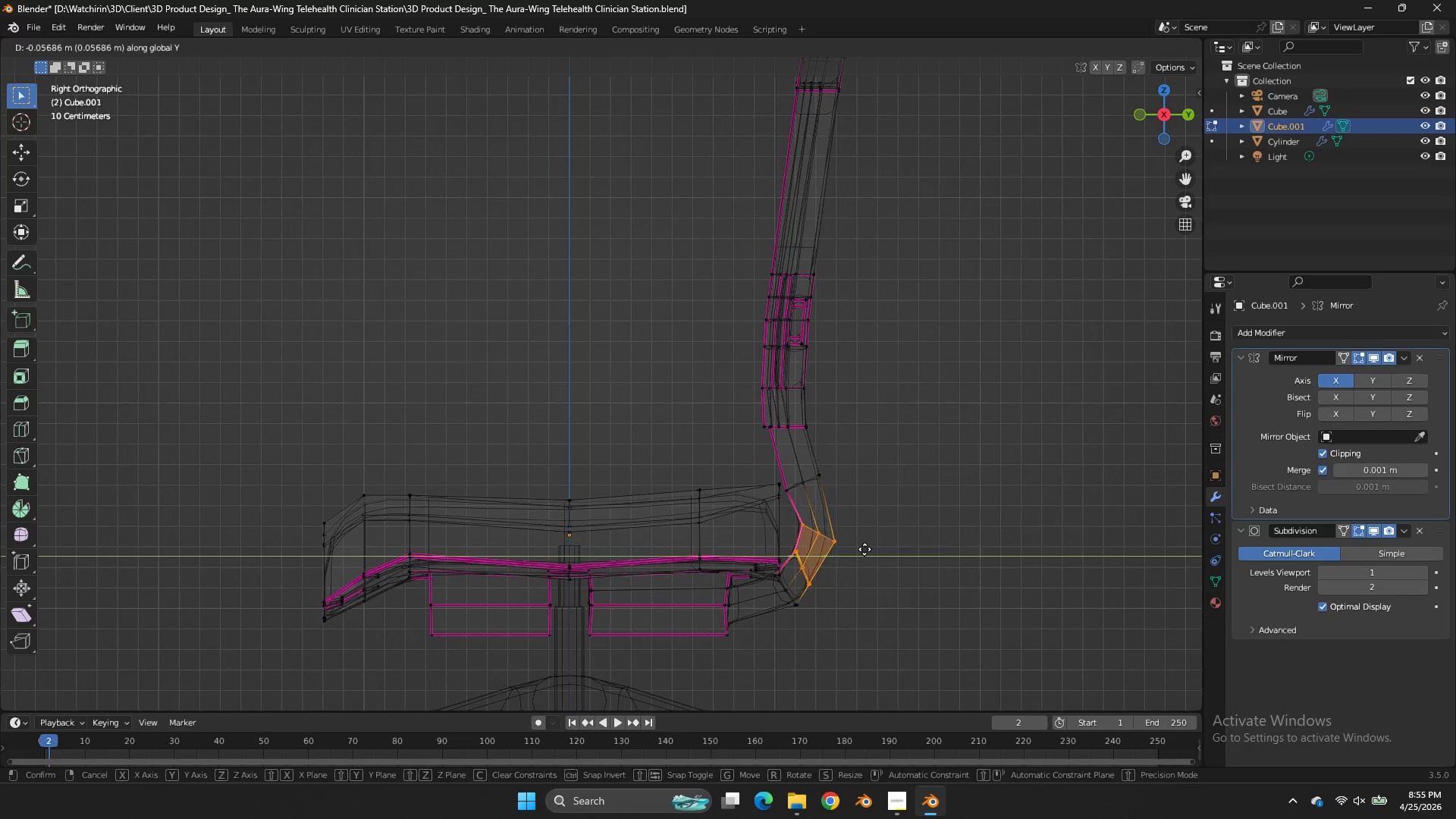 
hold_key(key=ShiftLeft, duration=1.03)
left_click_drag(start_coordinate=[785, 533], to_coordinate=[803, 547])
 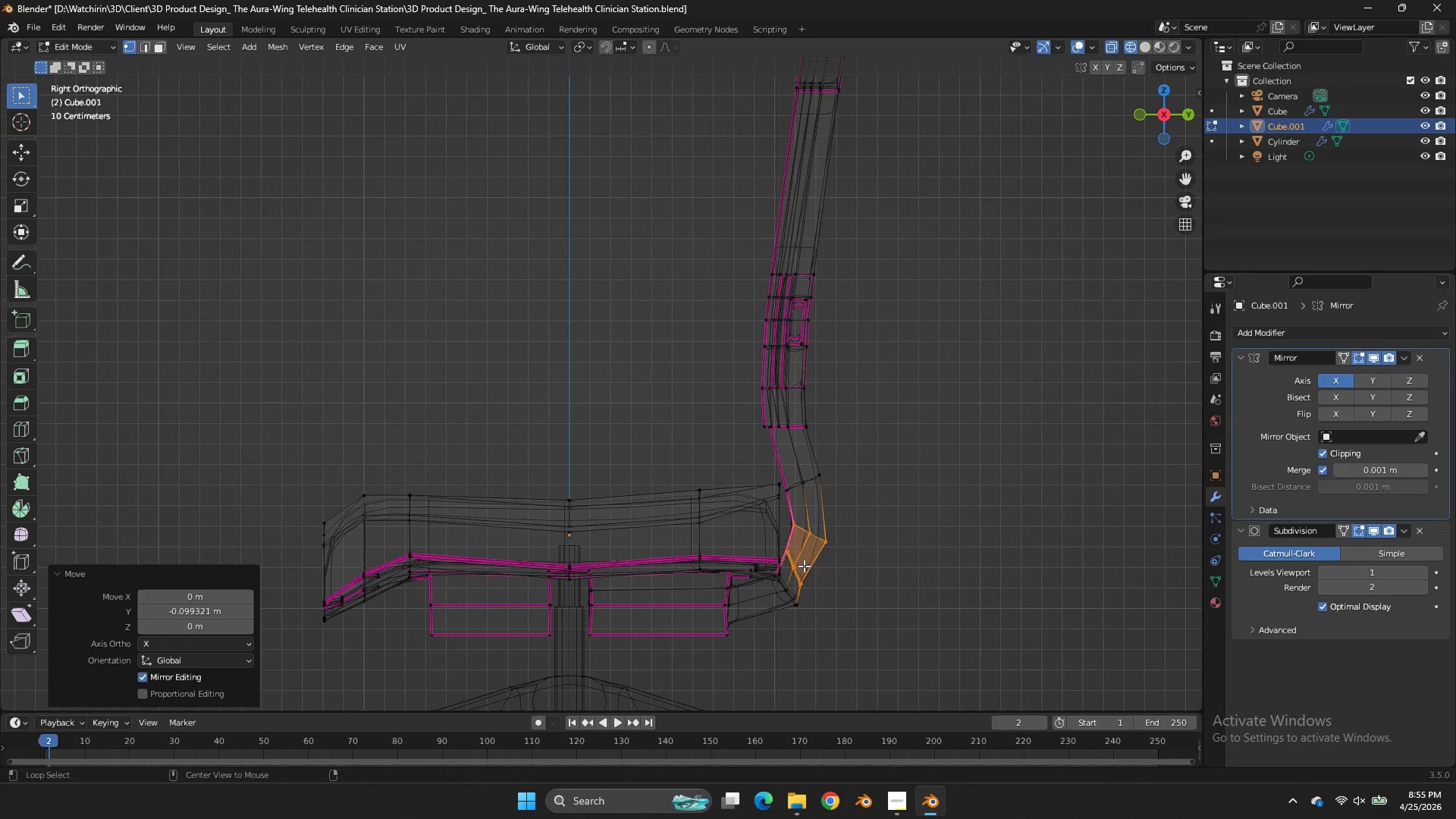 
hold_key(key=AltLeft, duration=2.14)
left_click([797, 573])
 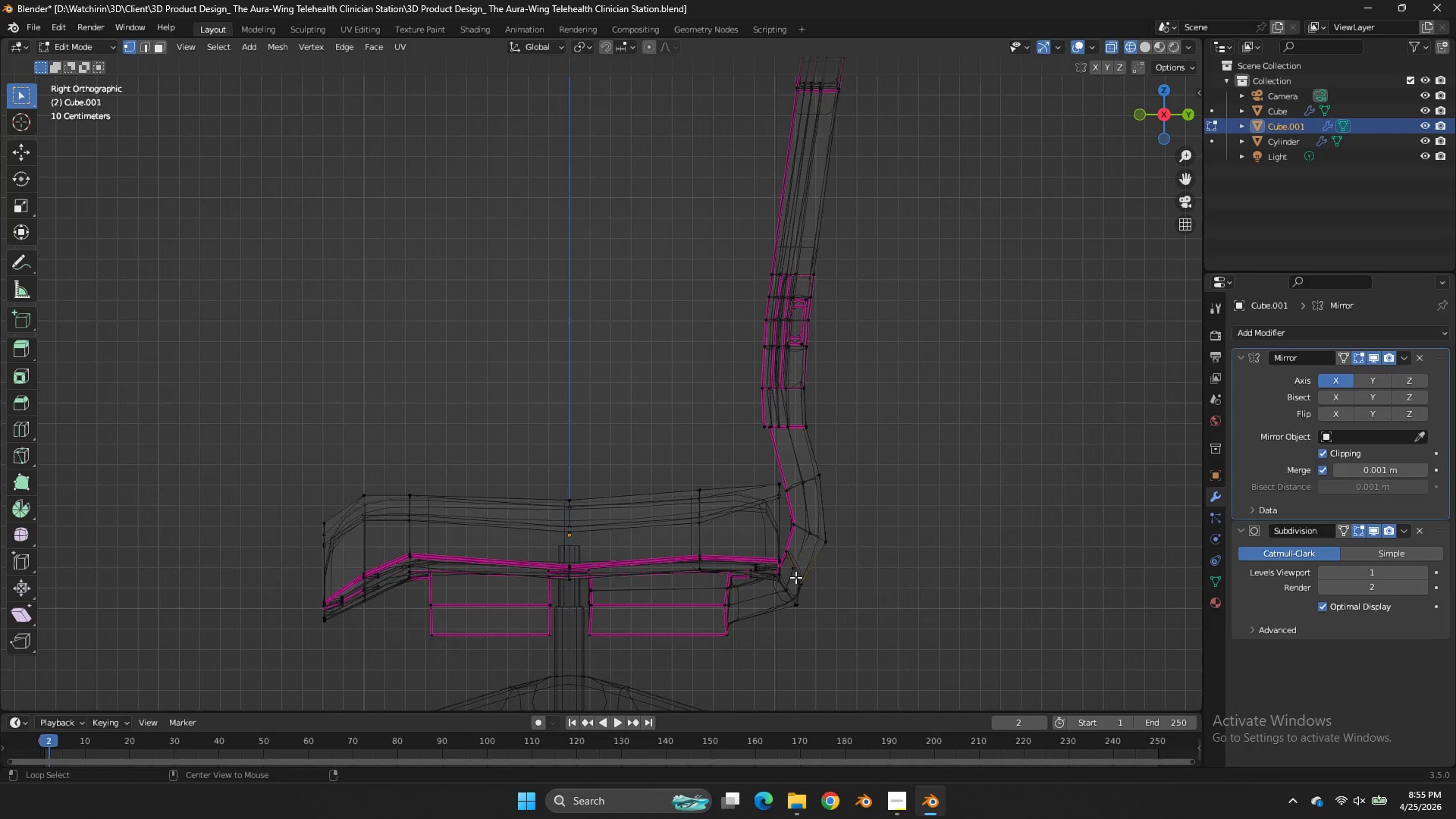 
double_click([795, 574])
 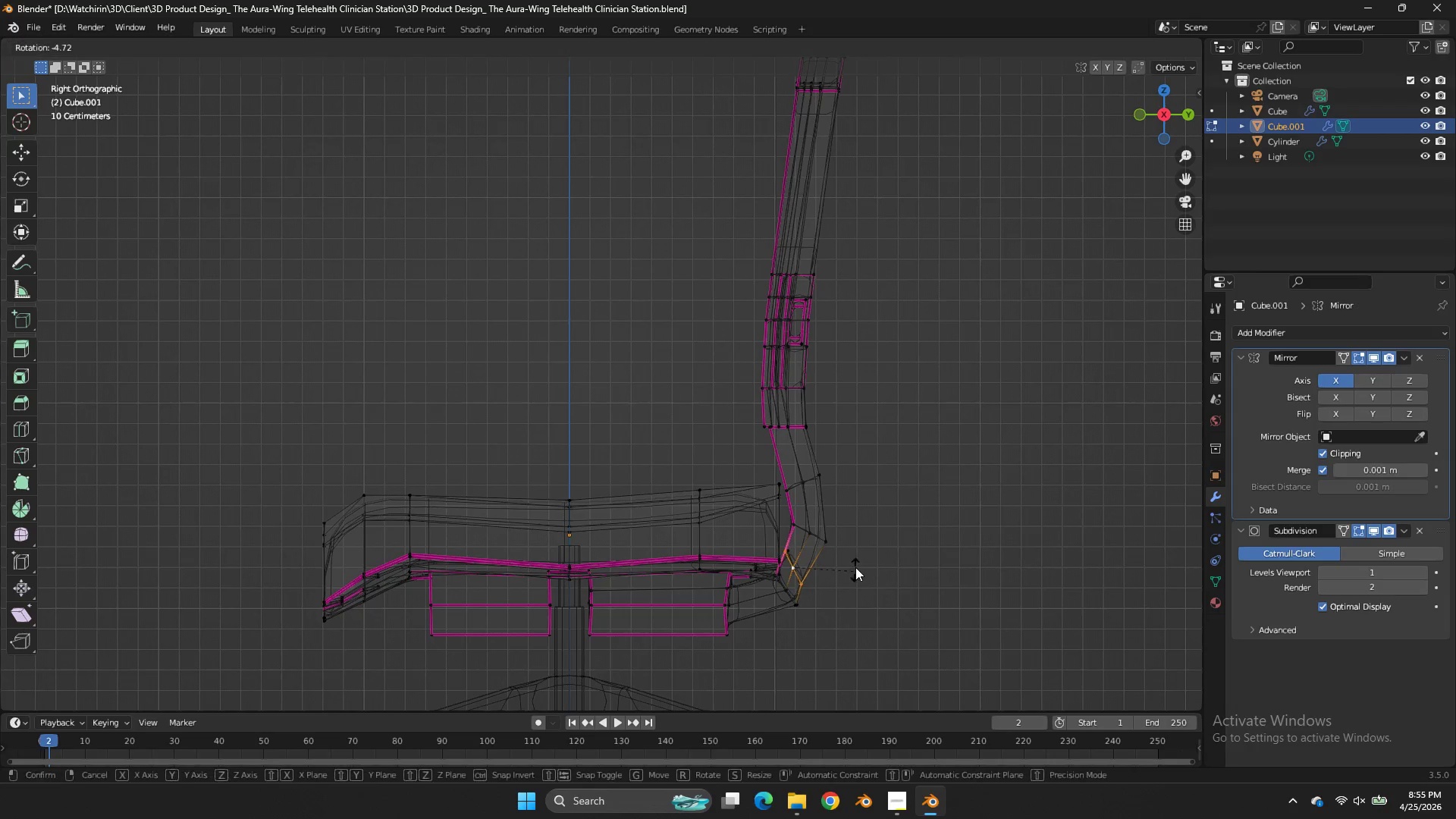 
key(R)
 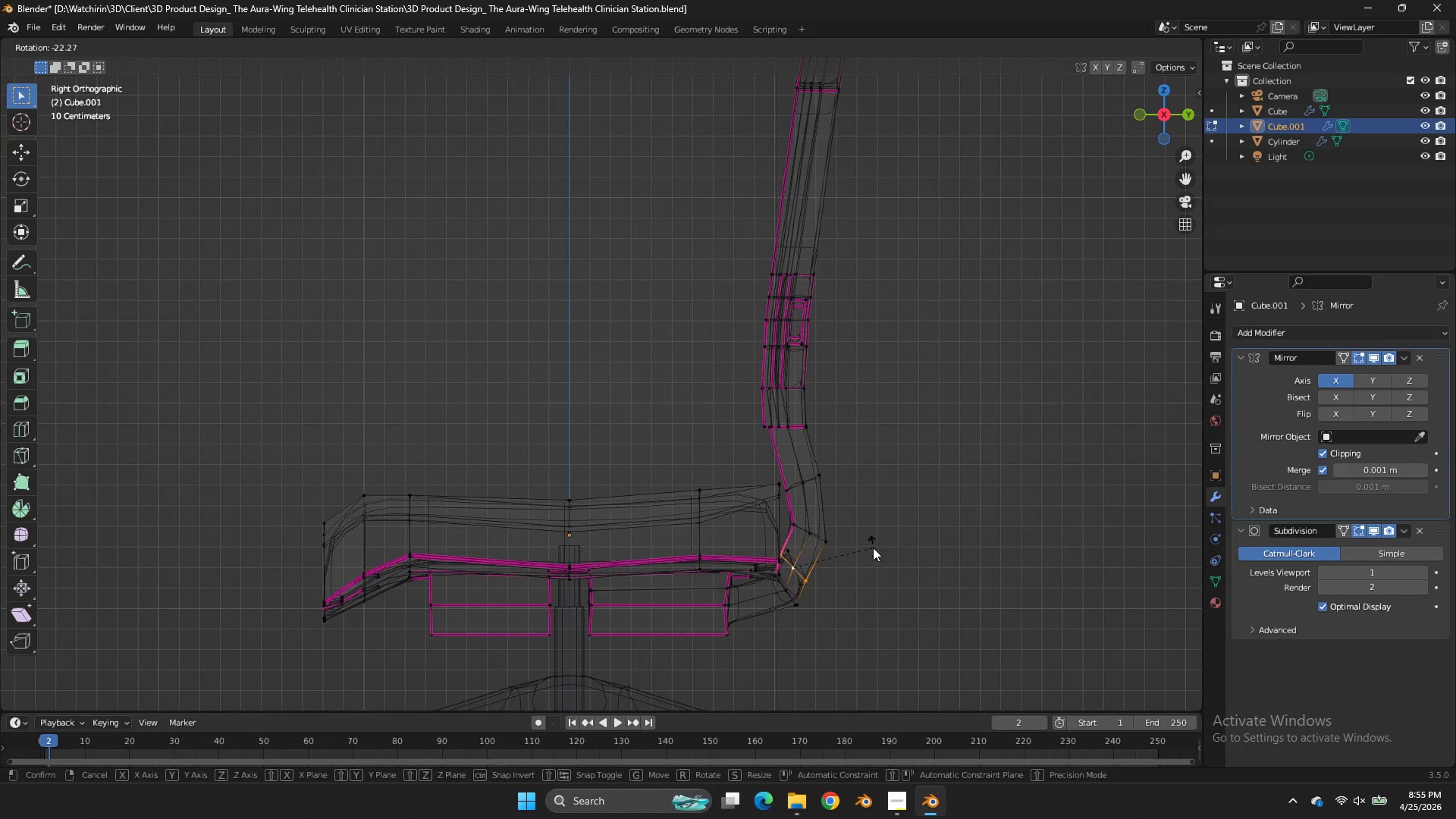 
left_click([873, 548])
 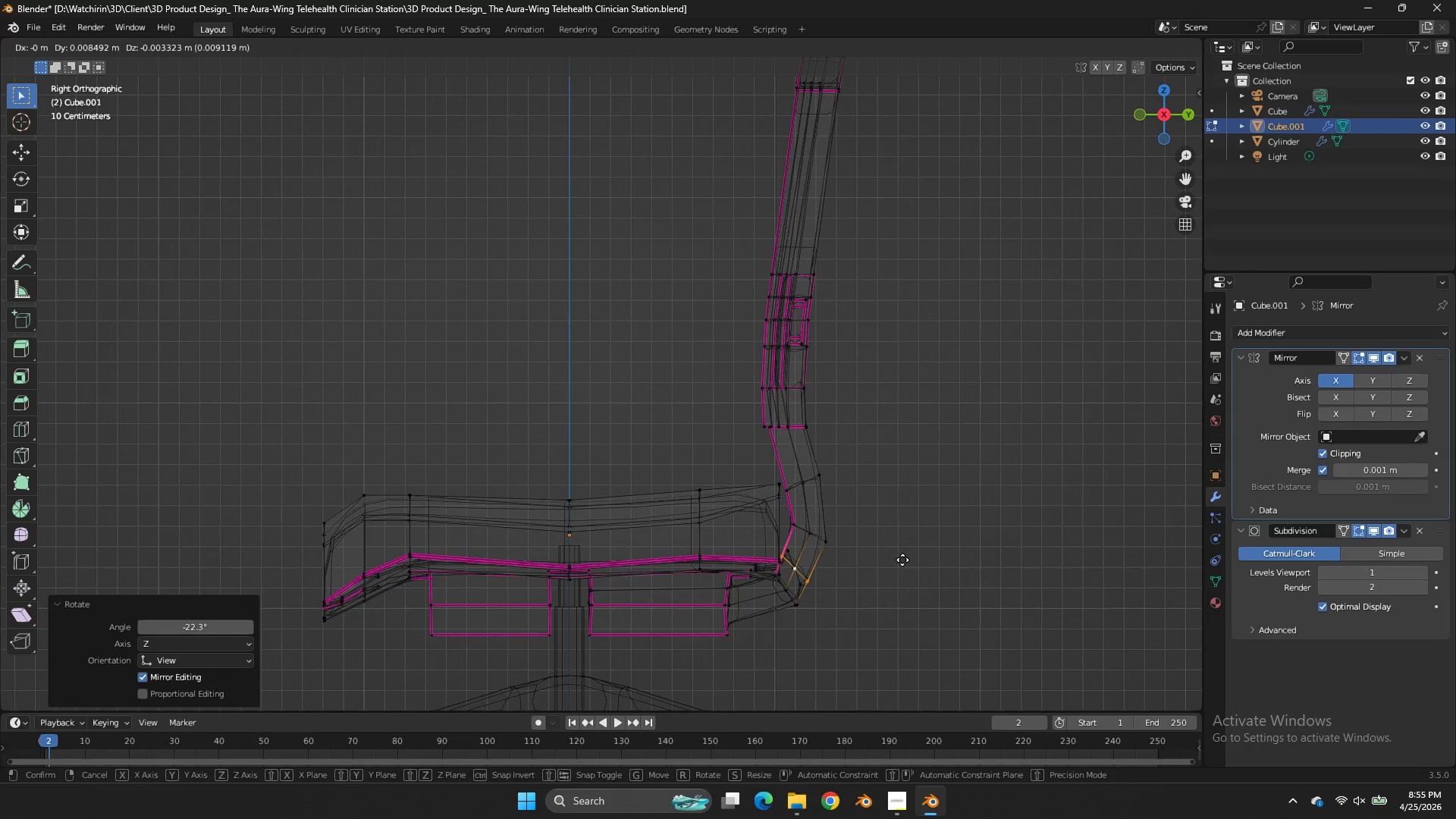 
key(G)
 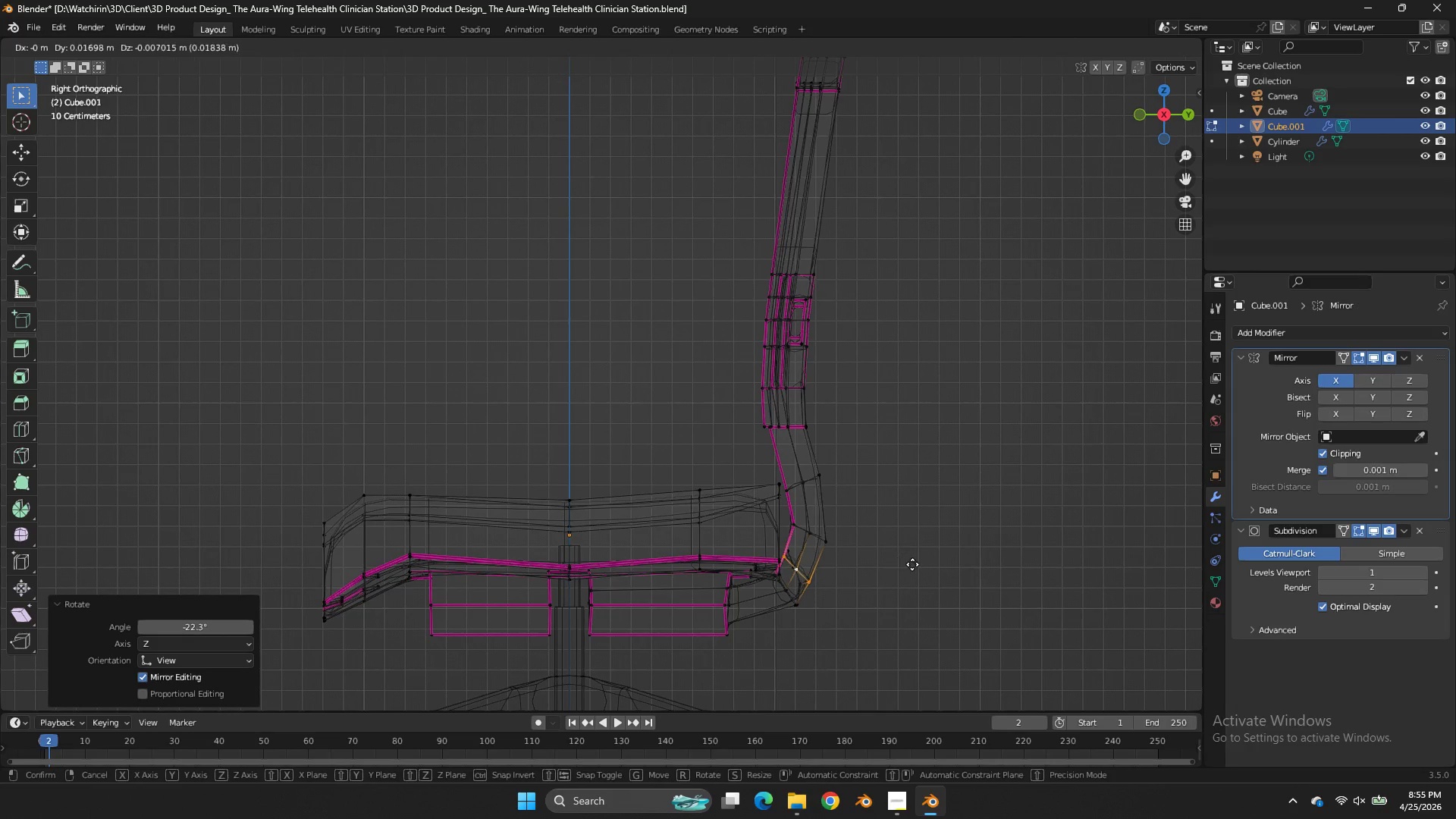 
hold_key(key=ShiftLeft, duration=0.73)
left_click([952, 576])
 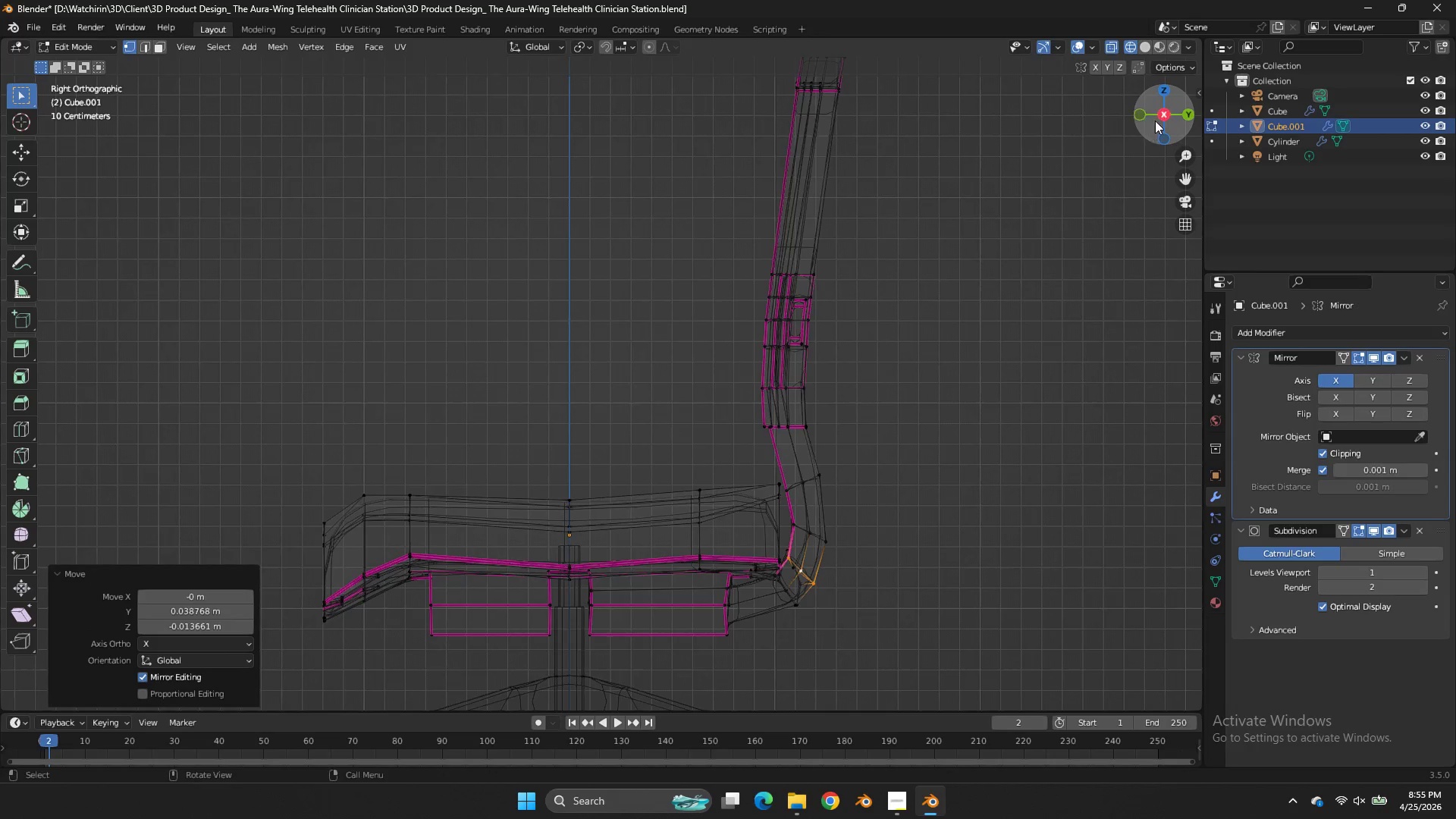 
left_click_drag(start_coordinate=[1155, 121], to_coordinate=[988, 88])
 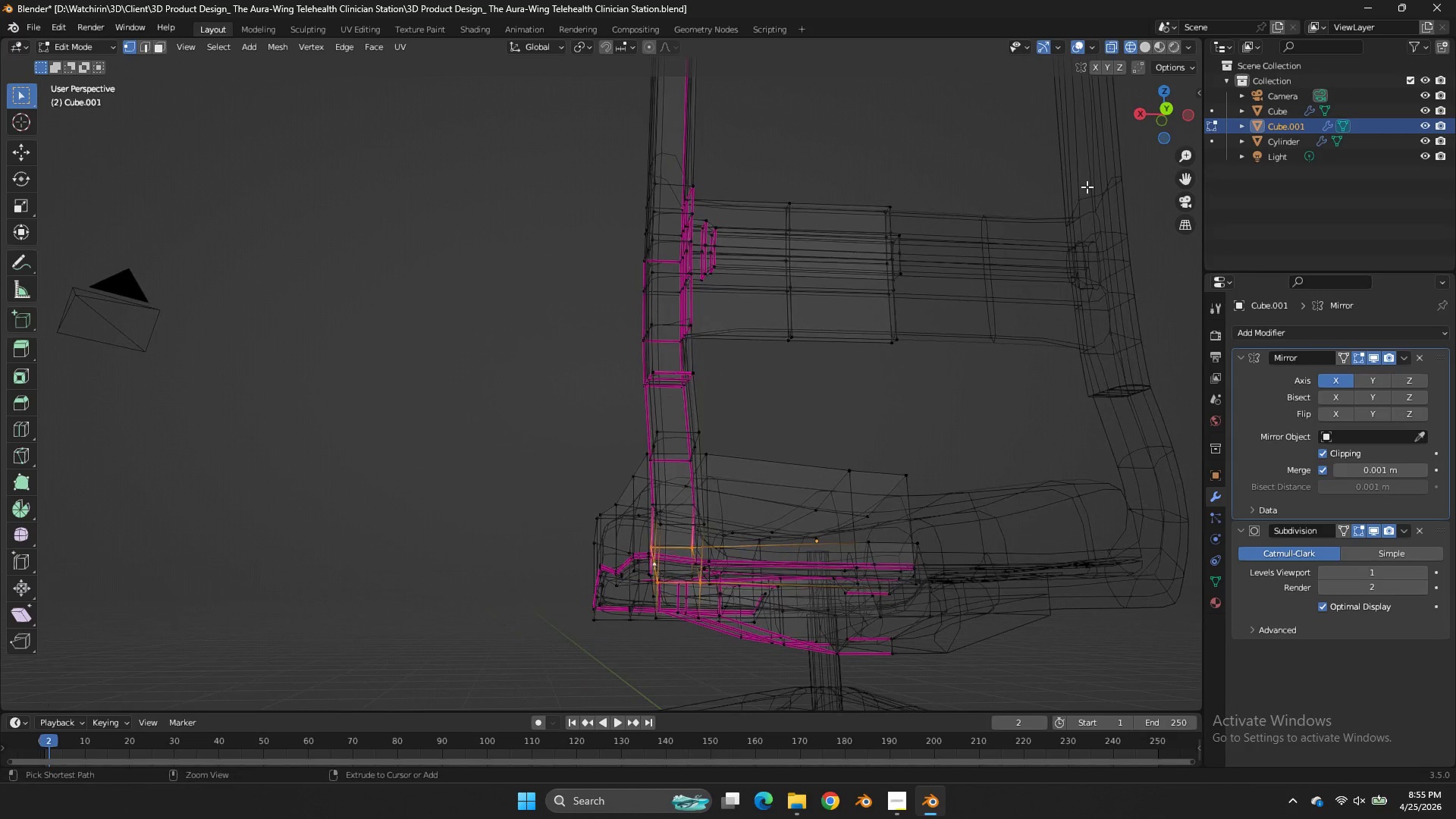 
key(Control+Z)
 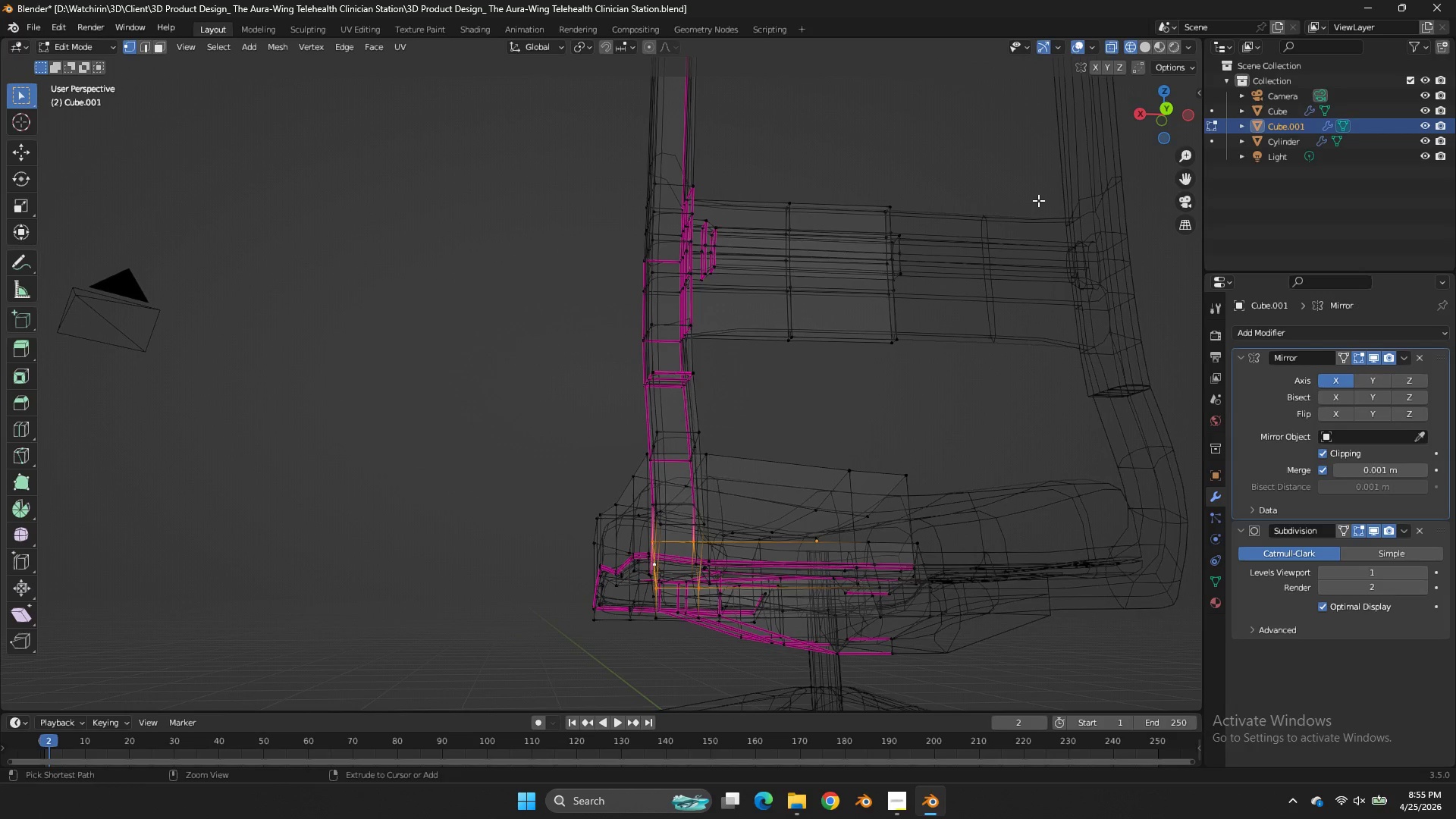 
key(Control+Z)
 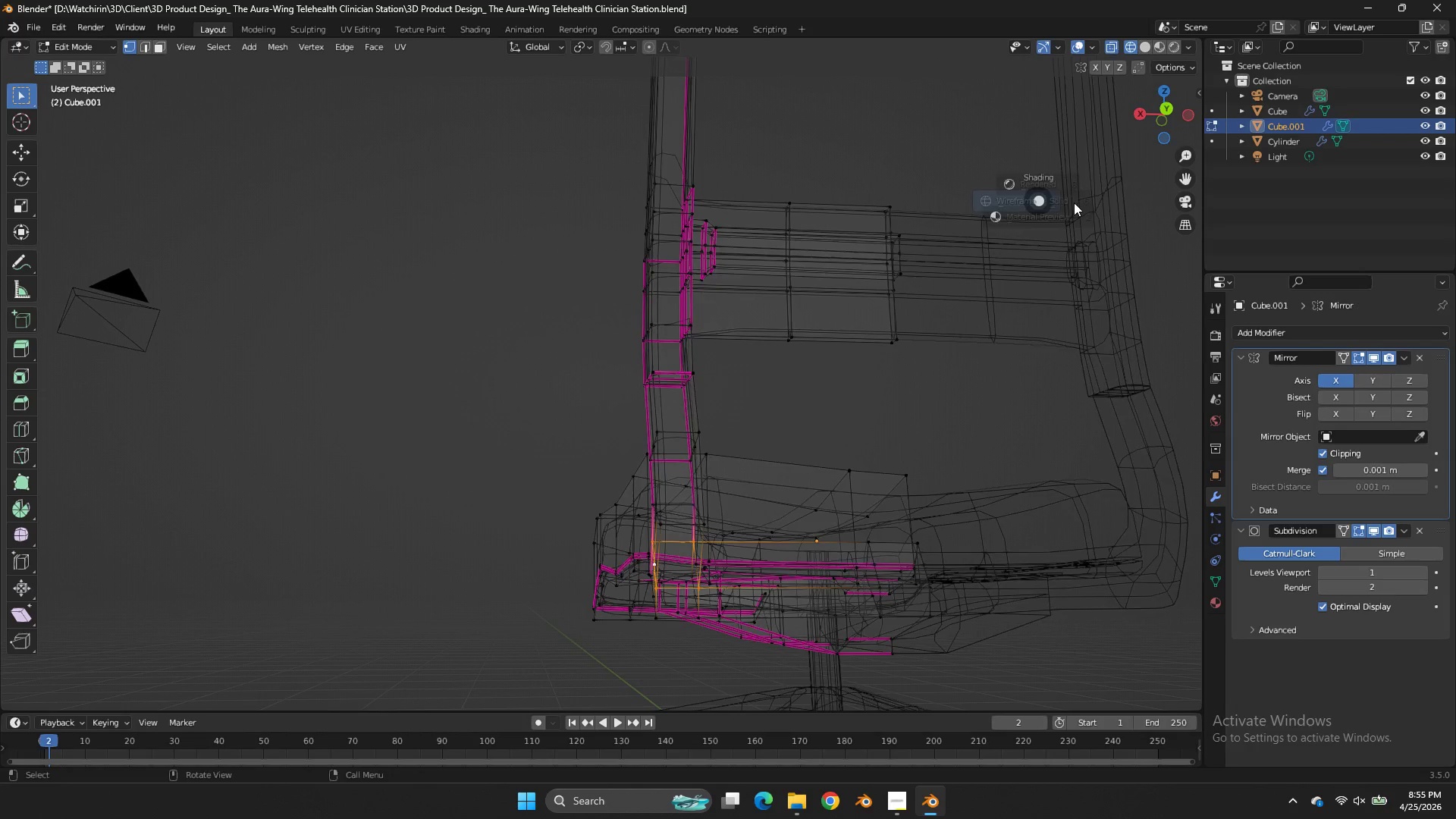 
key(Z)
 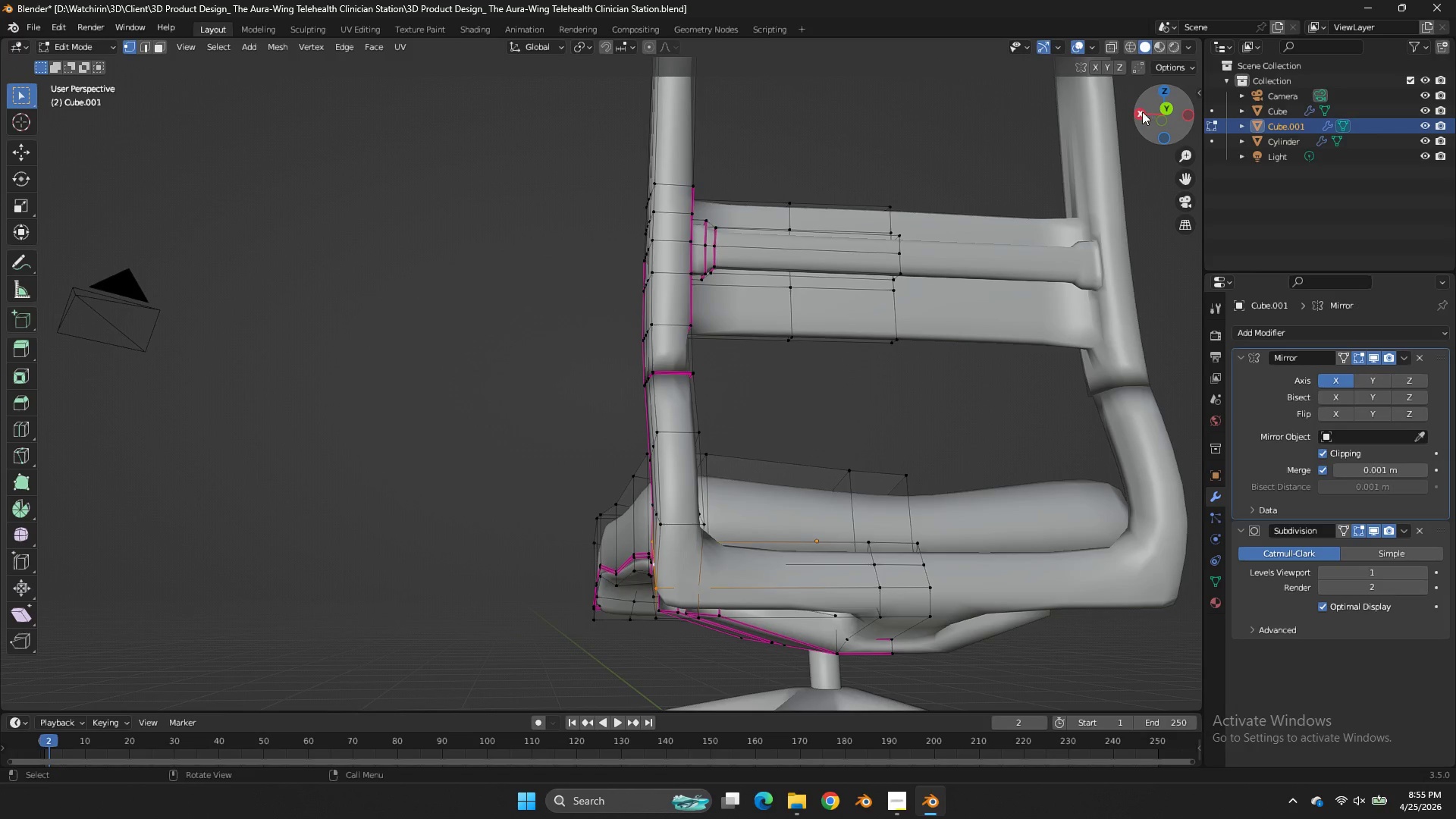 
left_click([1142, 111])
 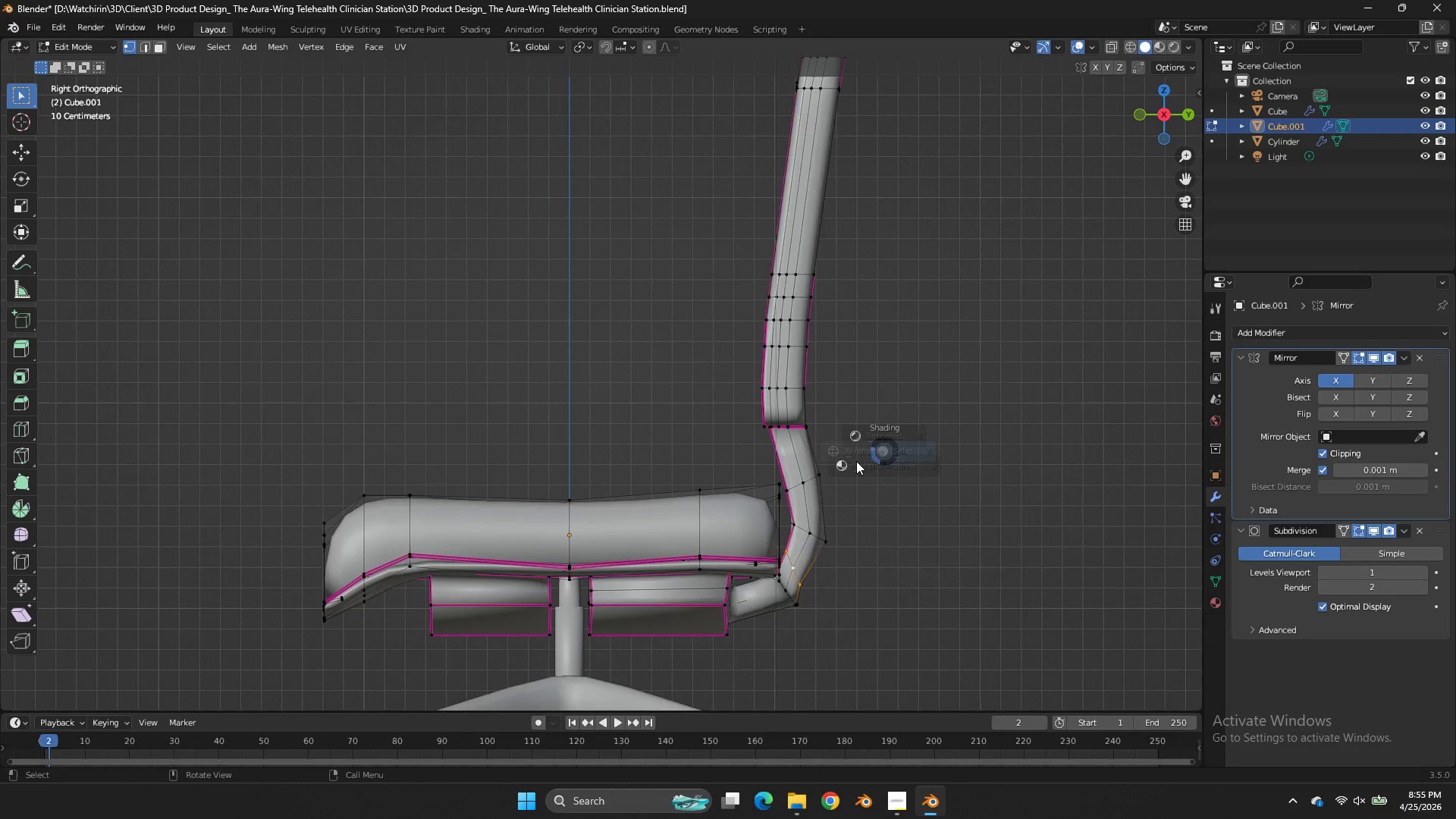 
key(Z)
 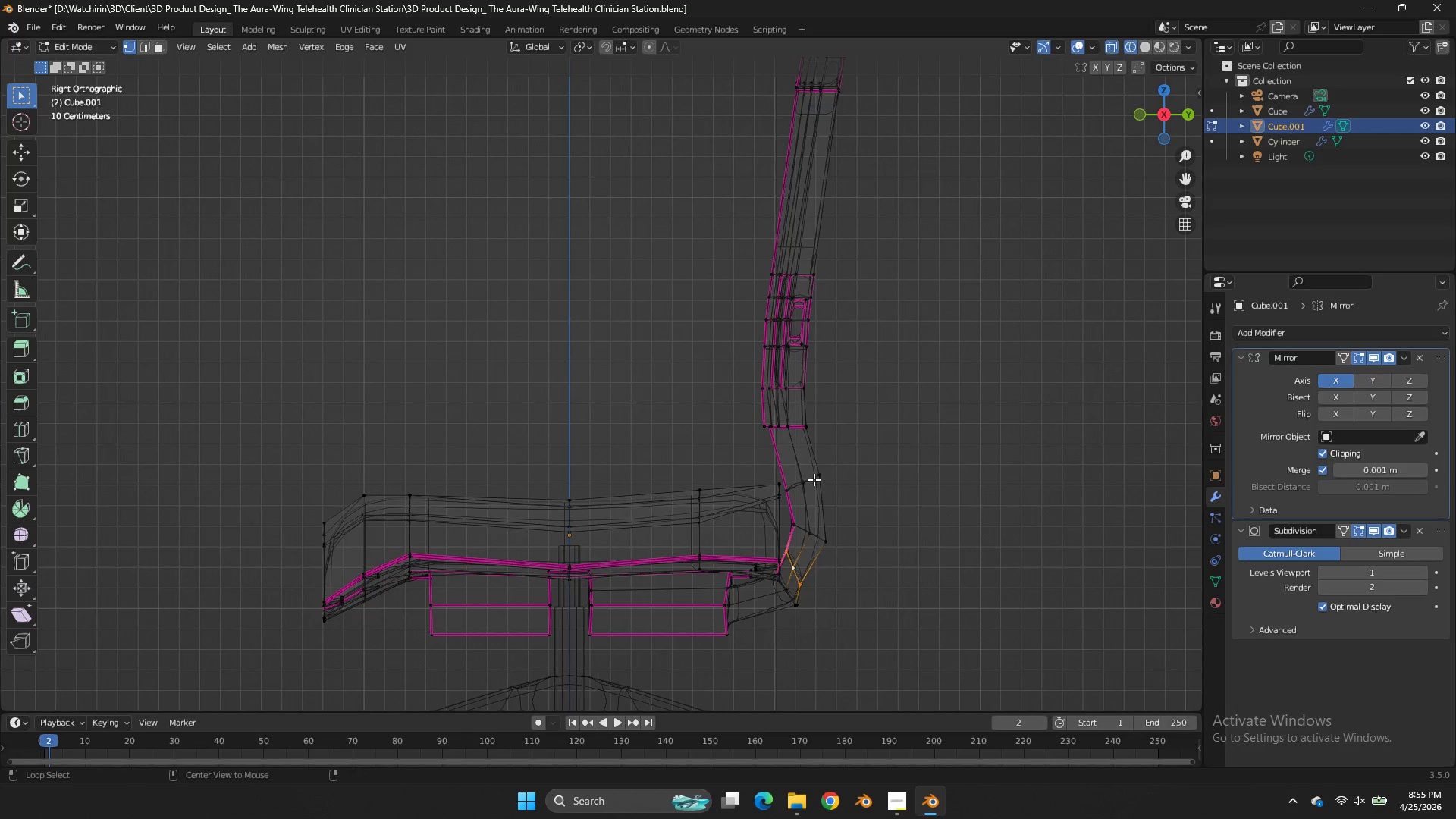 
hold_key(key=AltLeft, duration=0.69)
left_click([805, 478])
 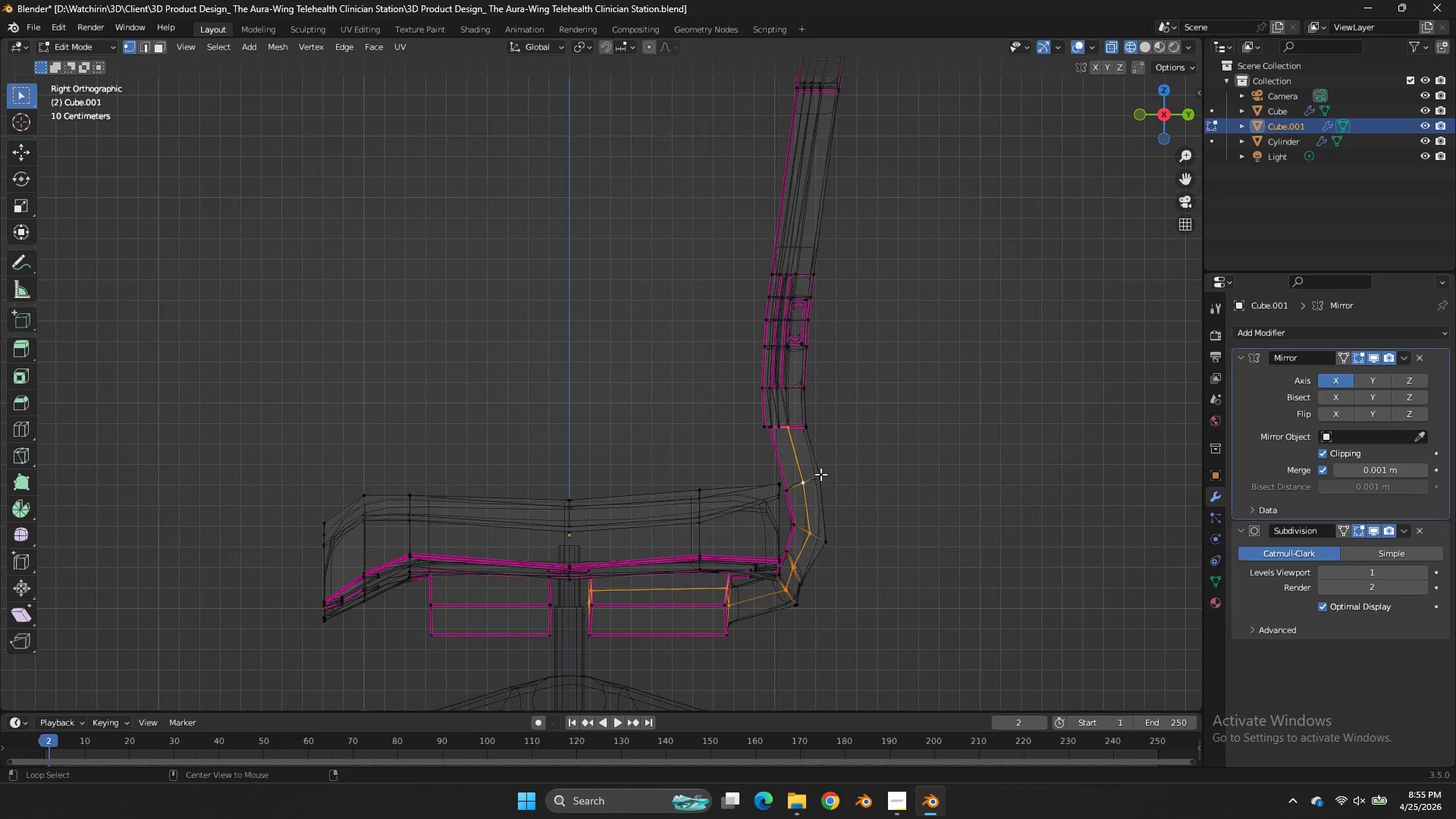 
hold_key(key=AltLeft, duration=0.45)
left_click([813, 474])
 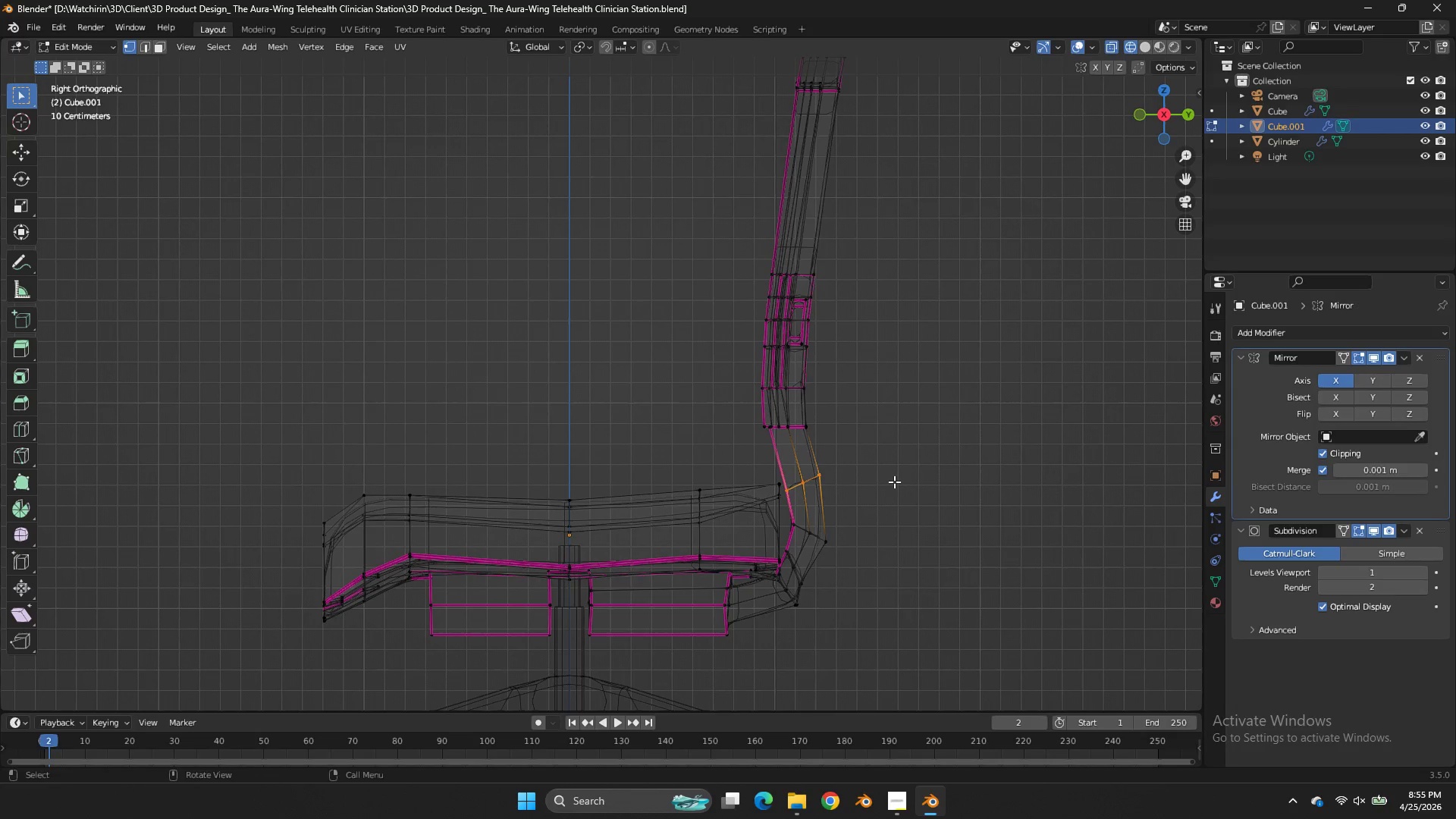 
type(gy)
 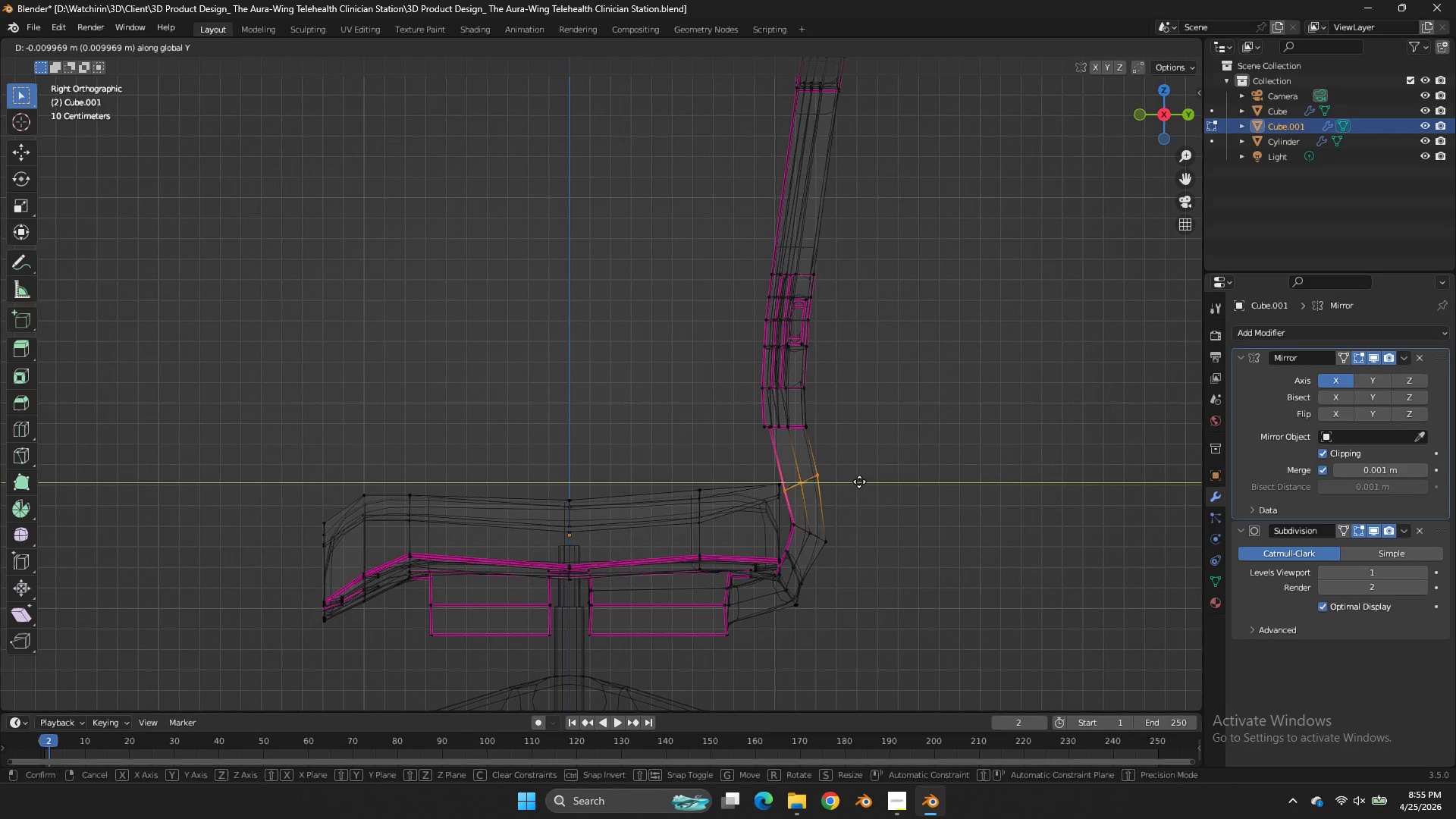 
hold_key(key=ShiftLeft, duration=1.02)
 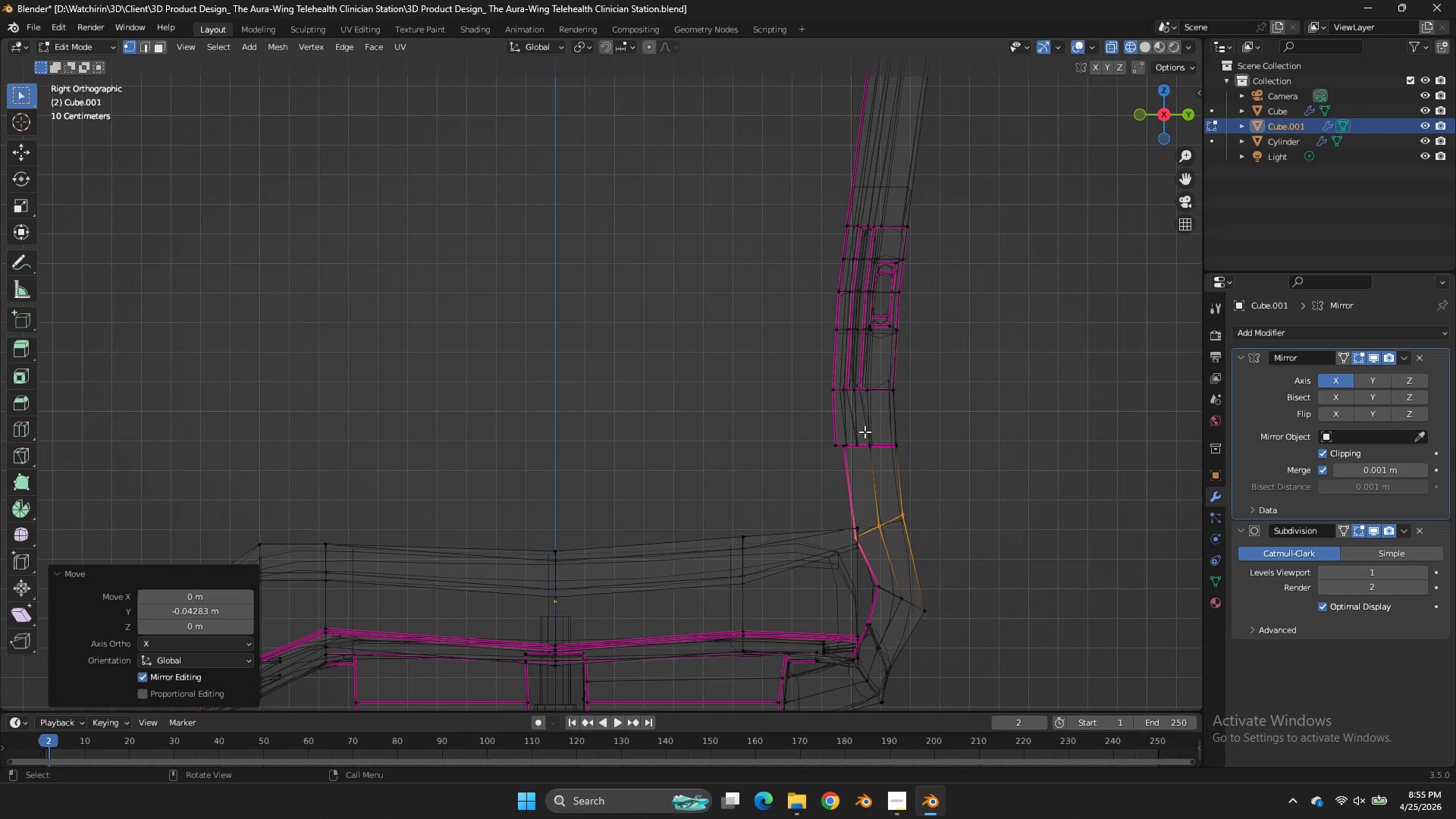 
key(Z)
 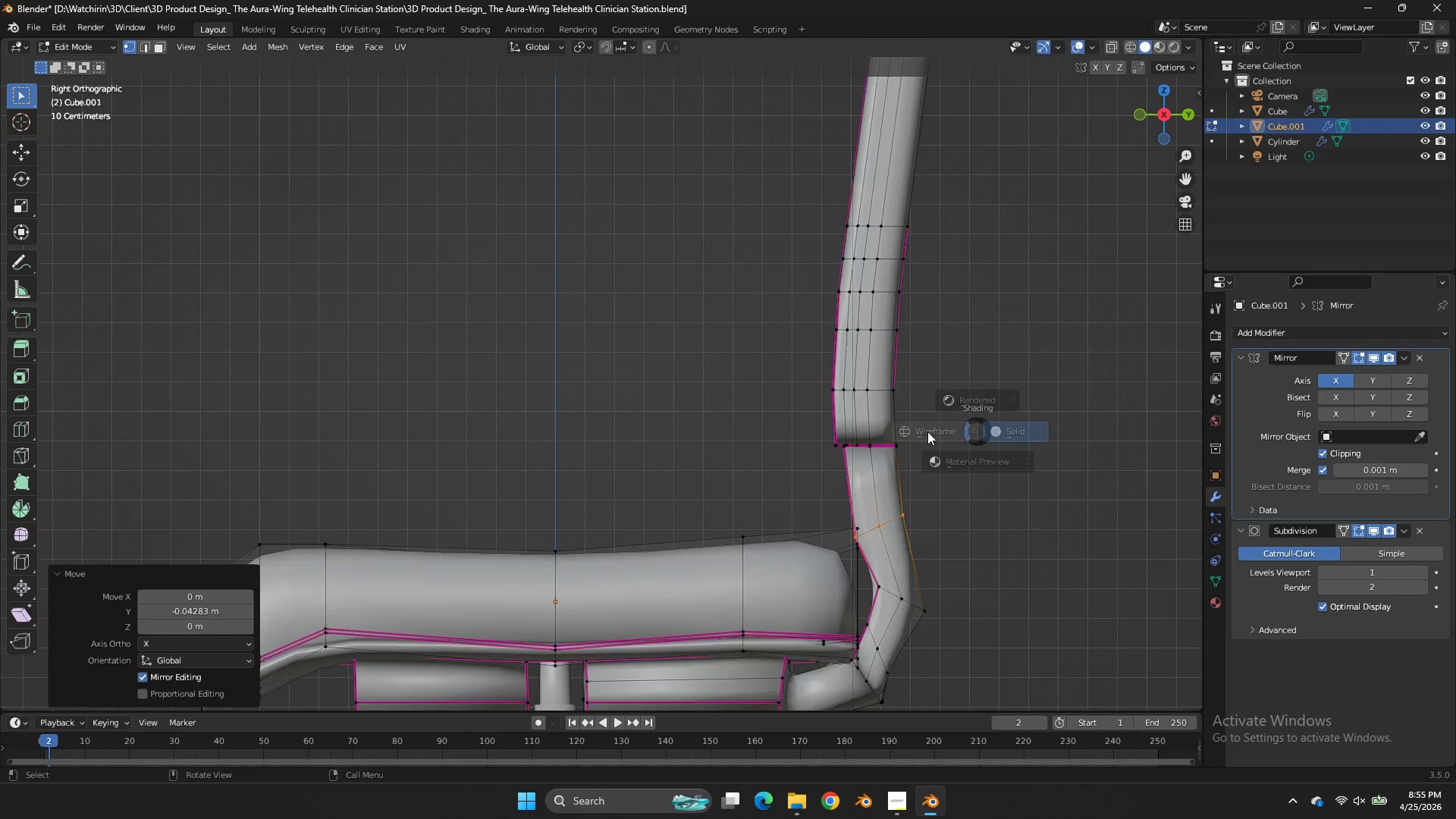 
scroll: coordinate [861, 431], scroll_direction: up, amount: 2.0
 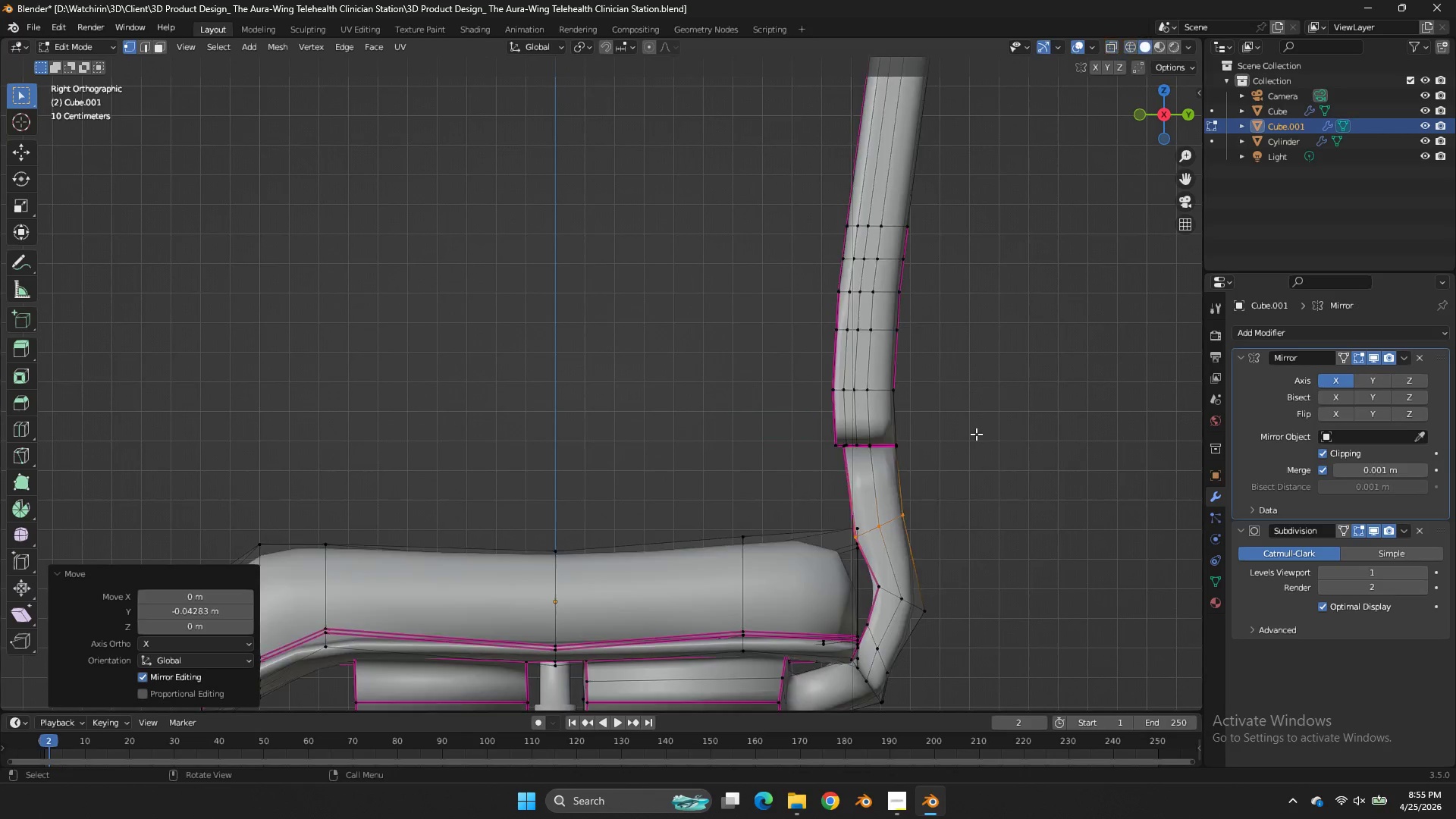 
type(zzgy)
 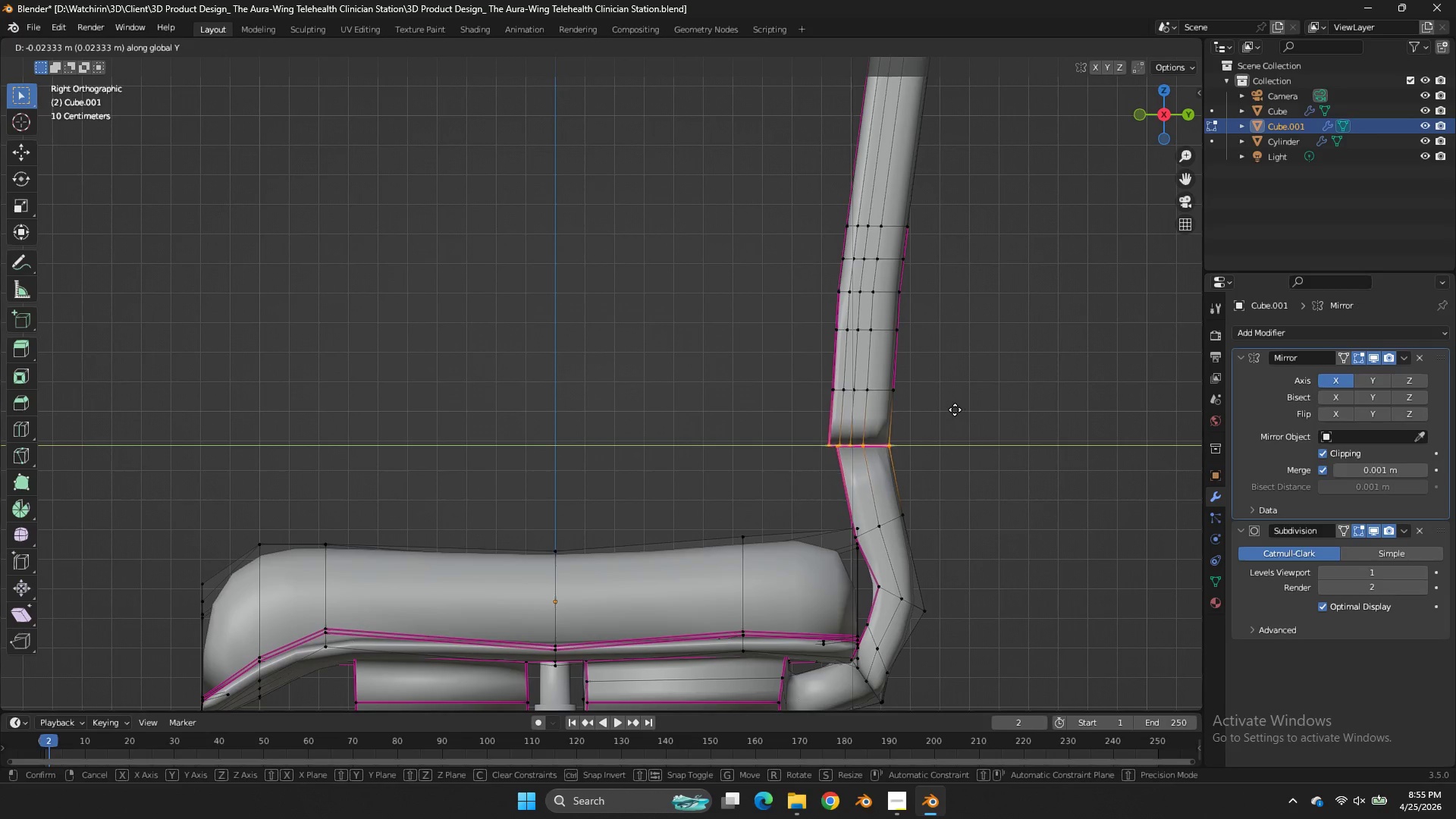 
left_click_drag(start_coordinate=[954, 428], to_coordinate=[776, 466])
 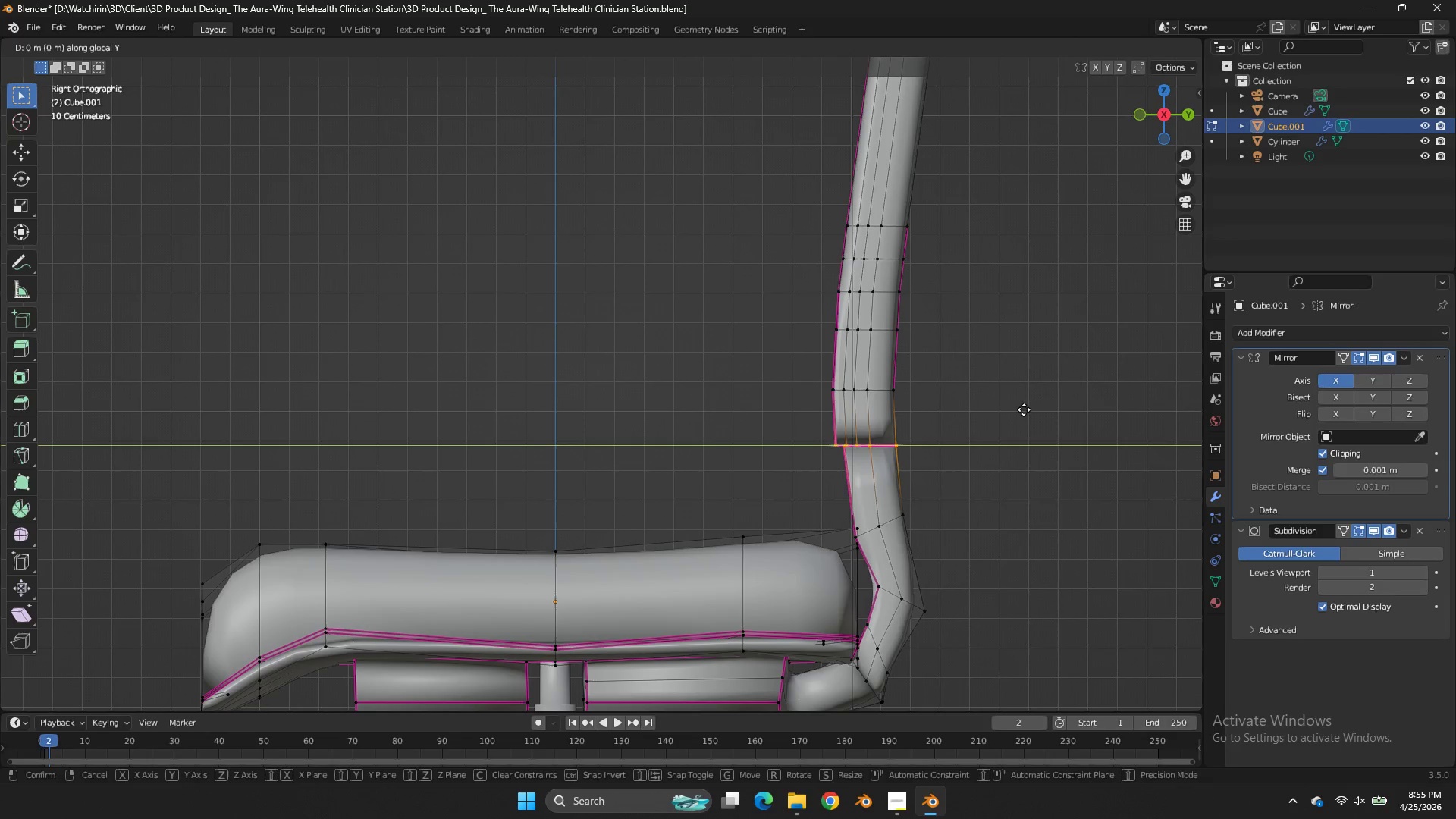 
hold_key(key=ShiftLeft, duration=1.14)
left_click([974, 410])
 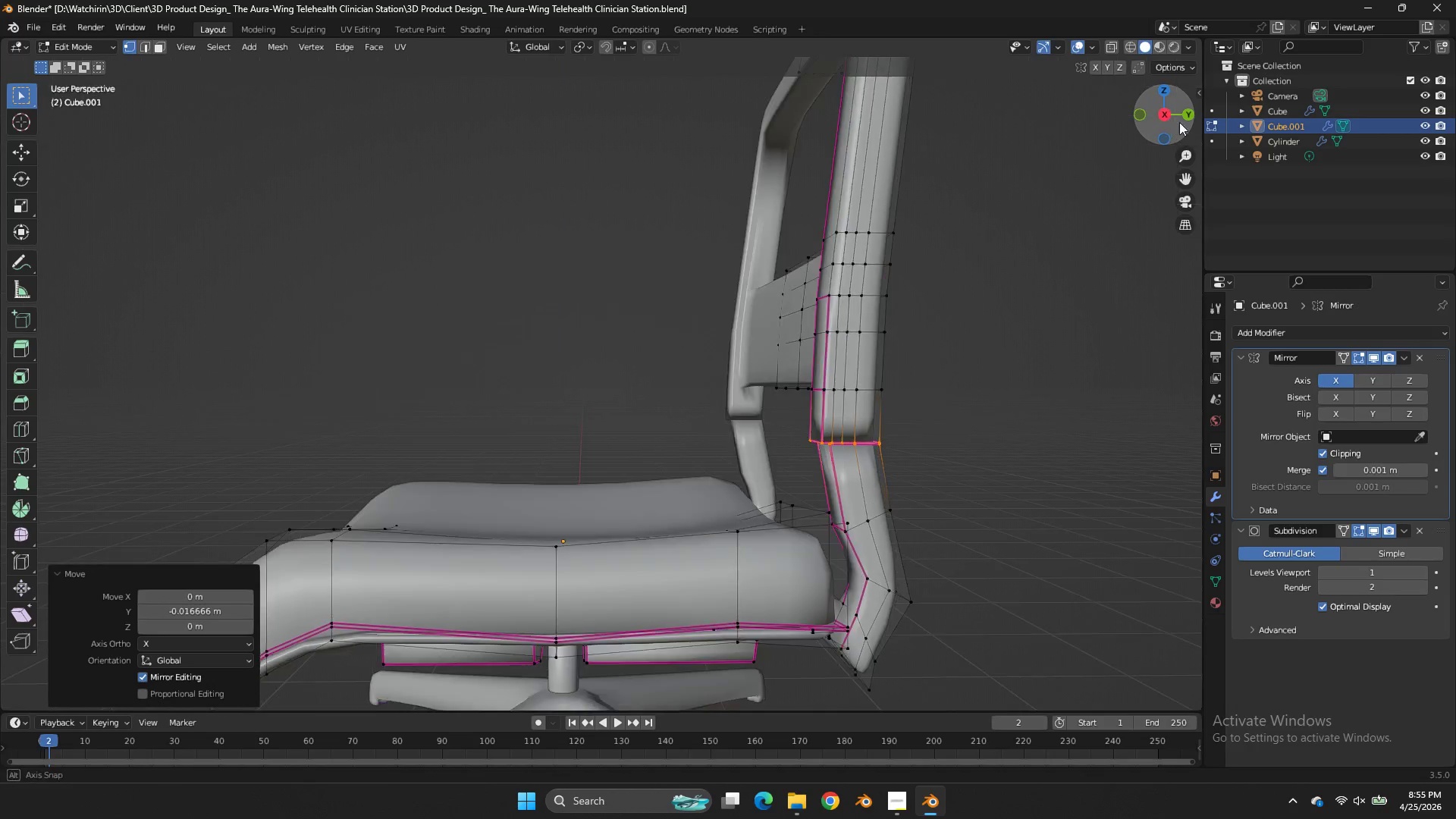 
left_click_drag(start_coordinate=[1171, 122], to_coordinate=[672, 115])
 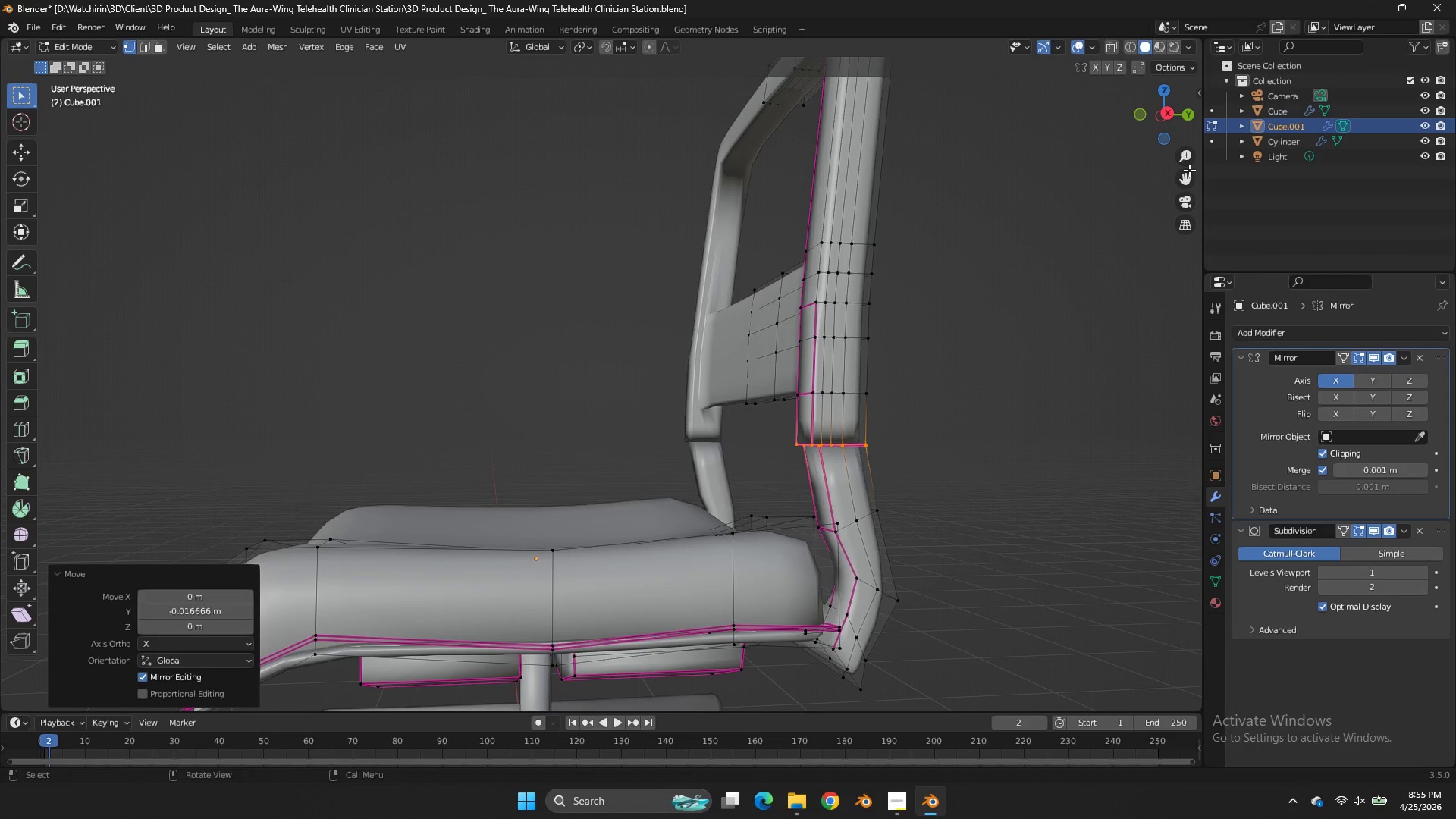 
left_click_drag(start_coordinate=[1189, 176], to_coordinate=[1145, 692])
 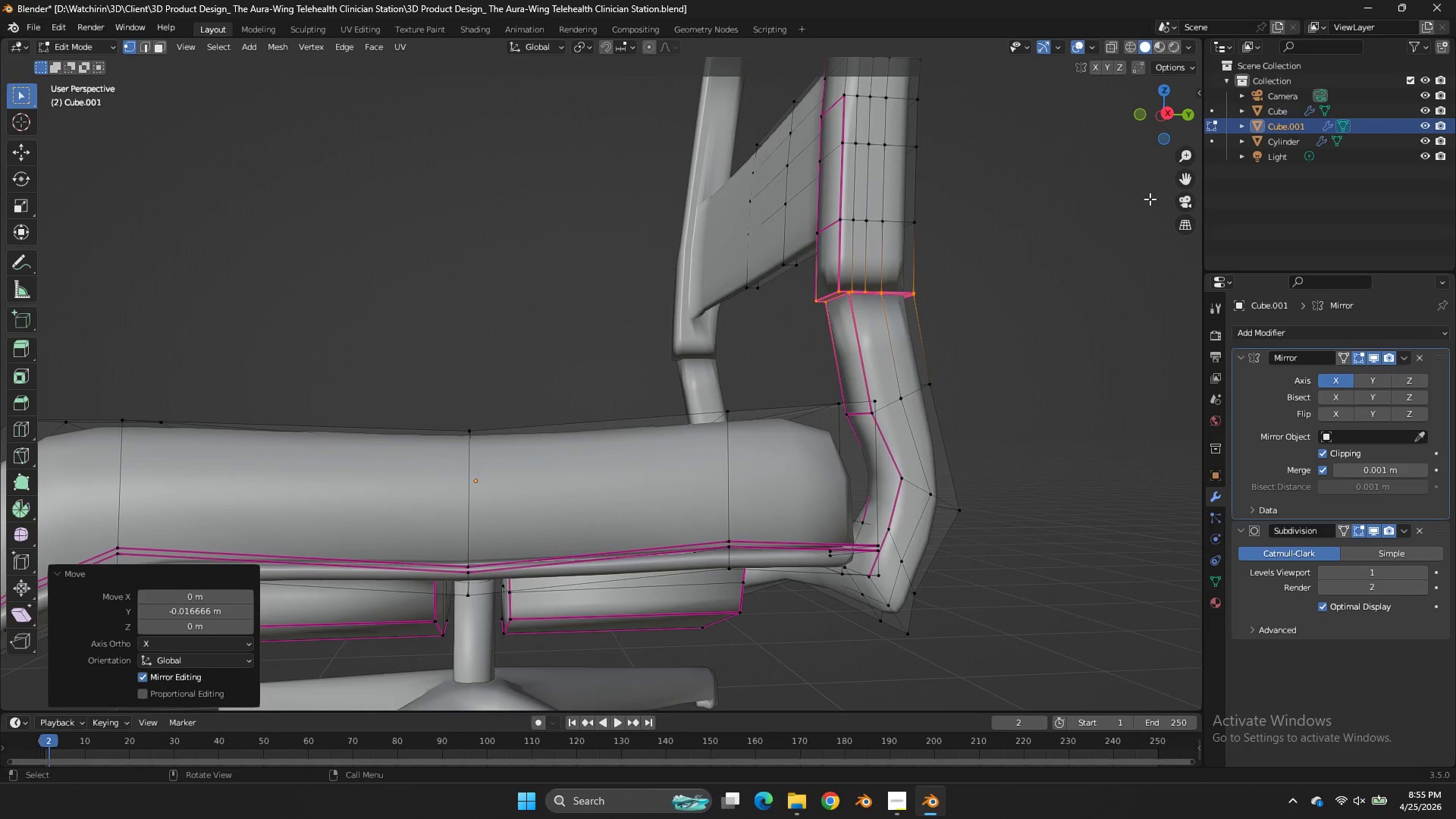 
scroll: coordinate [1160, 192], scroll_direction: up, amount: 2.0
 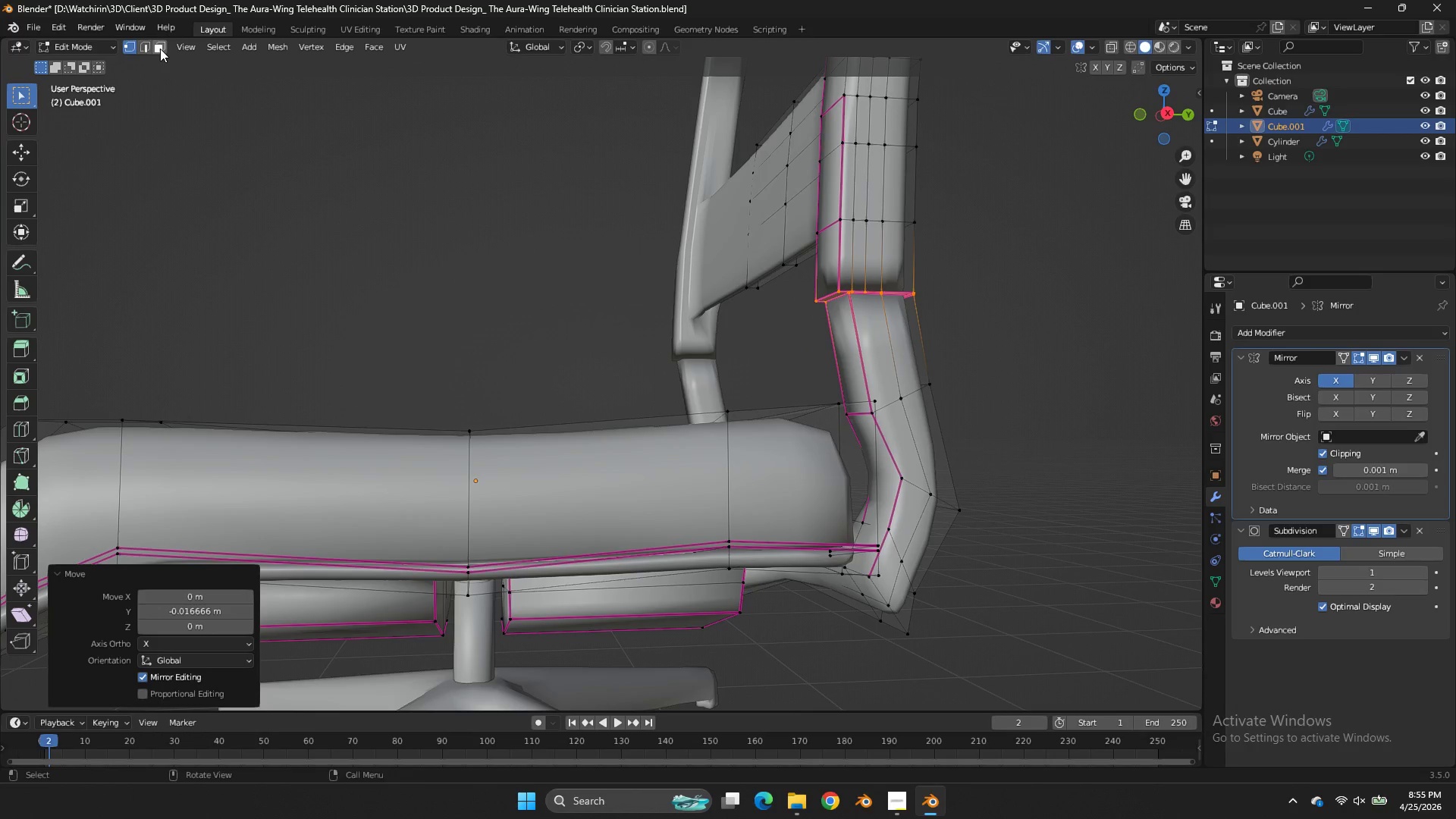 
hold_key(key=AltLeft, duration=1.17)
left_click([892, 406])
 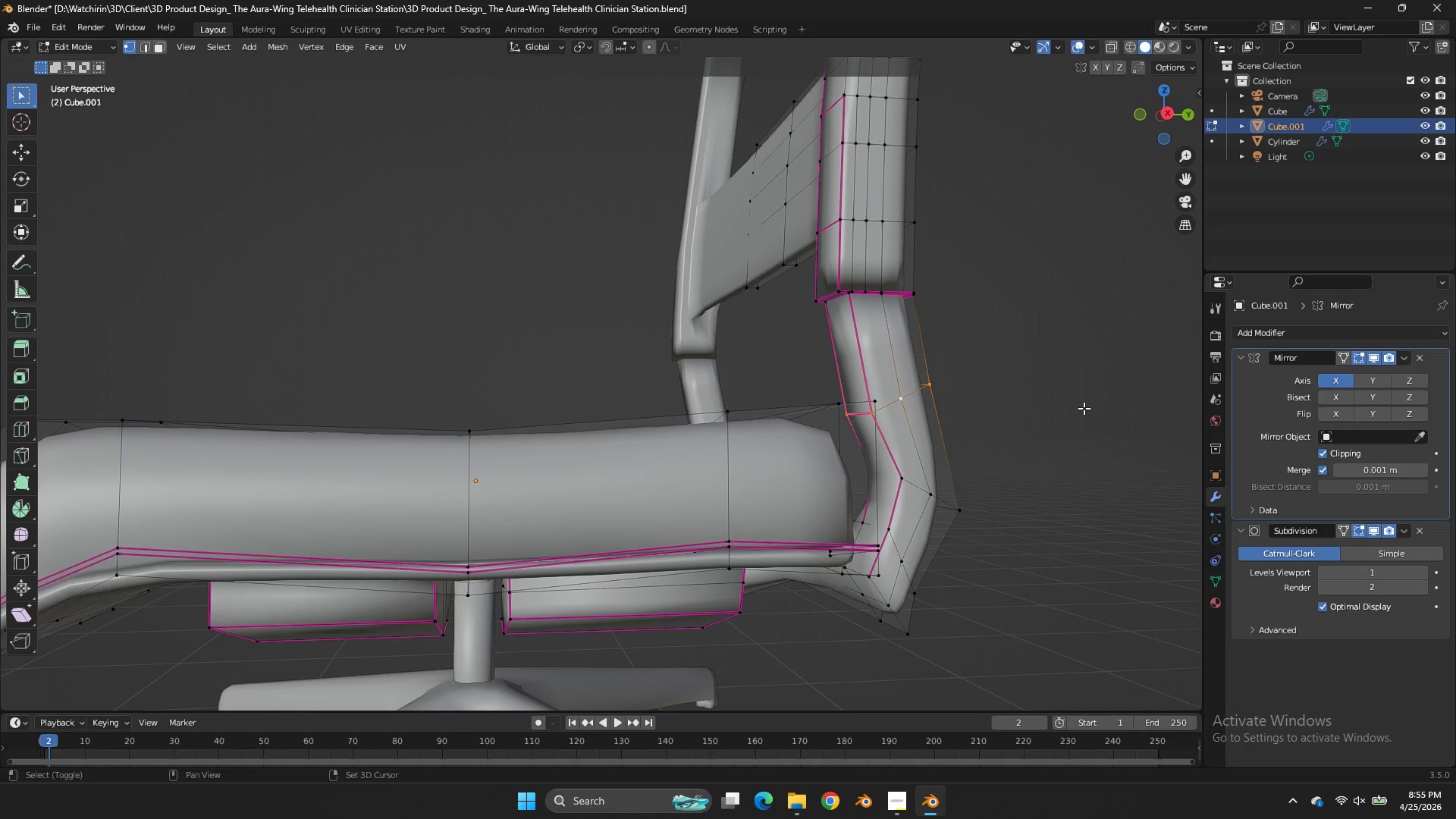 
type(EE)
 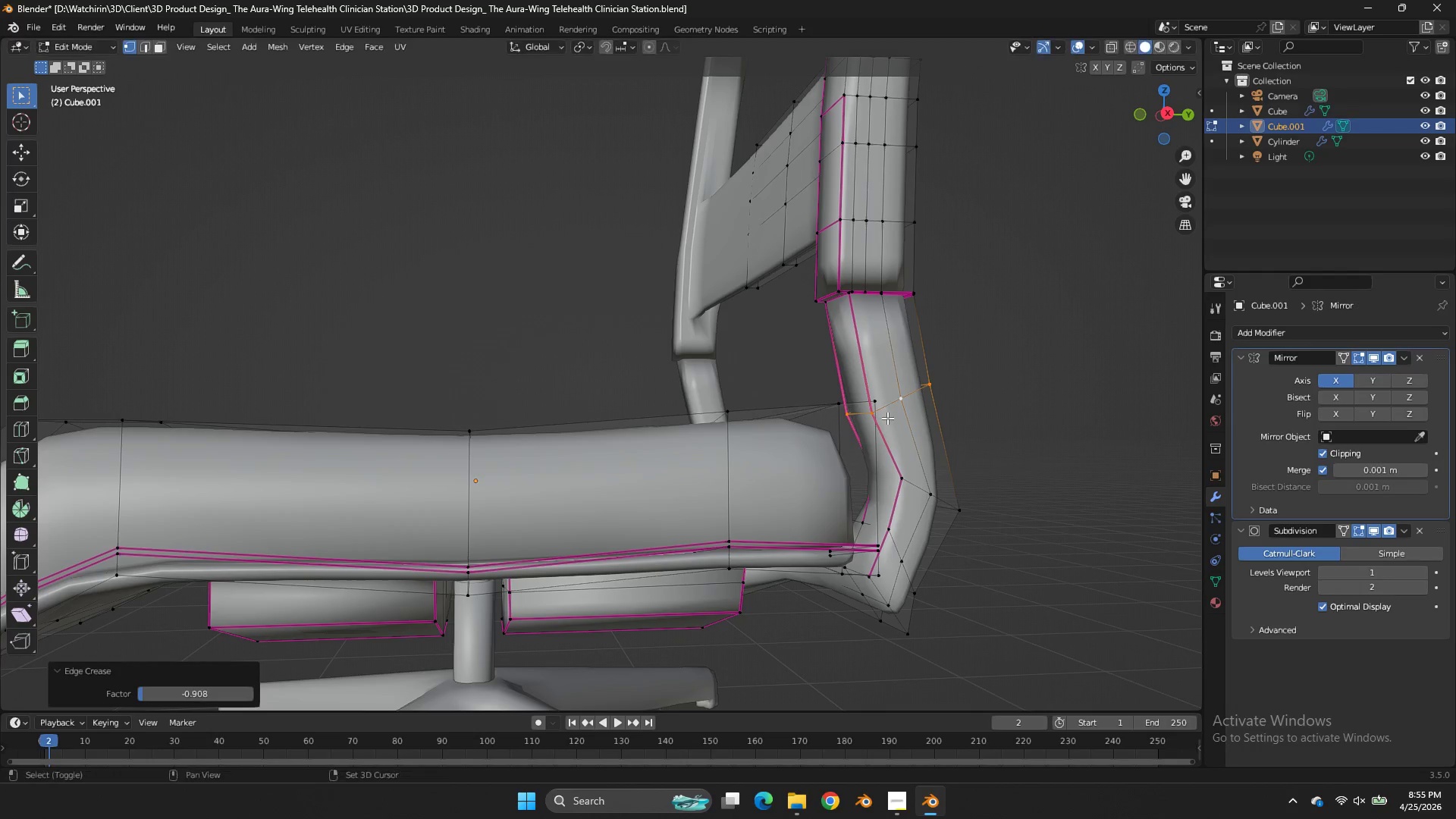 
left_click([887, 418])
 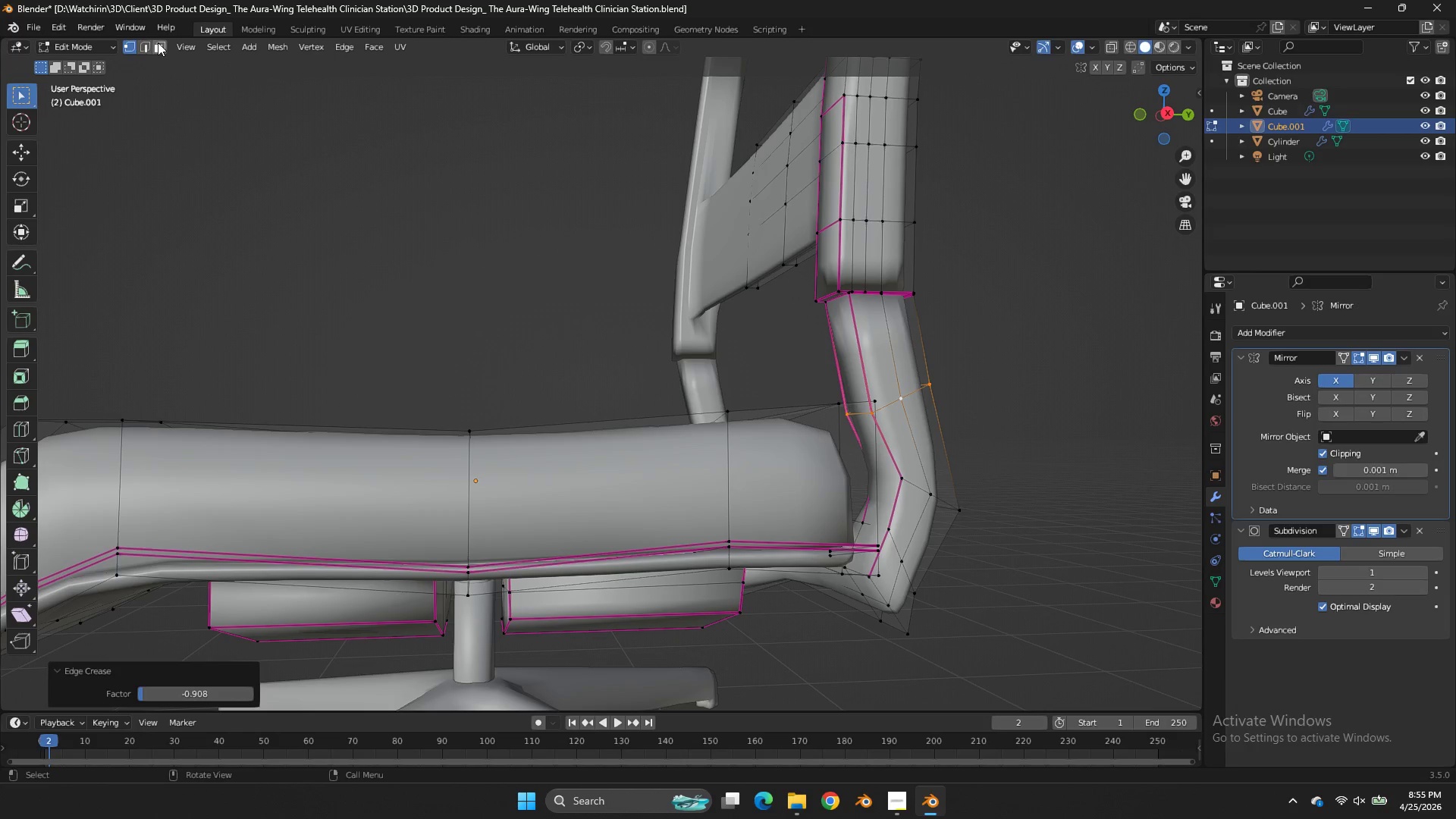 
left_click([160, 44])
 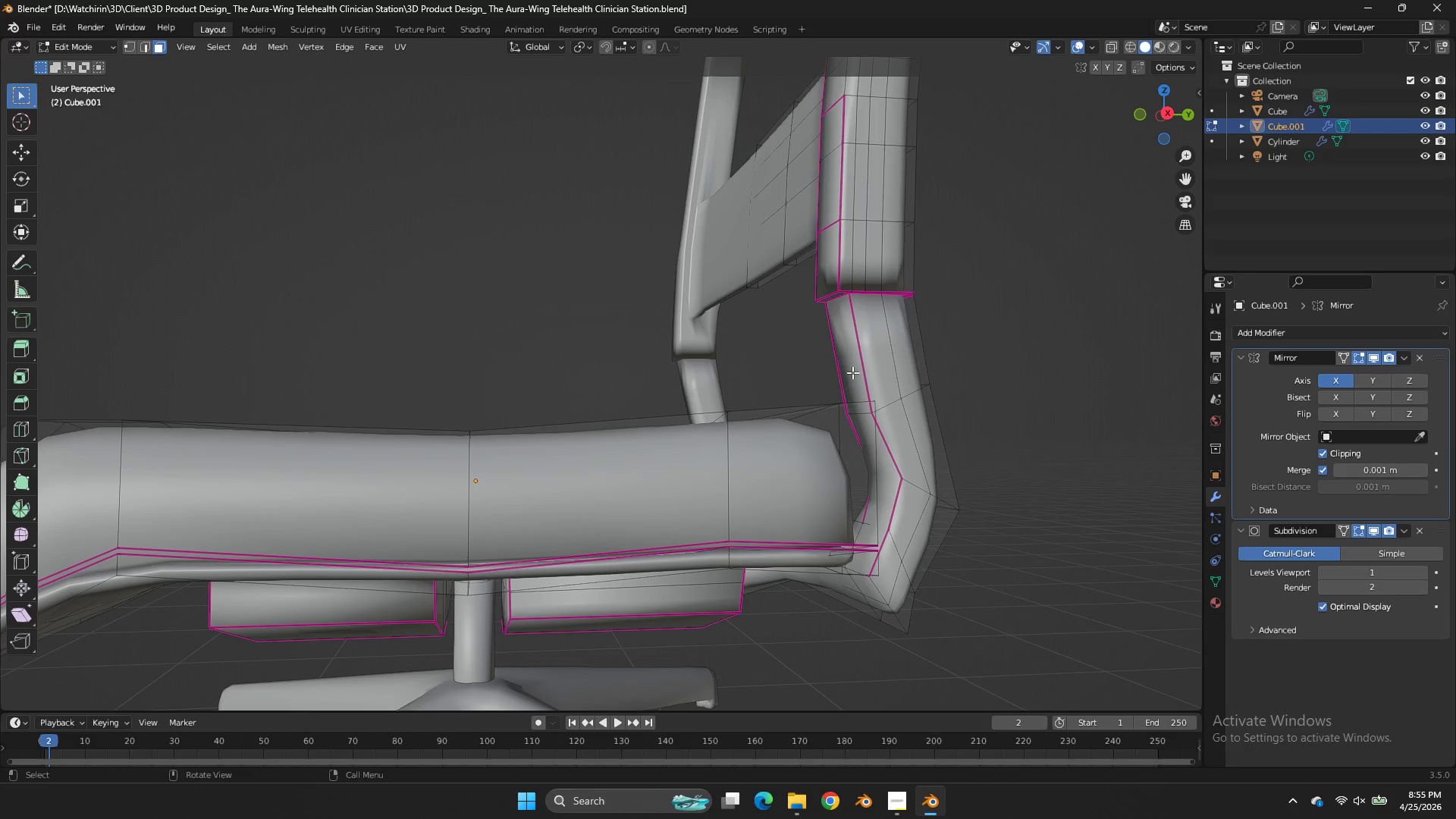 
left_click([852, 372])
 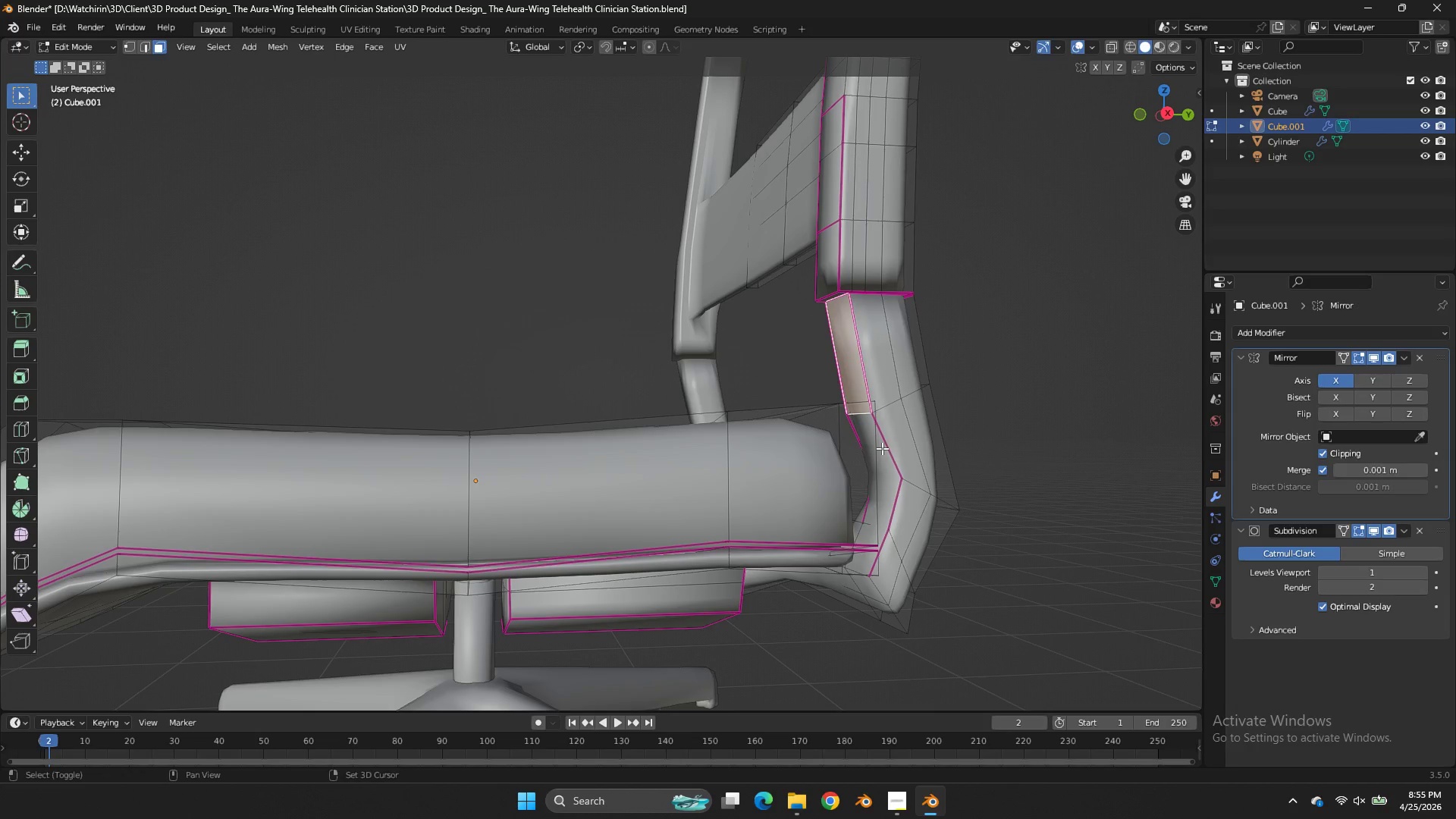 
hold_key(key=ShiftLeft, duration=0.75)
left_click([886, 453])
 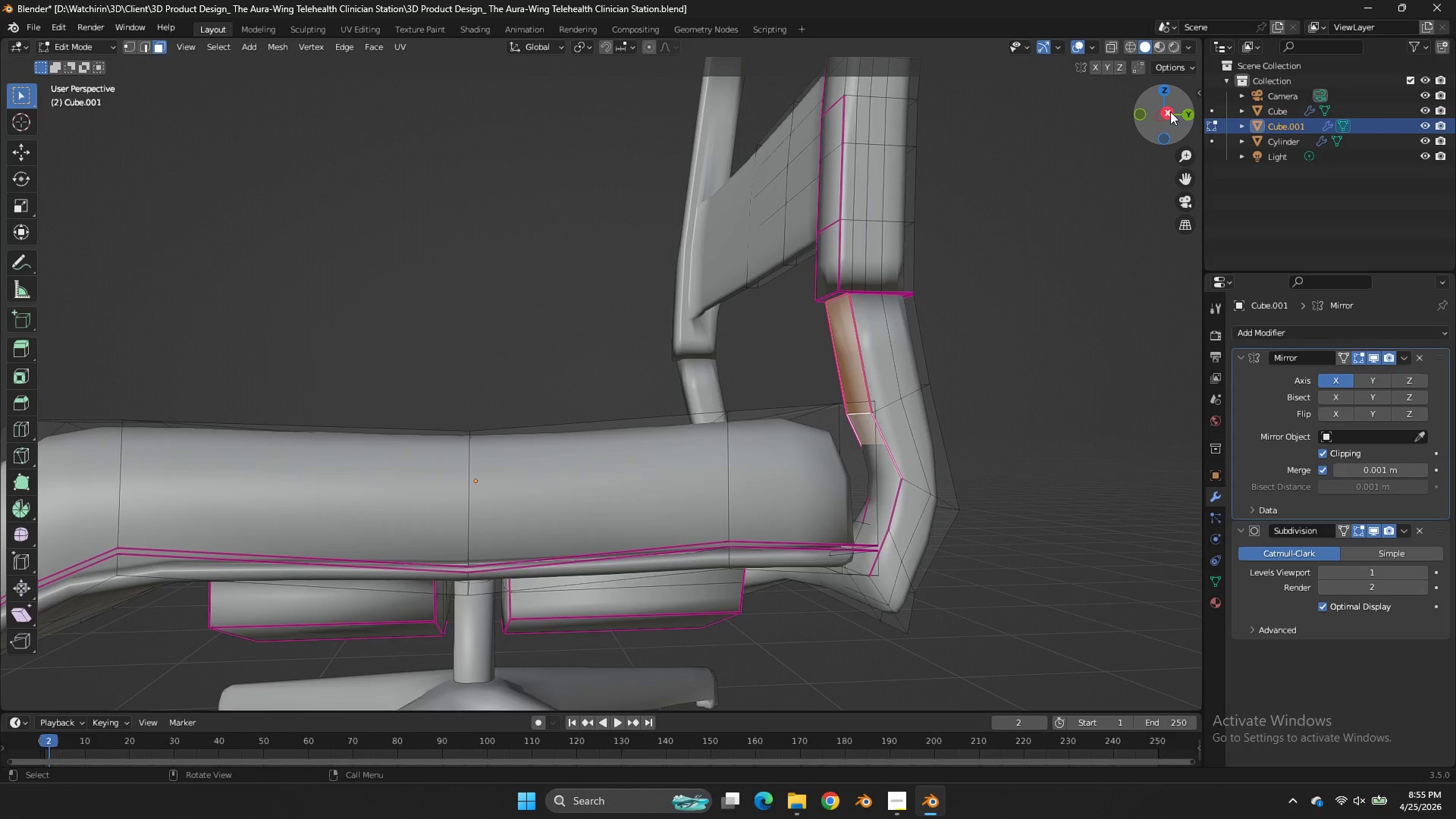 
left_click([1170, 111])
 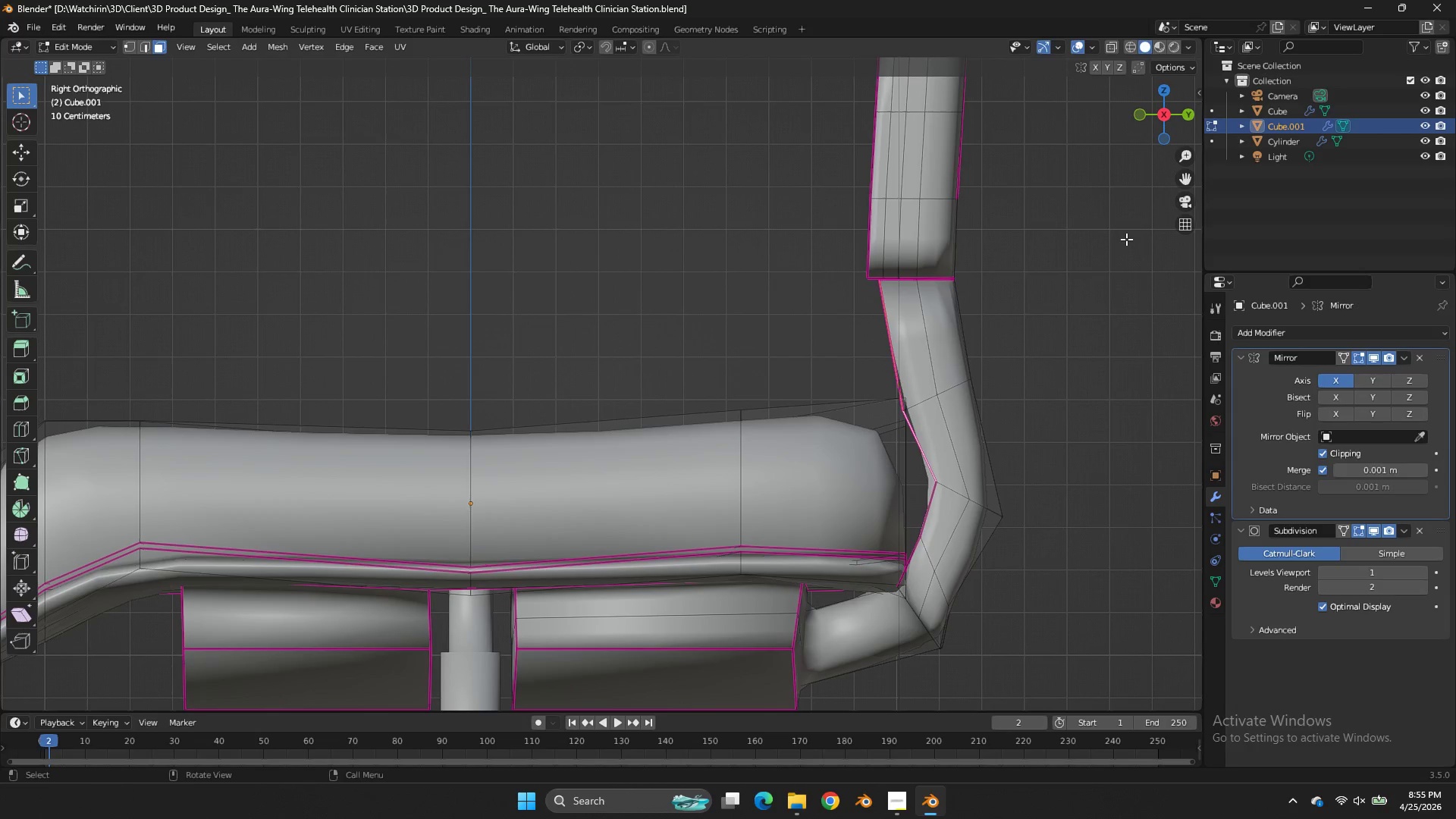 
hold_key(key=ShiftLeft, duration=0.34)
 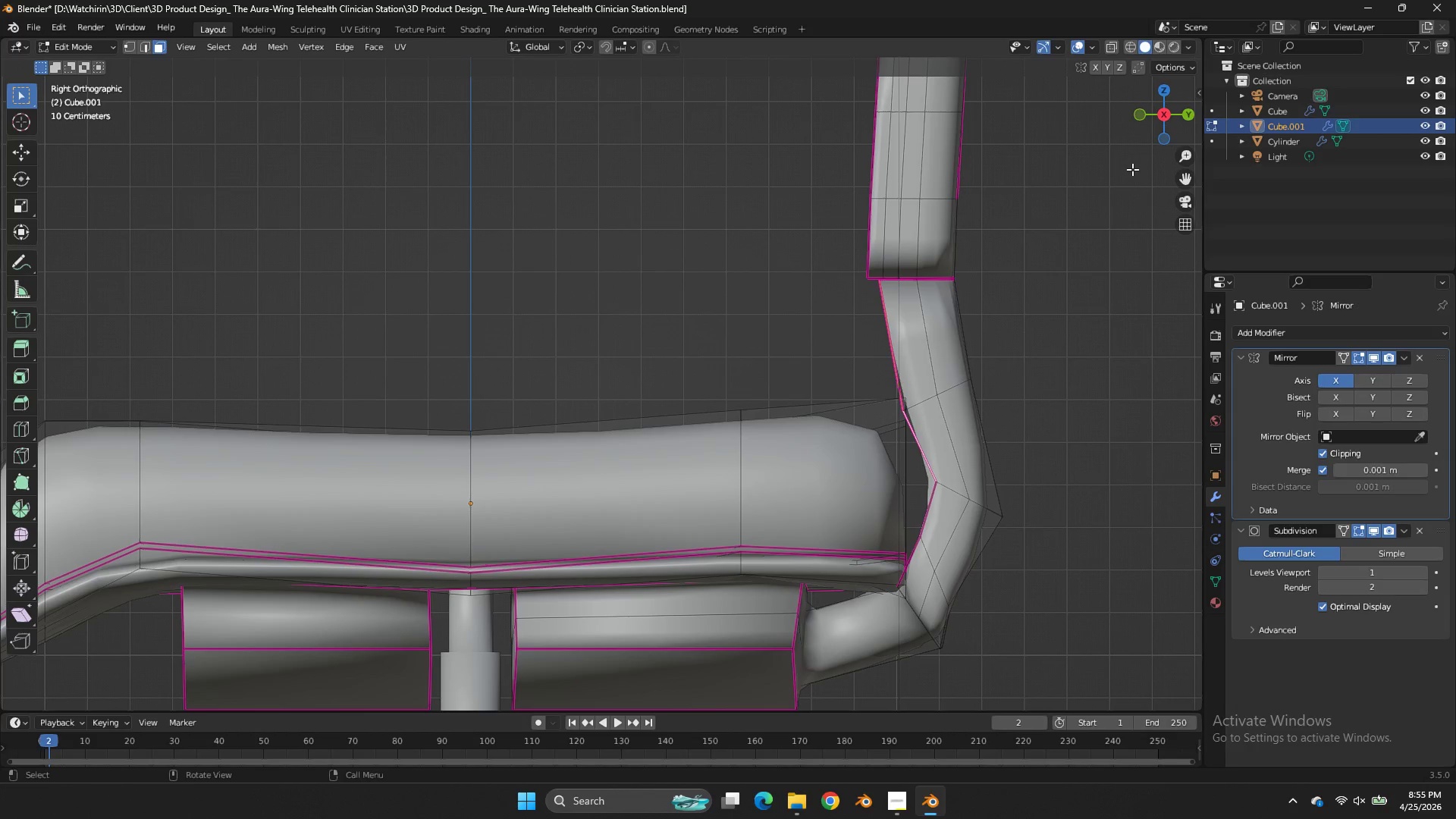 
key(E)
 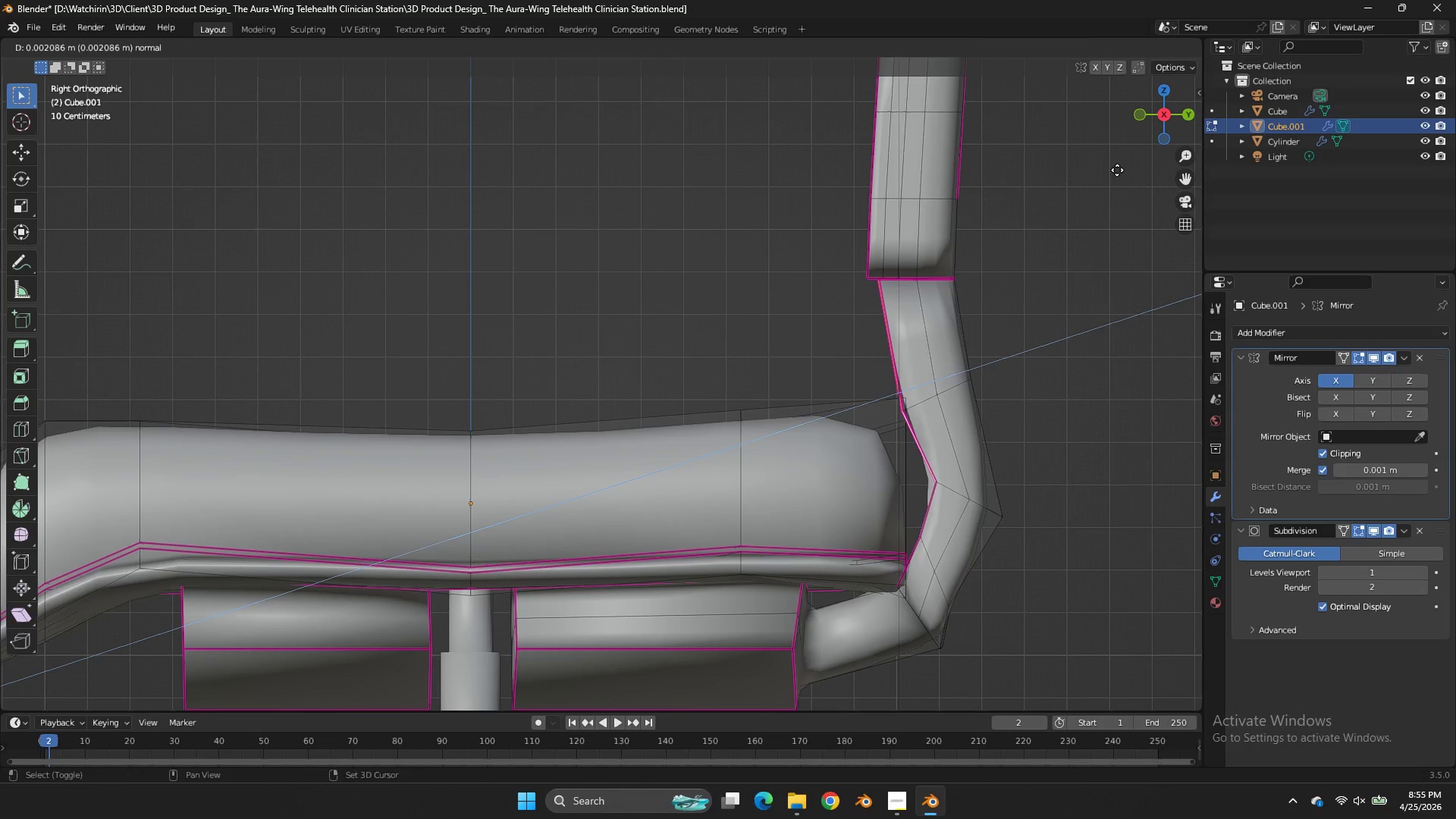 
hold_key(key=ShiftLeft, duration=1.59)
left_click([999, 170])
 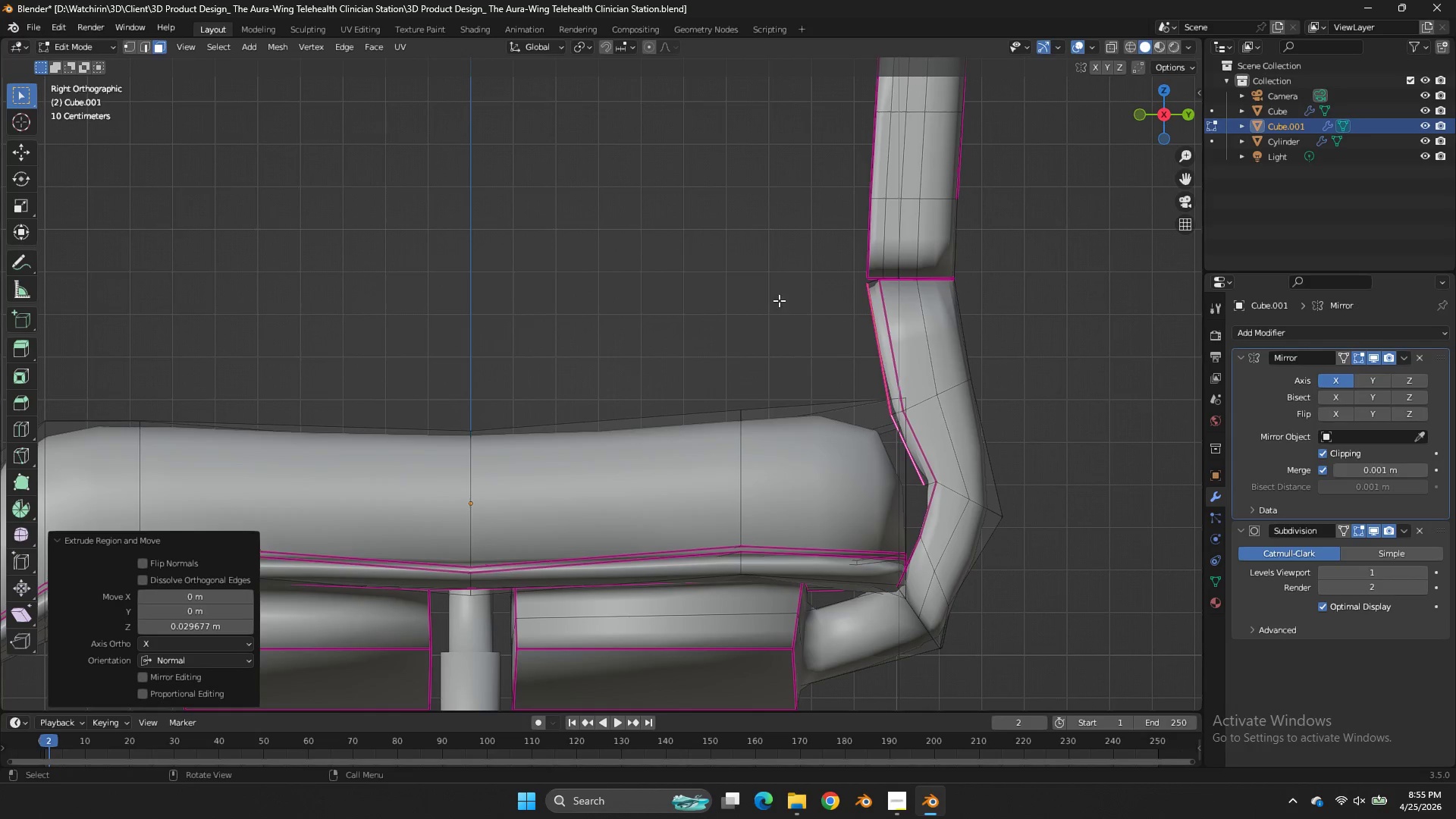 
hold_key(key=AltLeft, duration=1.3)
left_click([872, 283])
 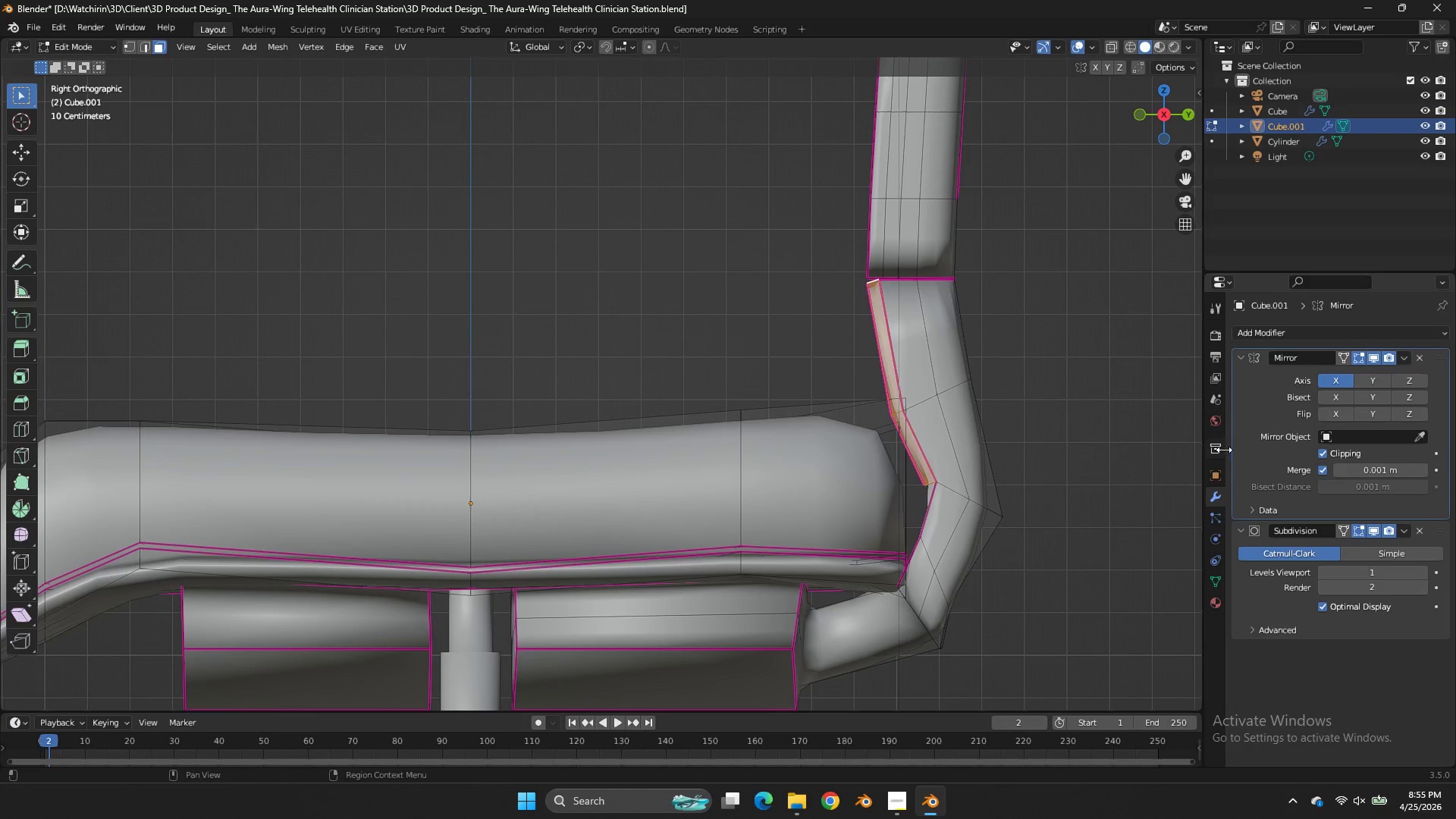 
type(EEE)
 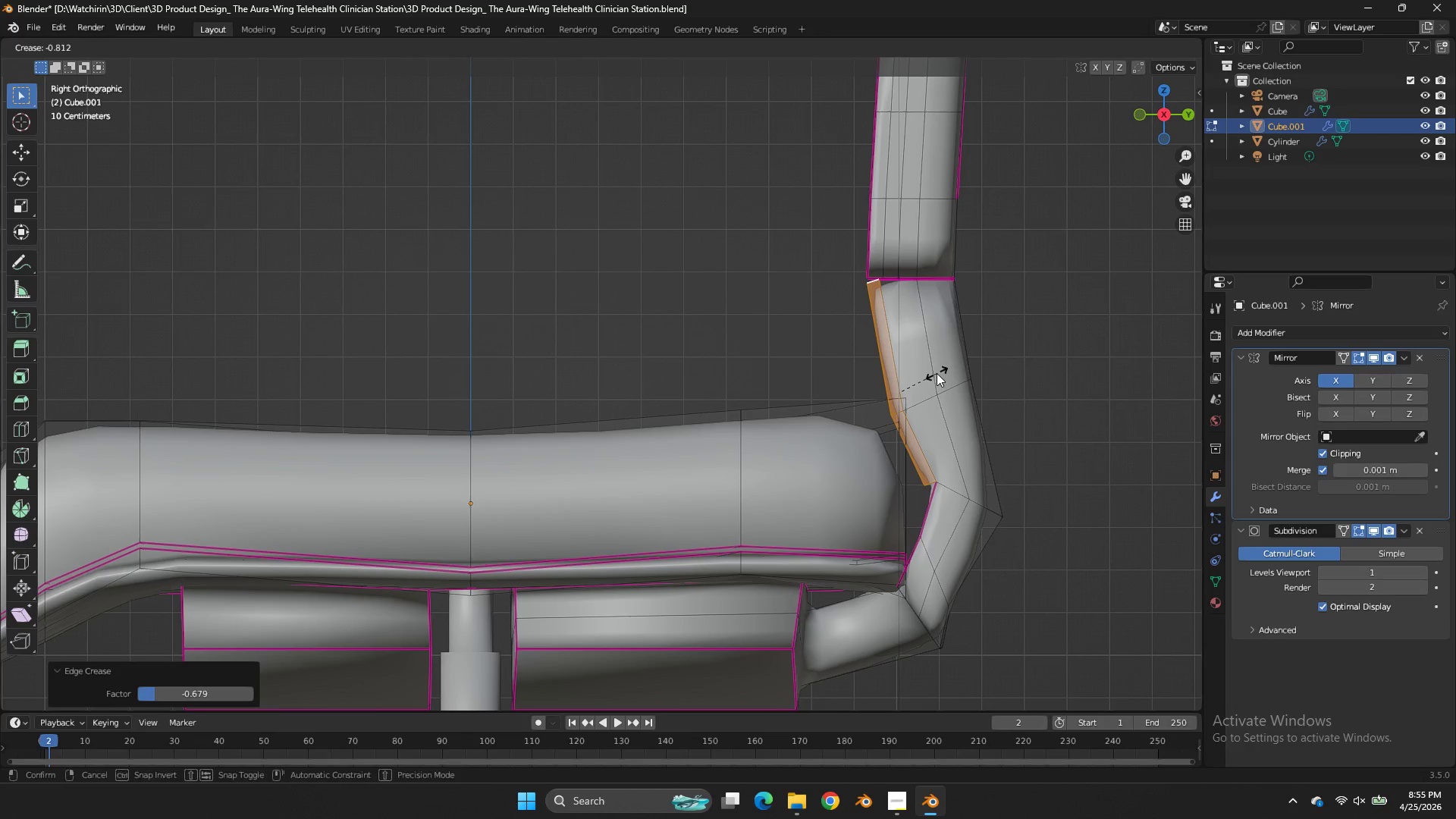 
left_click_drag(start_coordinate=[936, 317], to_coordinate=[940, 318])
 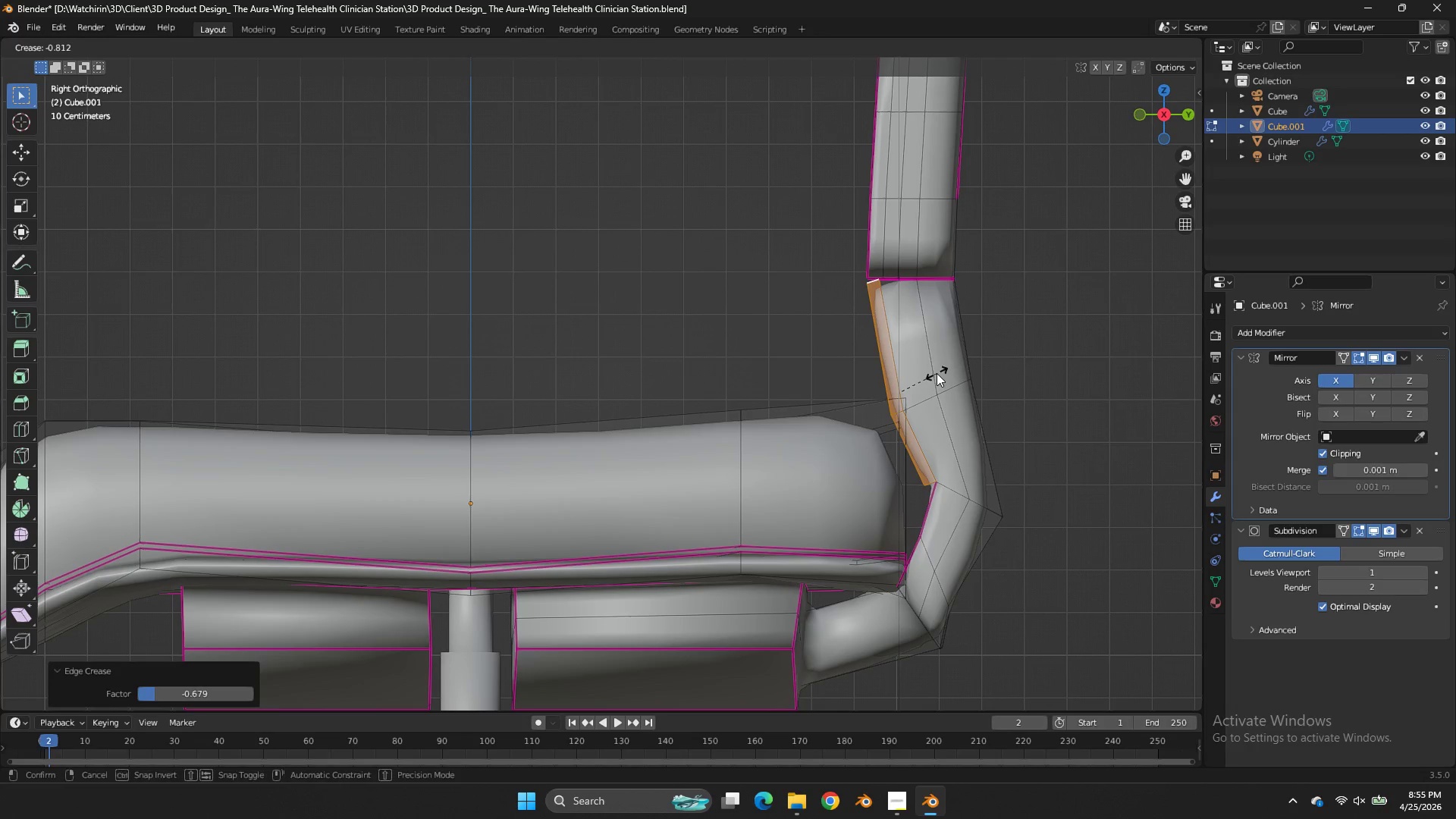 
left_click([937, 373])
 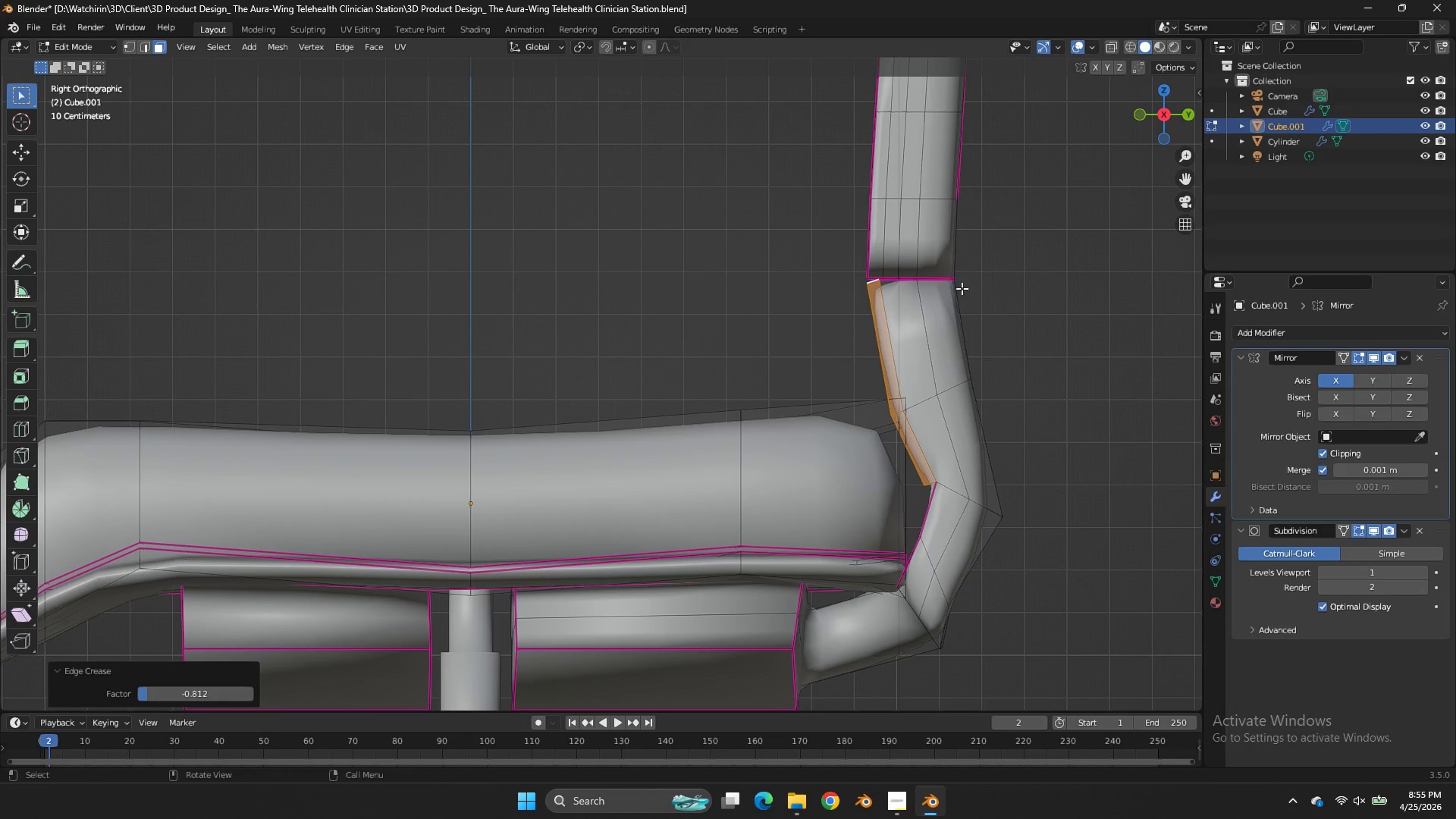 
key(Tab)
 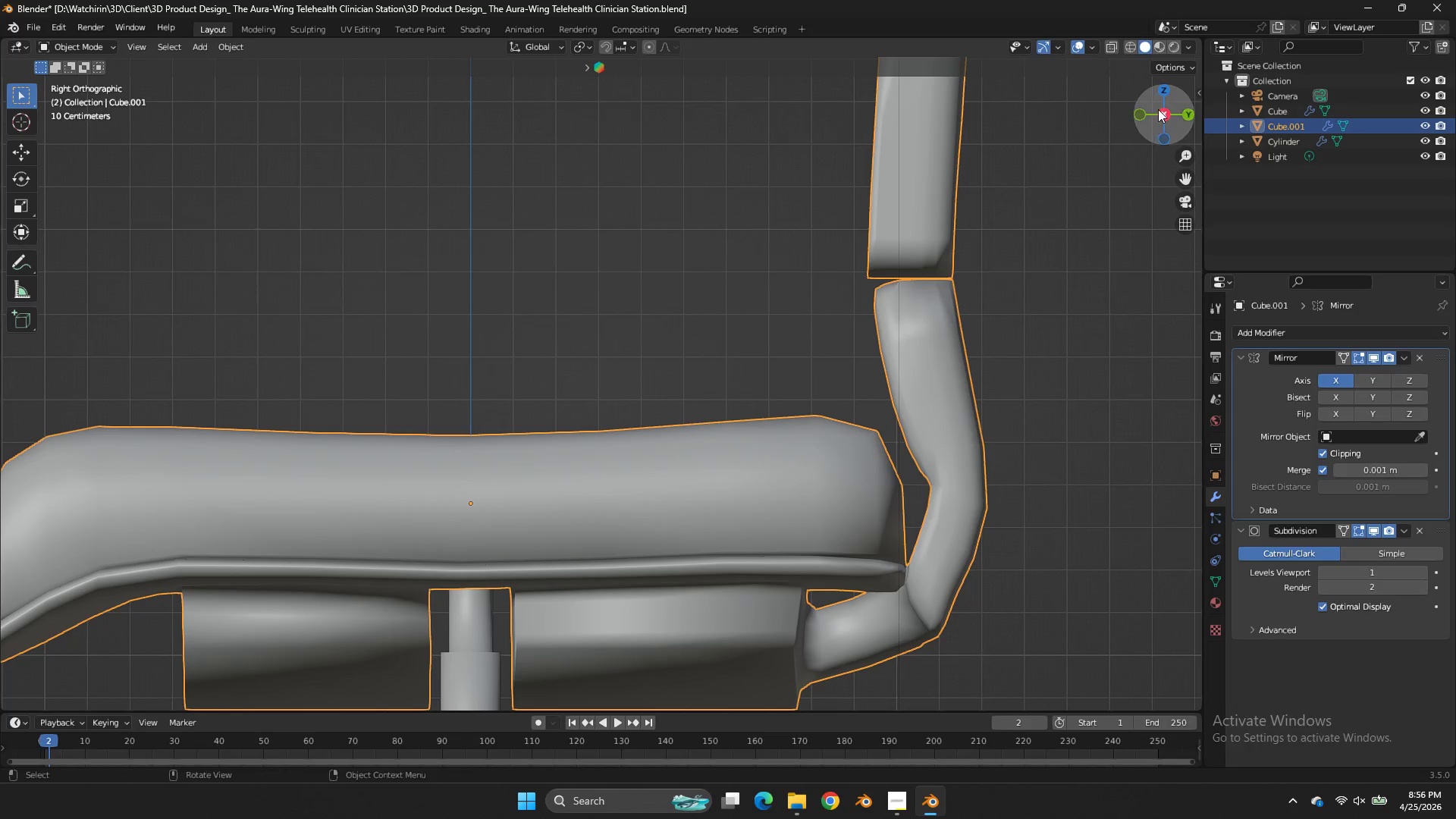 
left_click_drag(start_coordinate=[1165, 111], to_coordinate=[26, 137])
 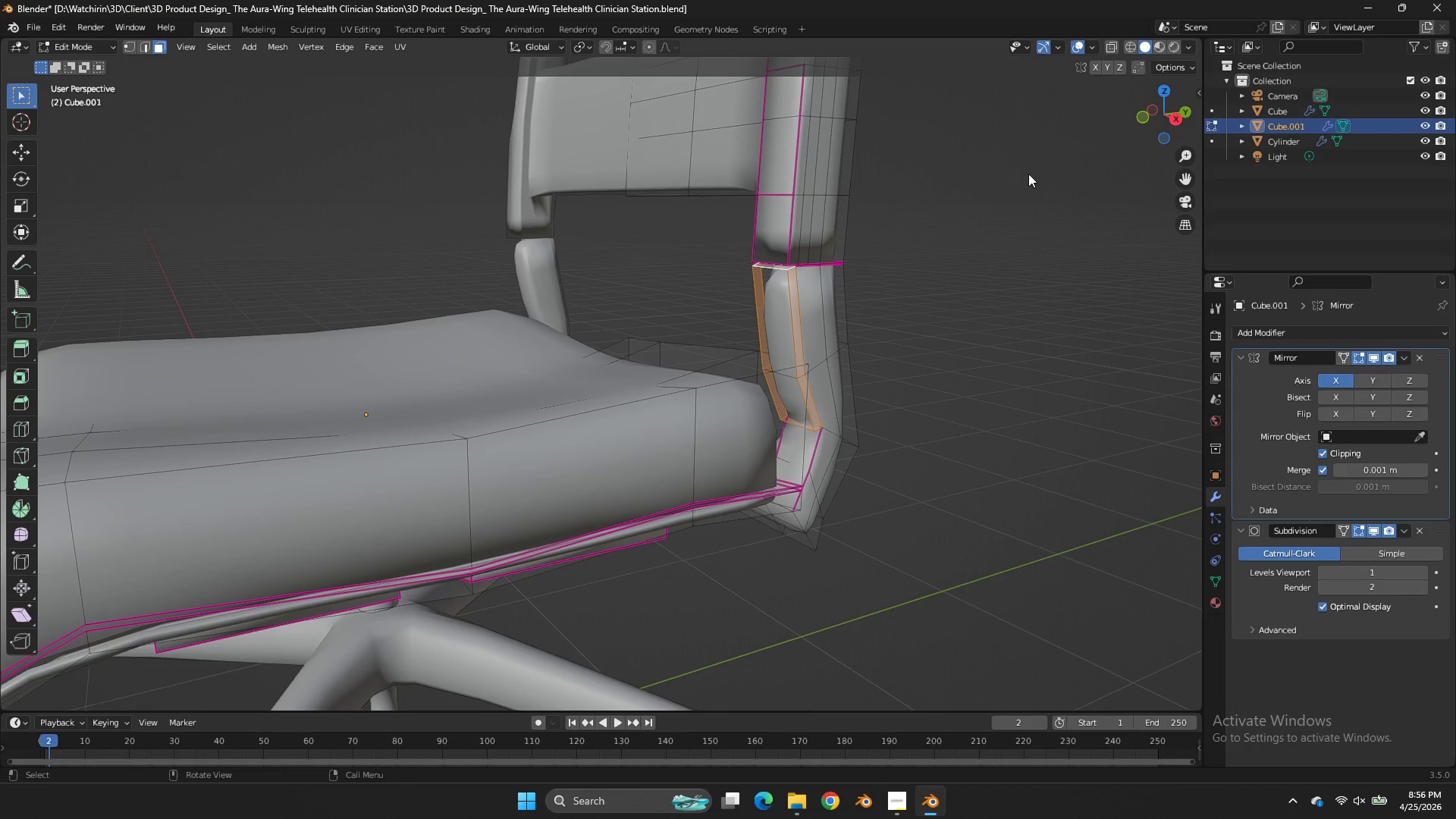 
key(Tab)
 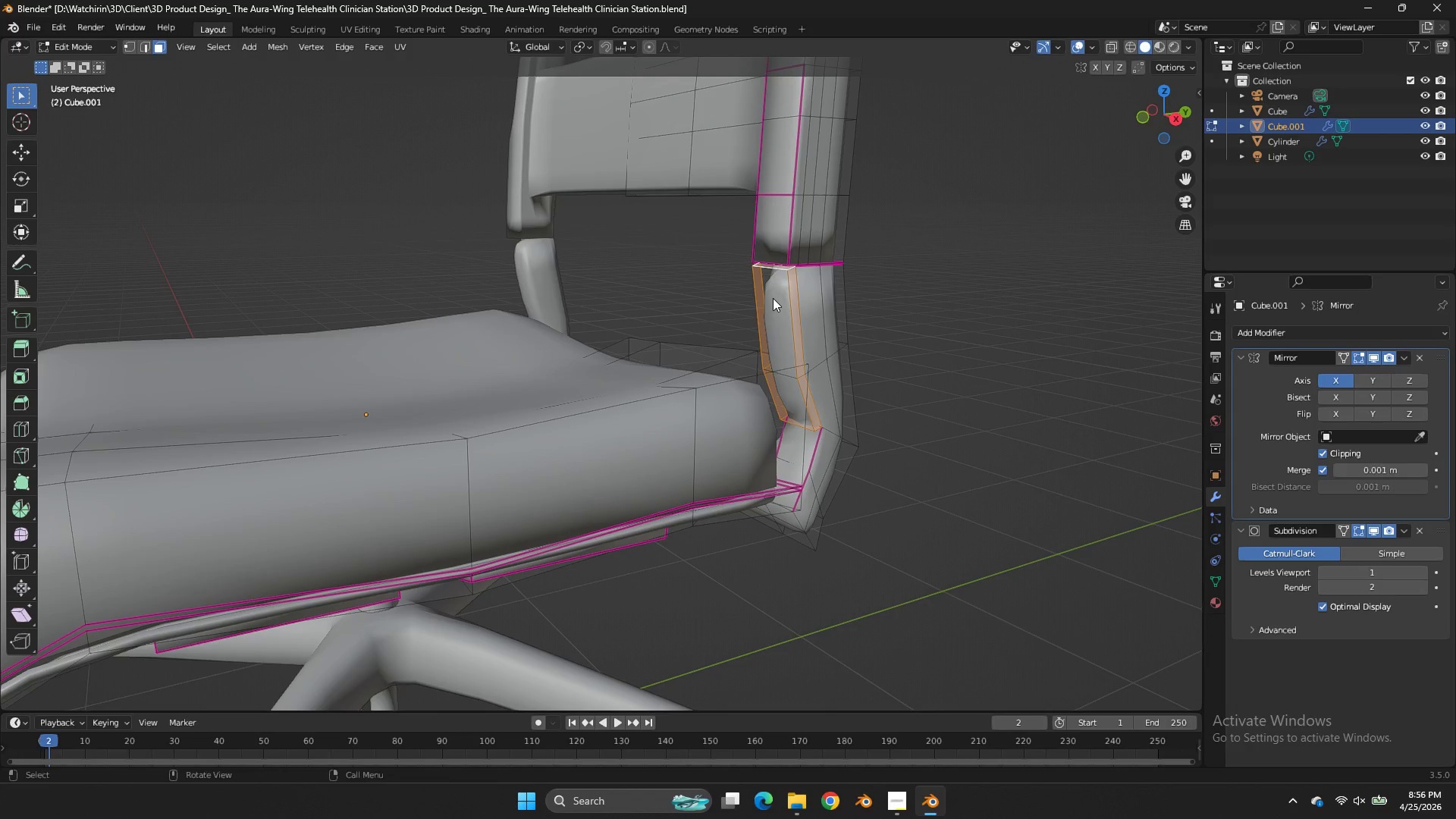 
left_click([773, 298])
 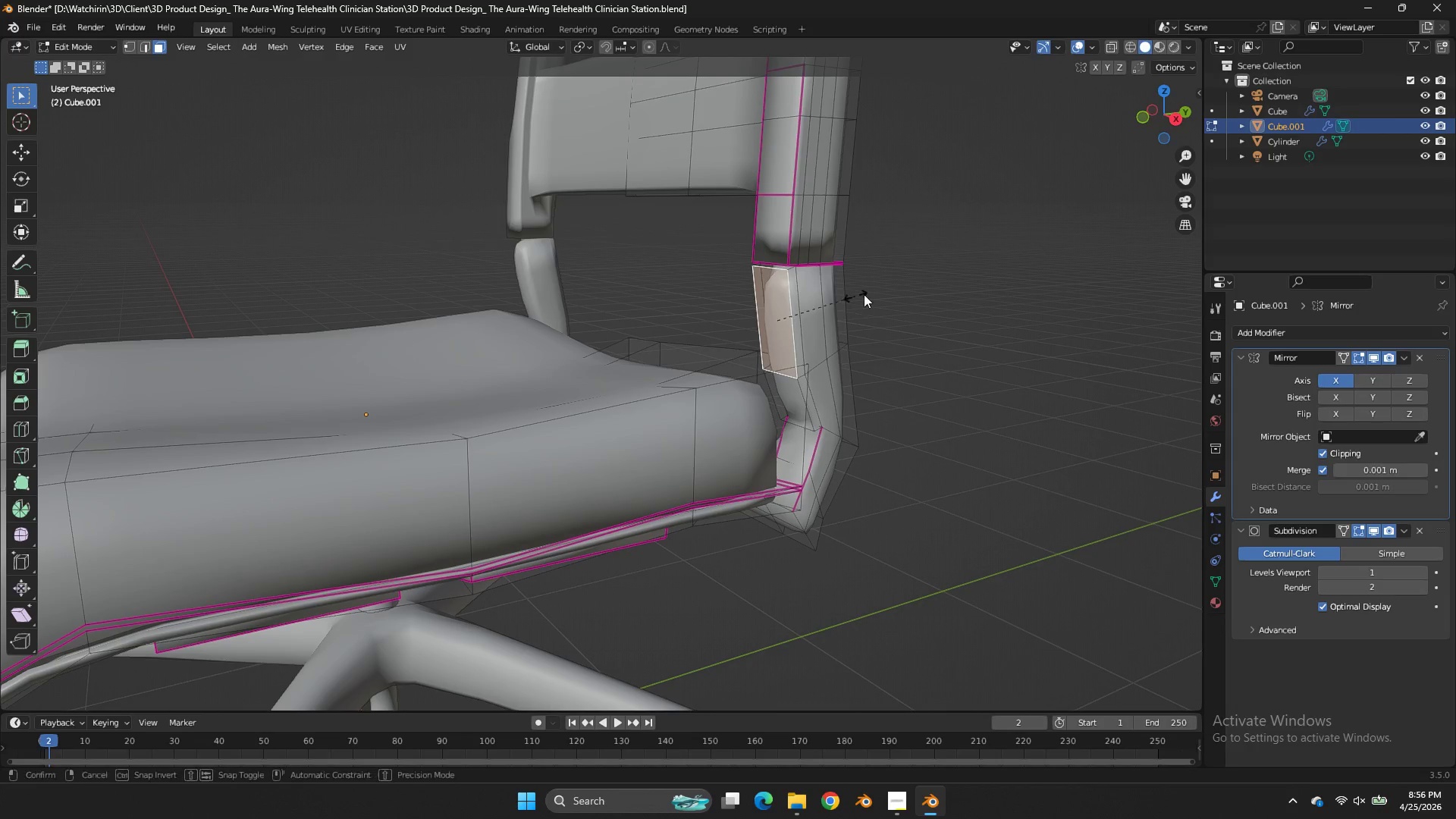 
key(Shift+E)
 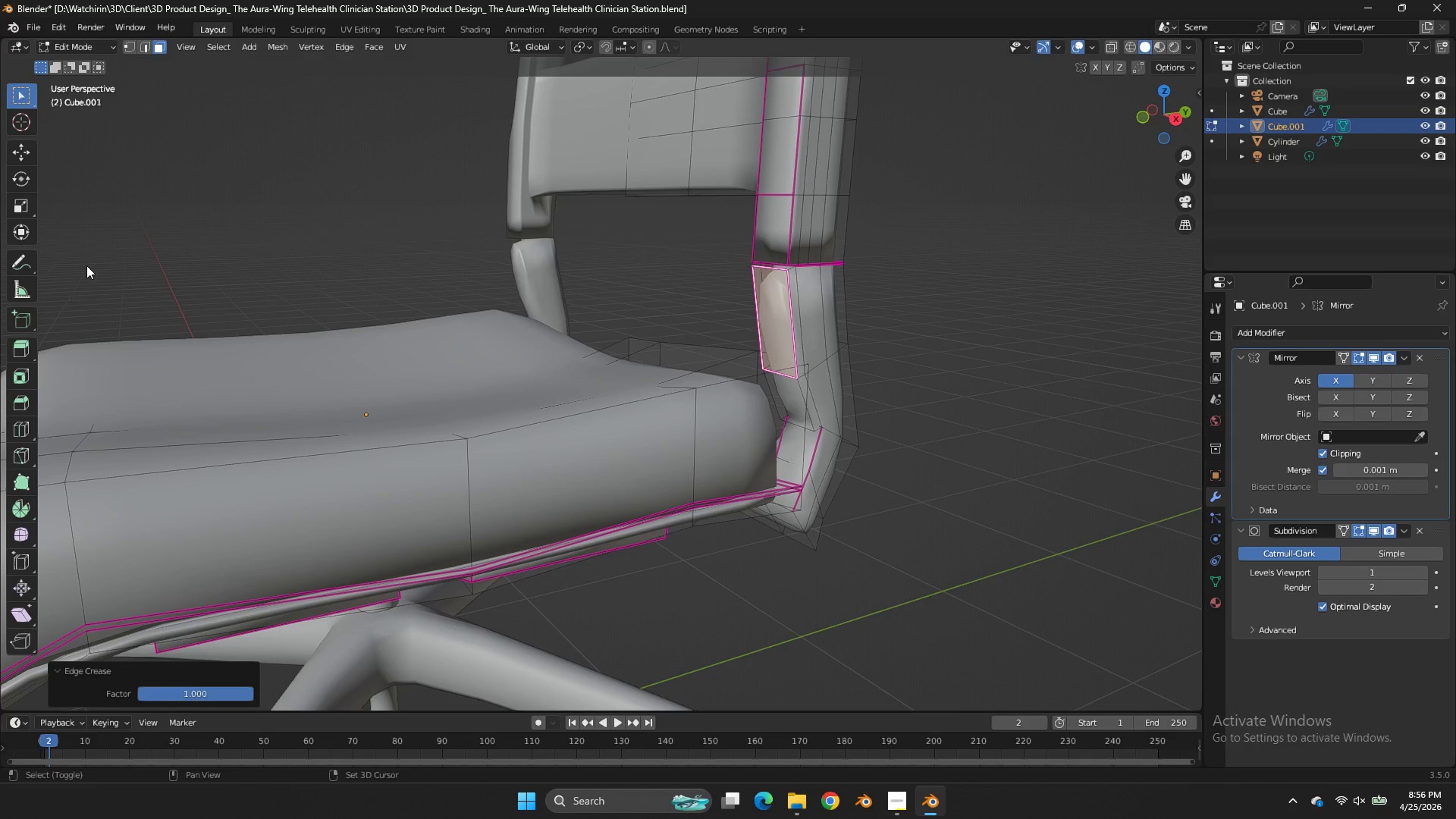 
left_click([86, 265])
 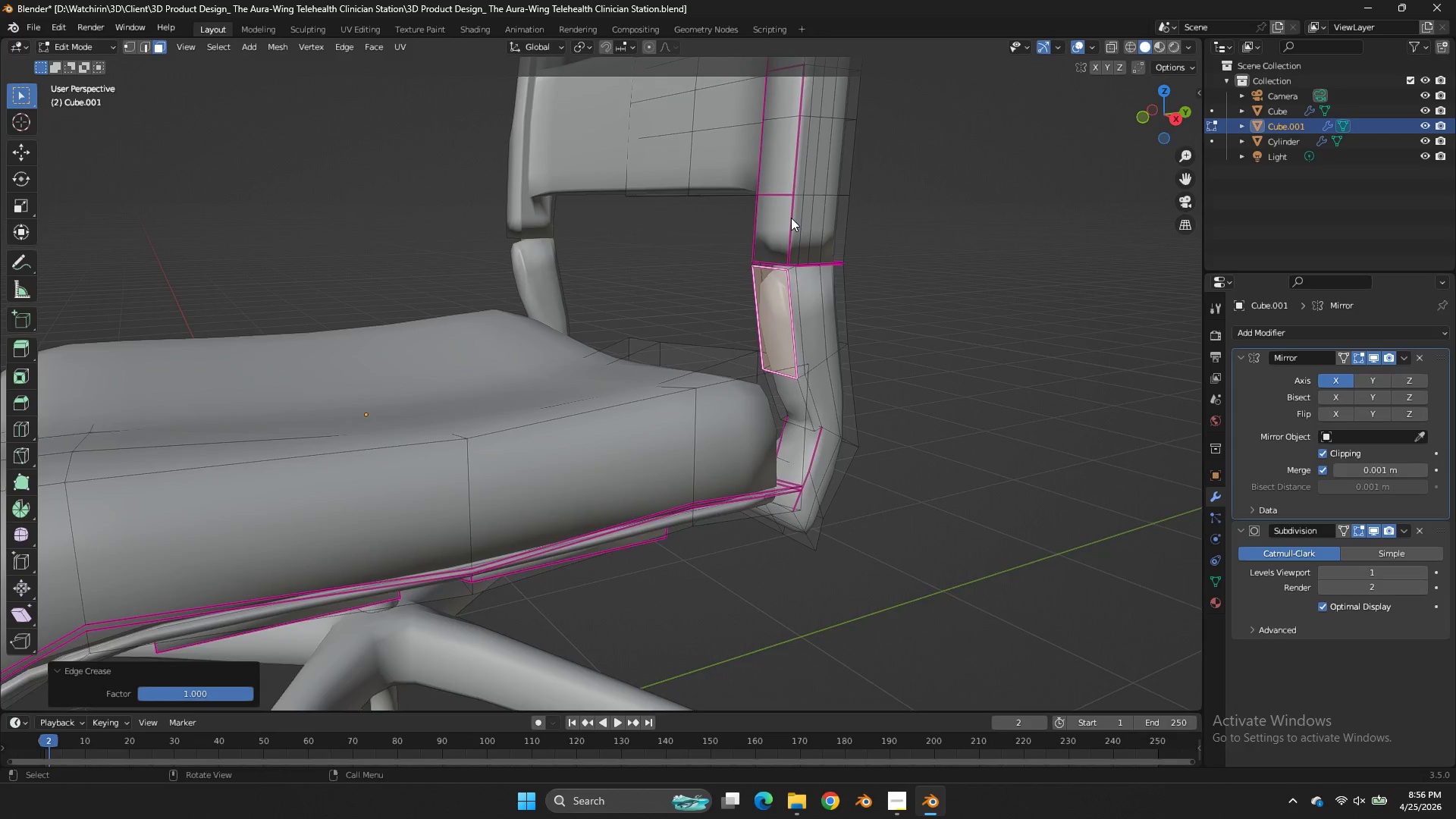 
hold_key(key=AltLeft, duration=1.48)
 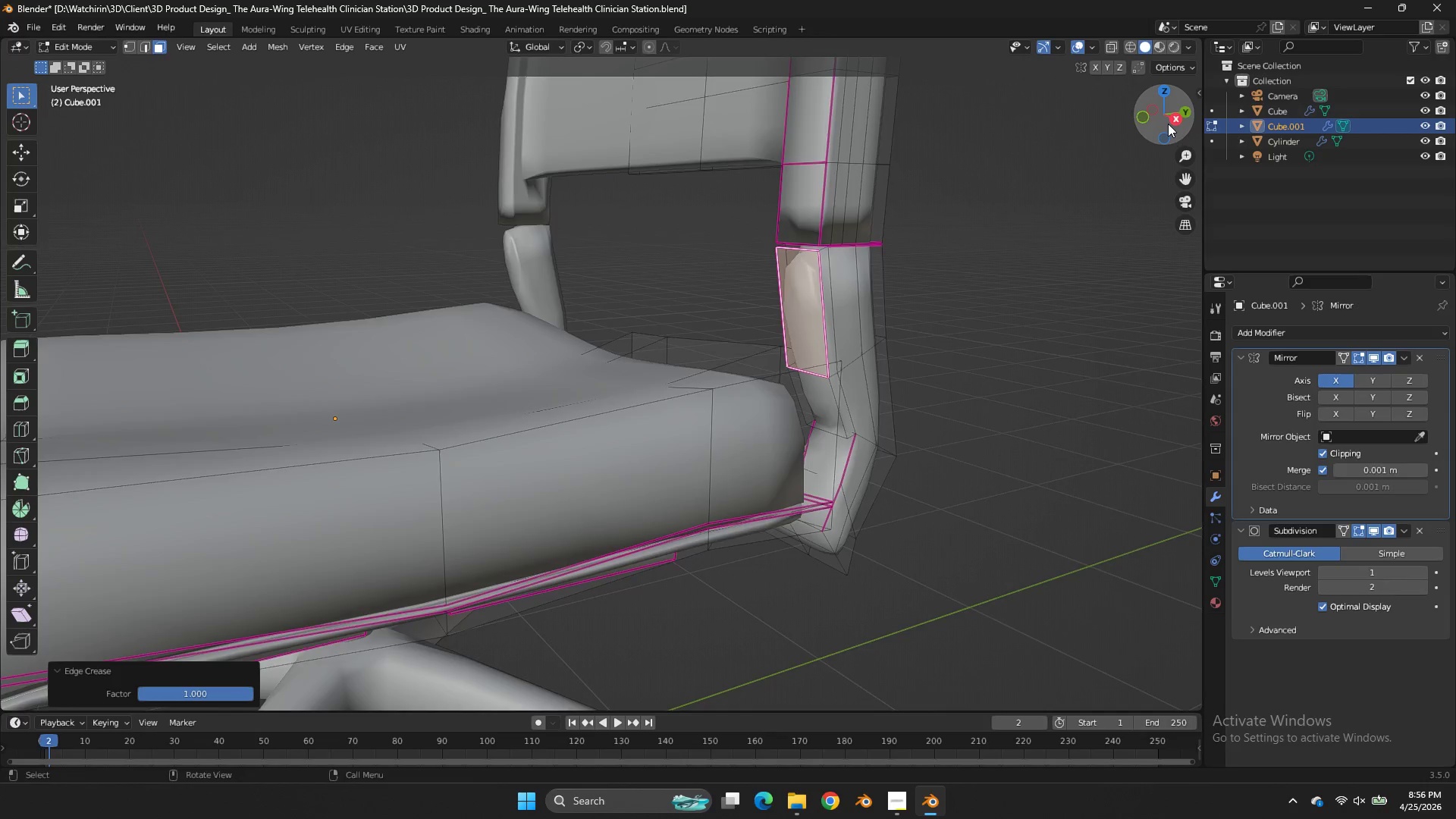 
scroll: coordinate [791, 218], scroll_direction: up, amount: 1.0
 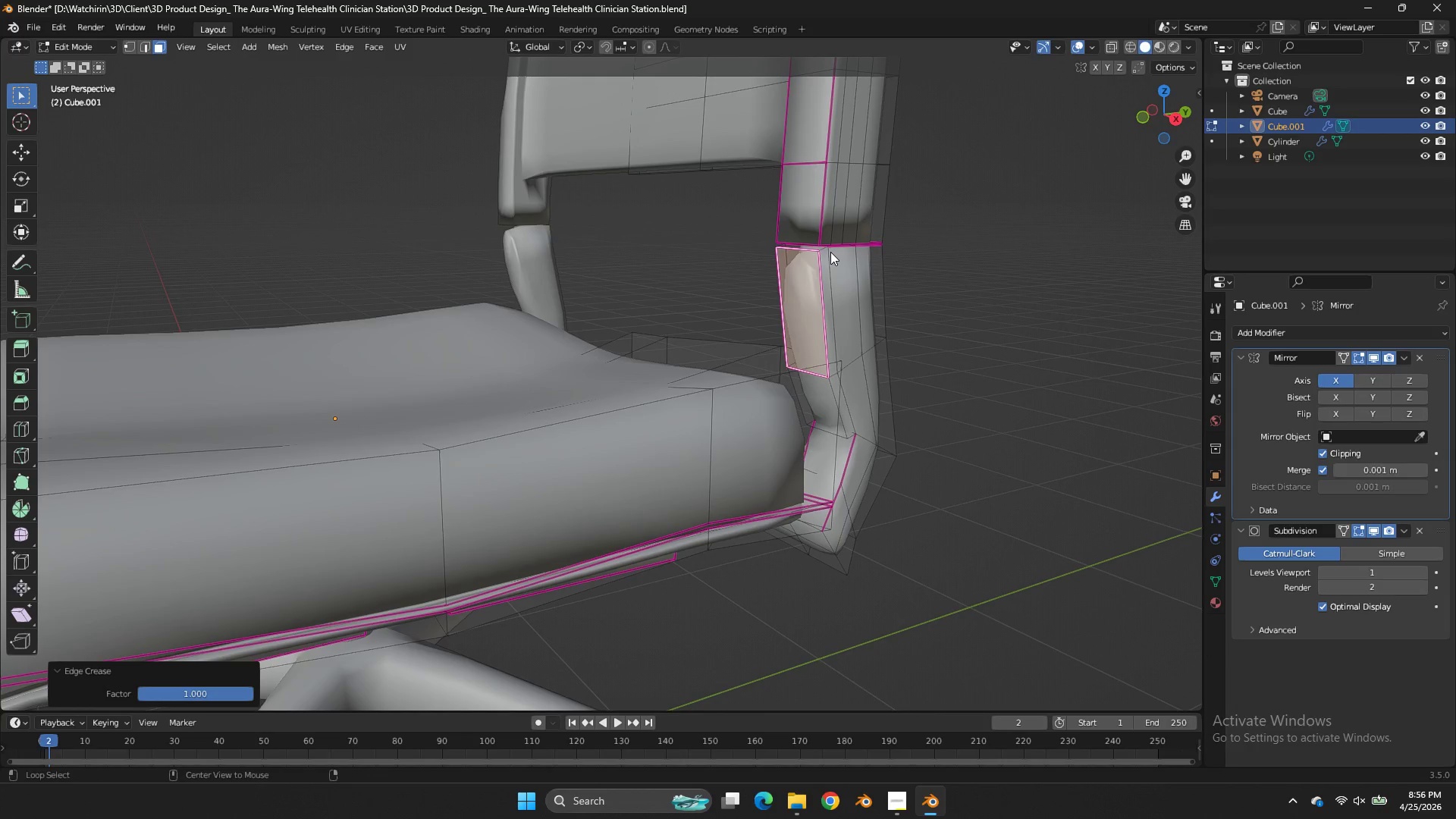 
left_click([1168, 124])
 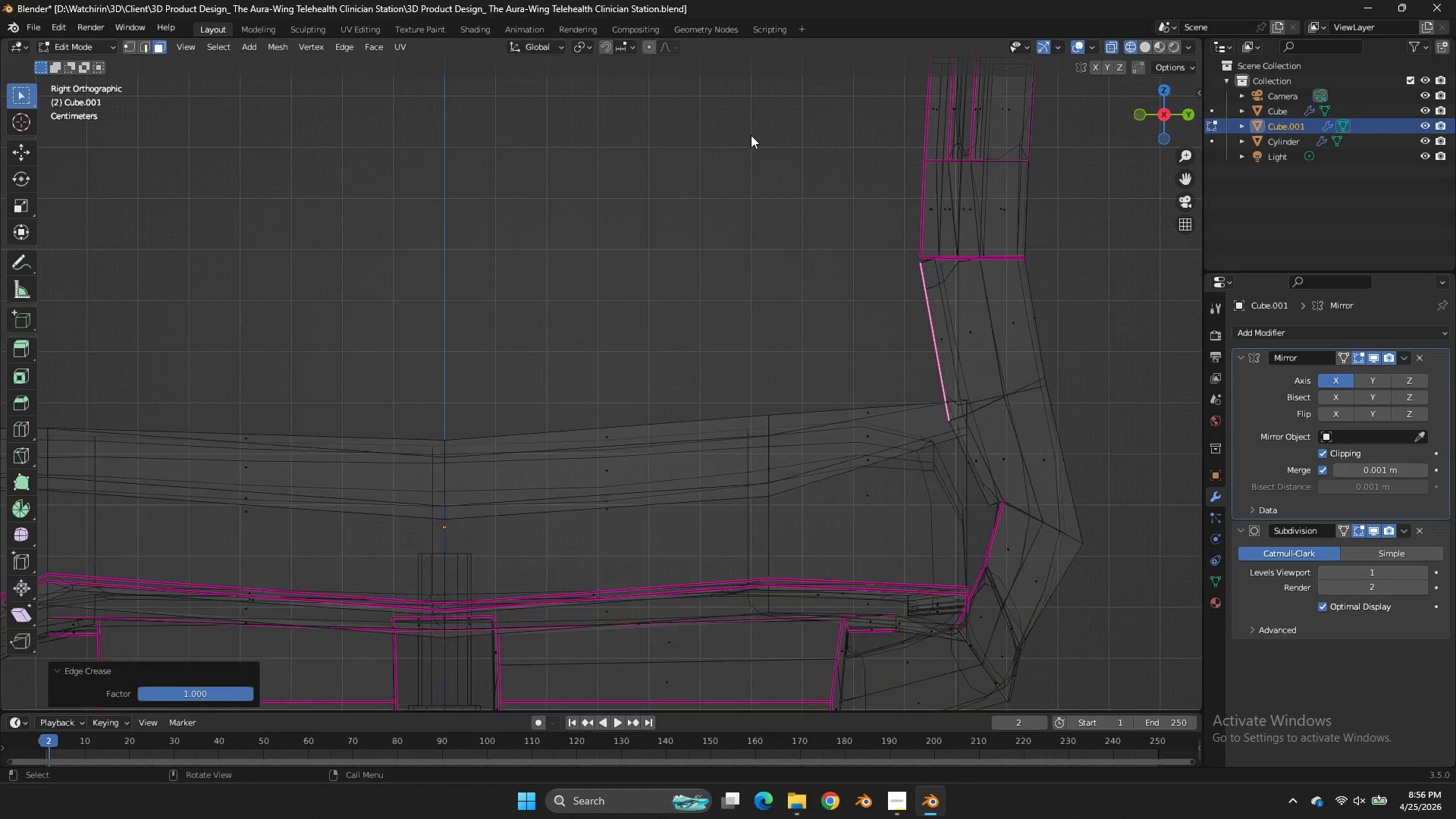 
key(Z)
 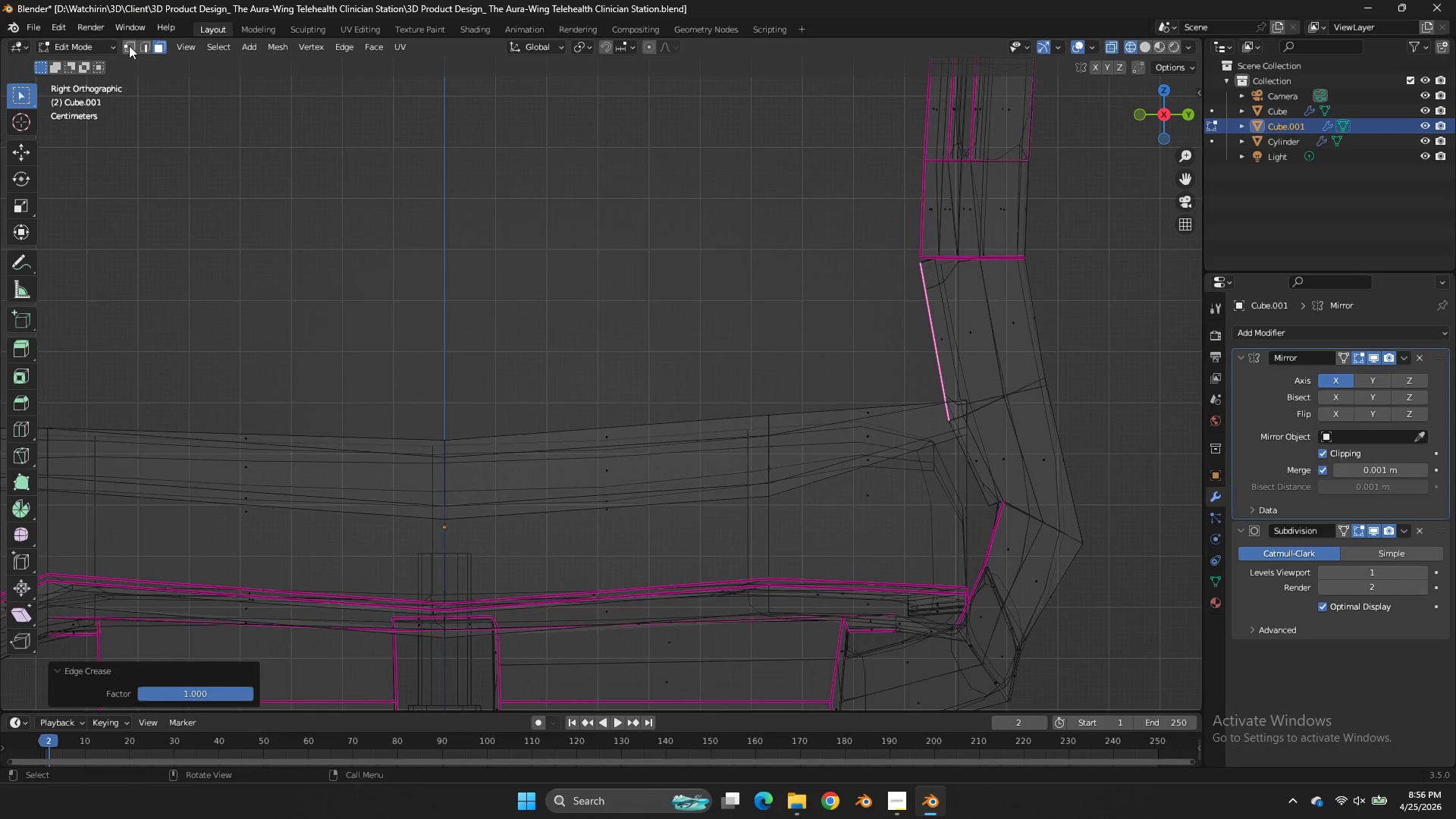 
left_click_drag(start_coordinate=[129, 46], to_coordinate=[150, 54])
 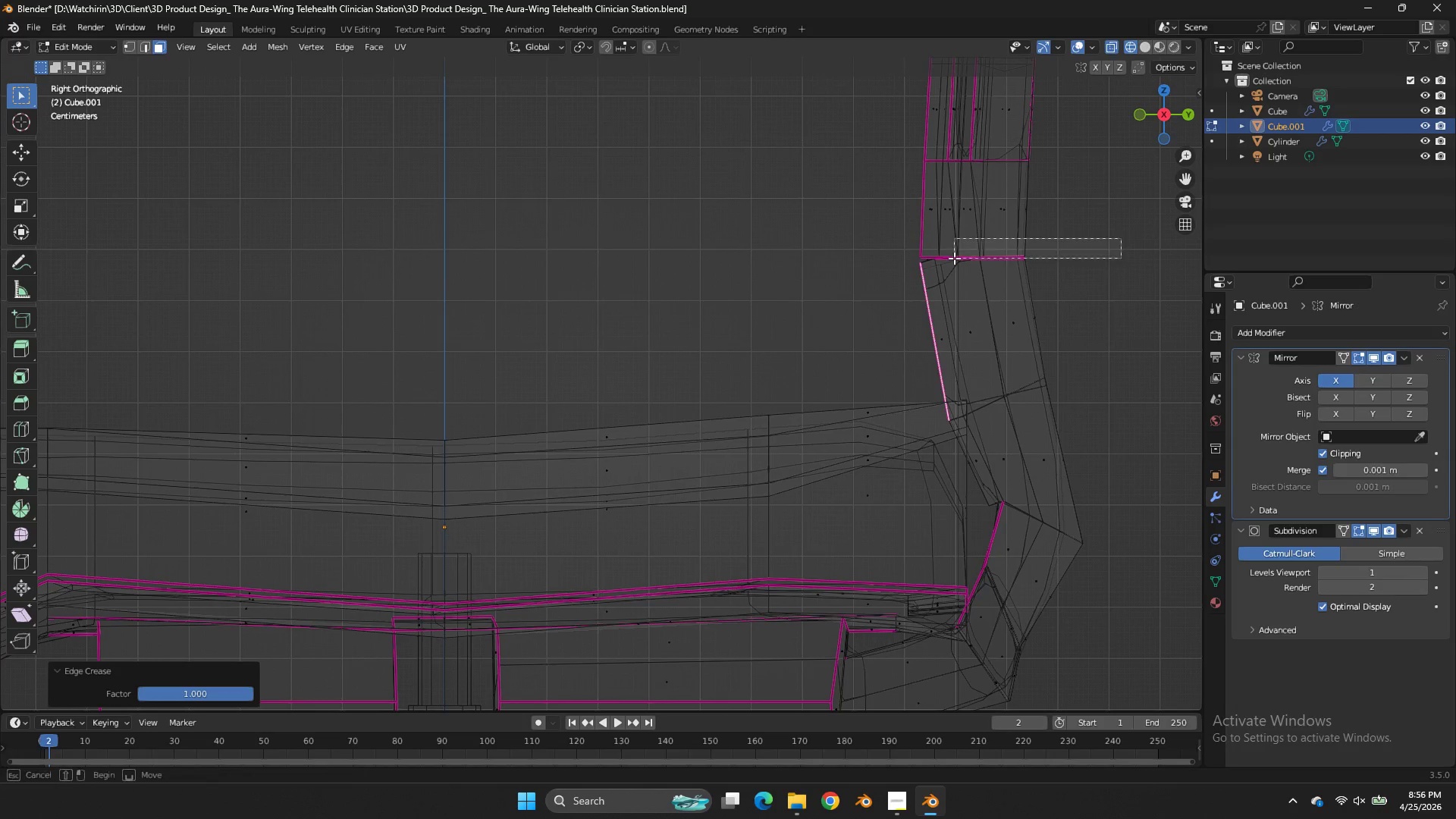 
left_click_drag(start_coordinate=[1121, 238], to_coordinate=[767, 274])
 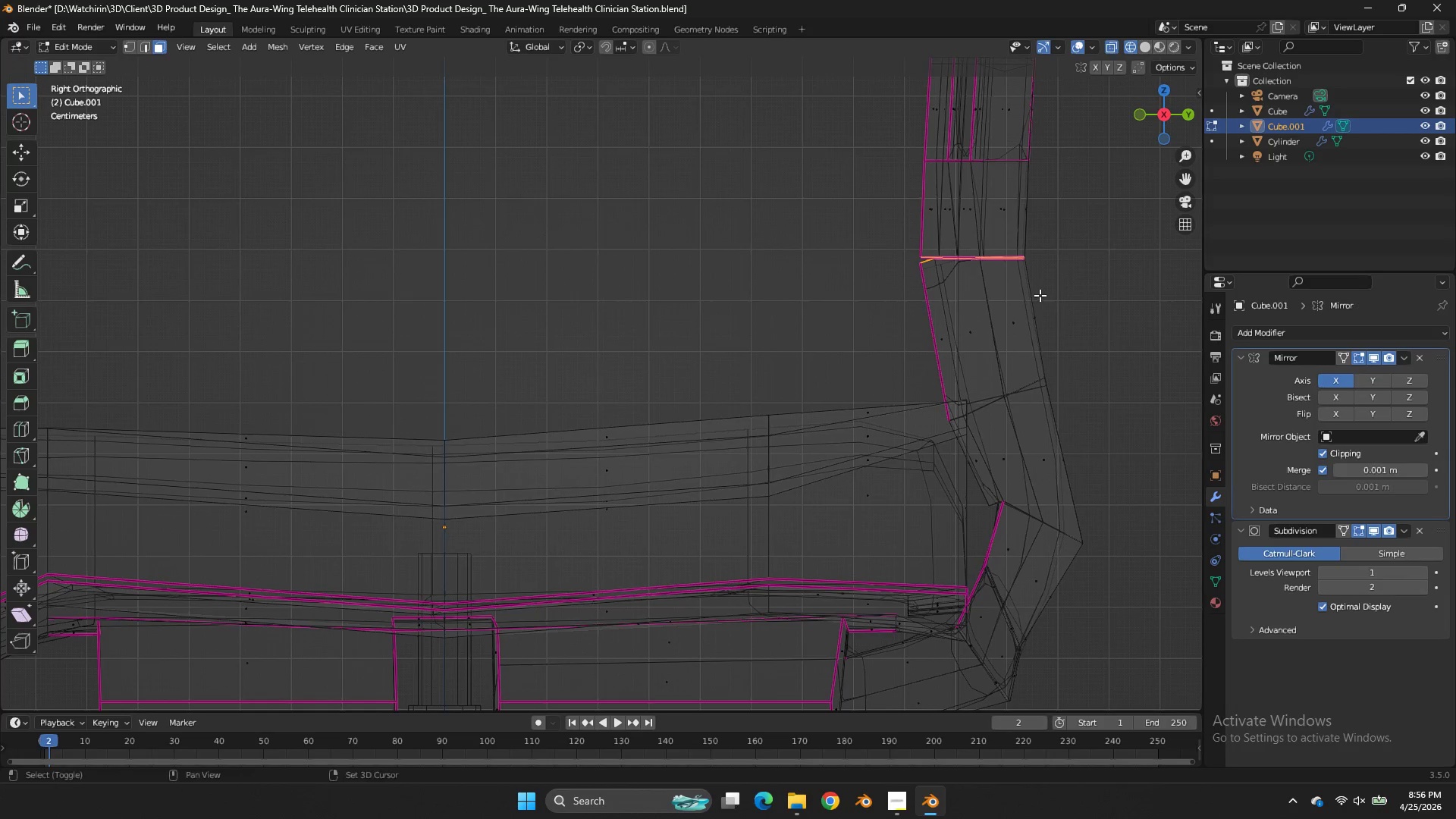 
type(Esz0)
 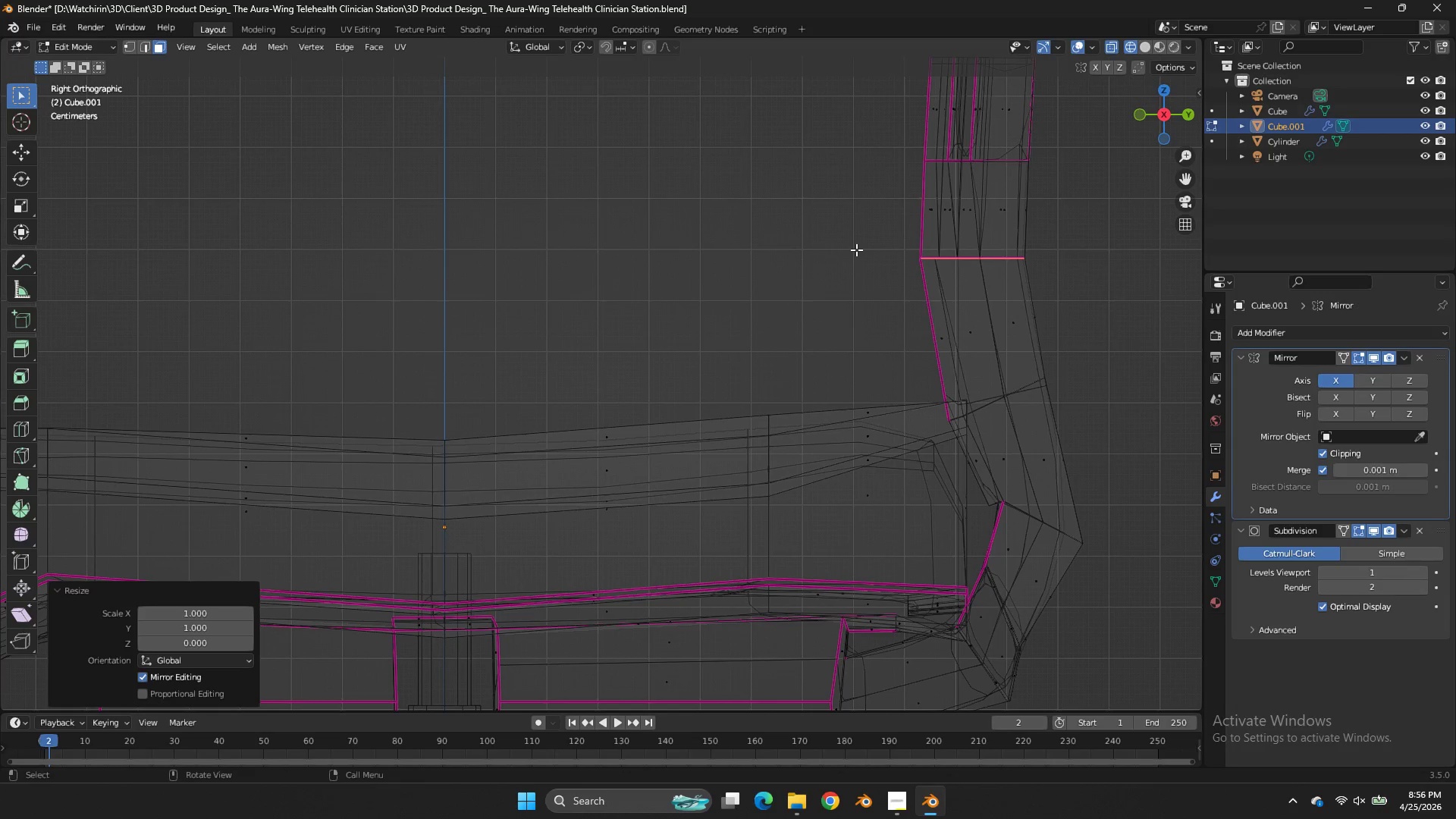 
left_click_drag(start_coordinate=[391, 292], to_coordinate=[447, 297])
 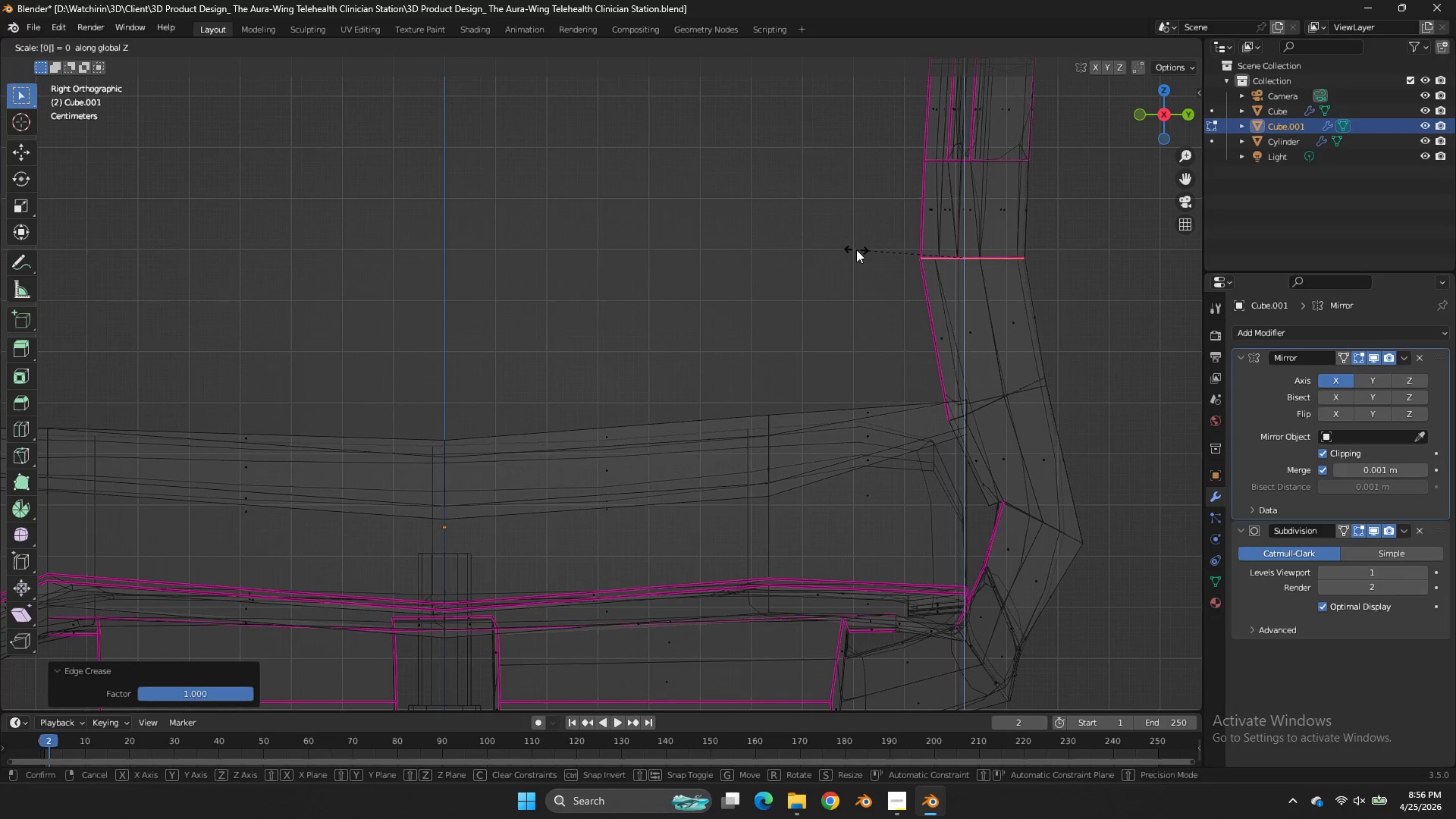 
key(Enter)
 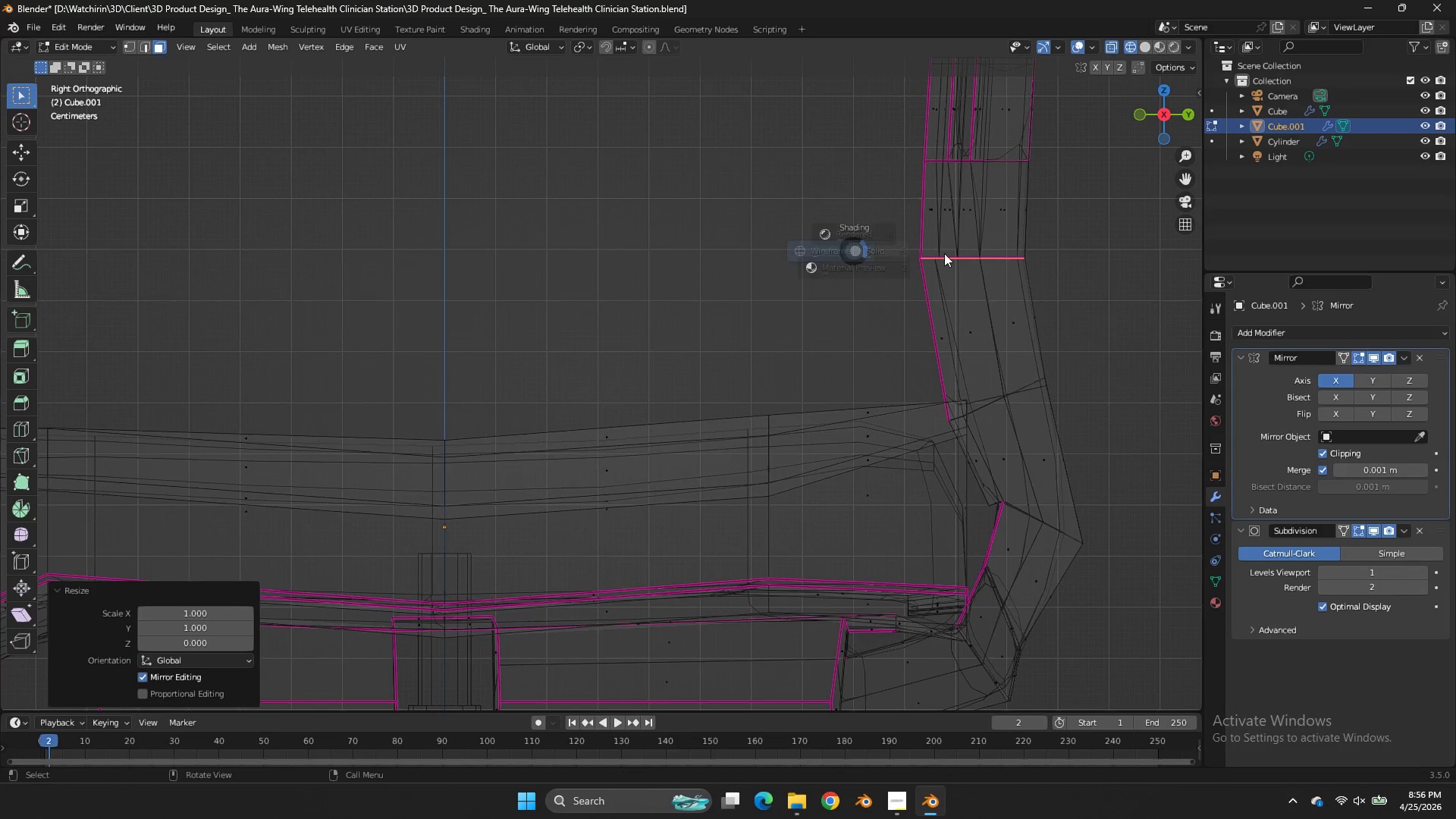 
key(Z)
 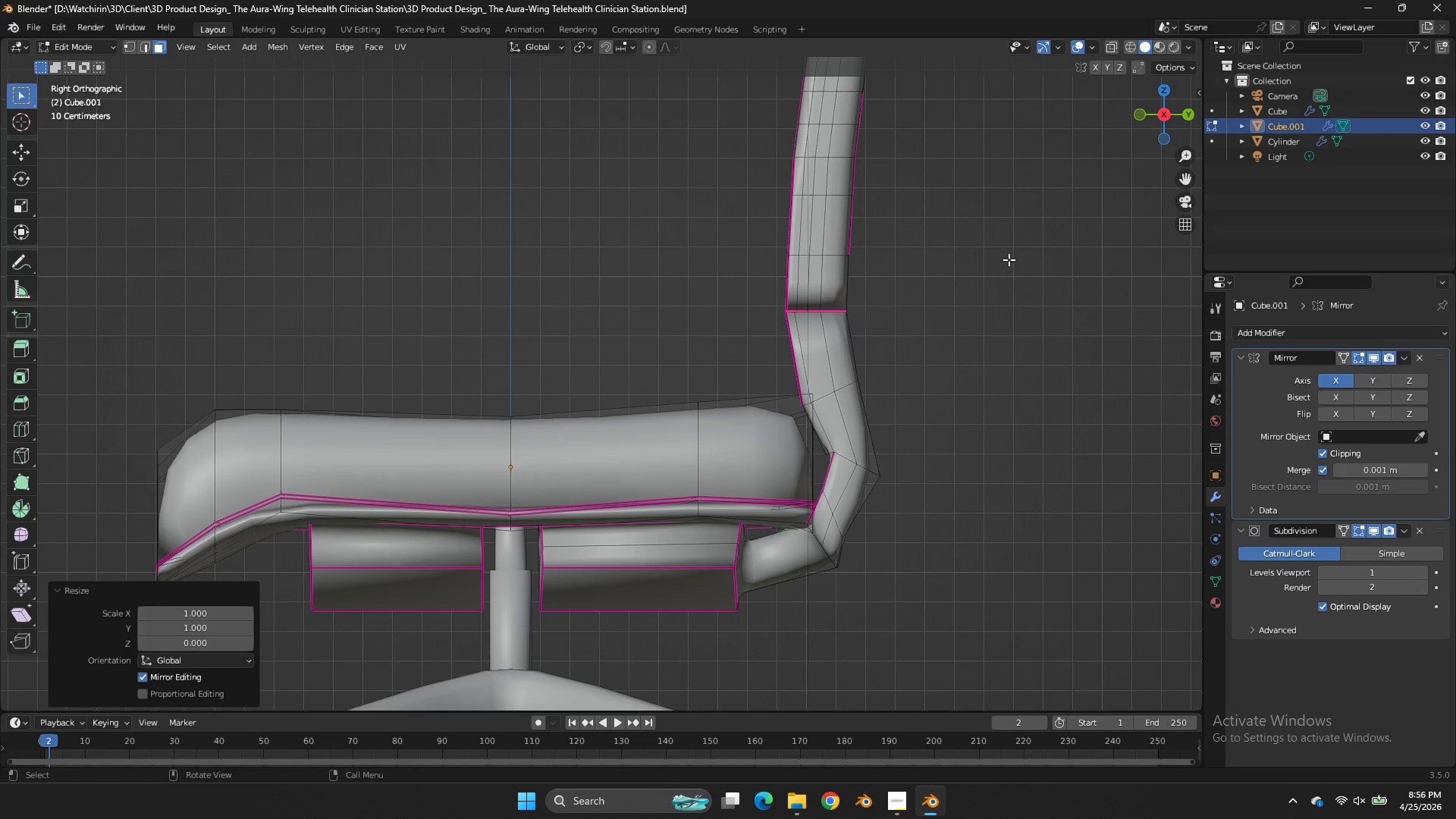 
scroll: coordinate [997, 271], scroll_direction: down, amount: 3.0
 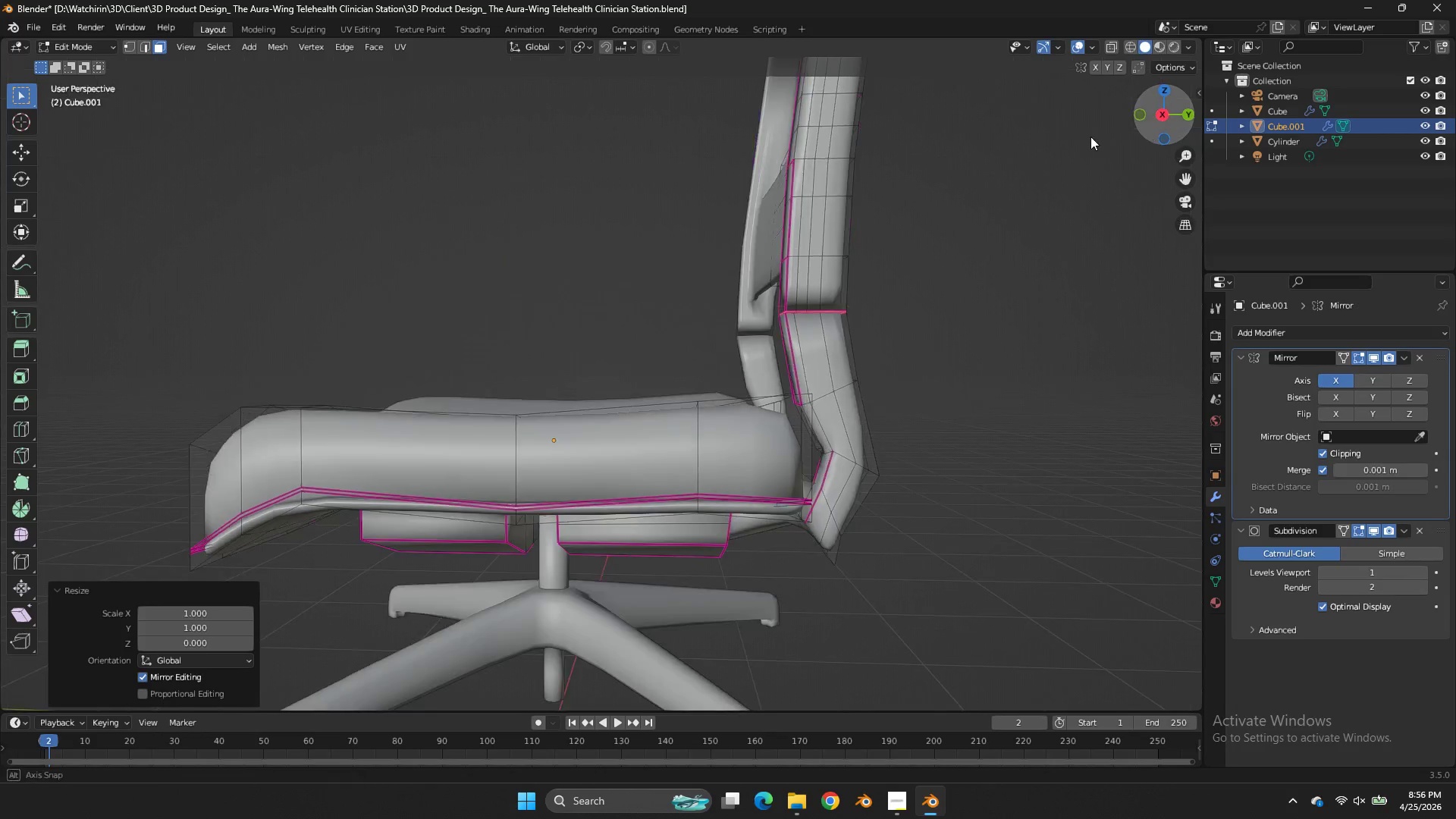 
left_click_drag(start_coordinate=[1141, 128], to_coordinate=[1134, 143])
 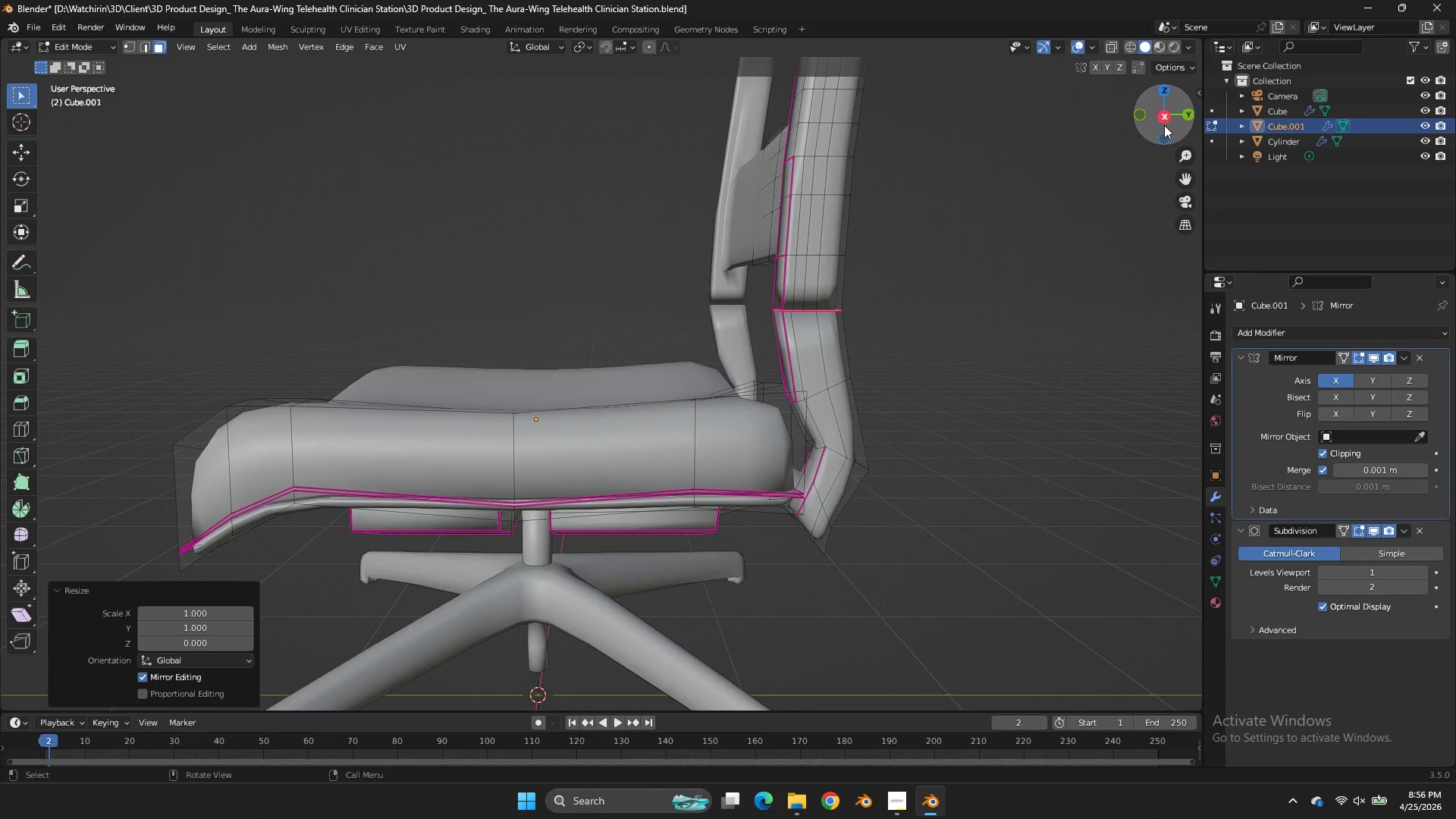 
left_click([1164, 125])
 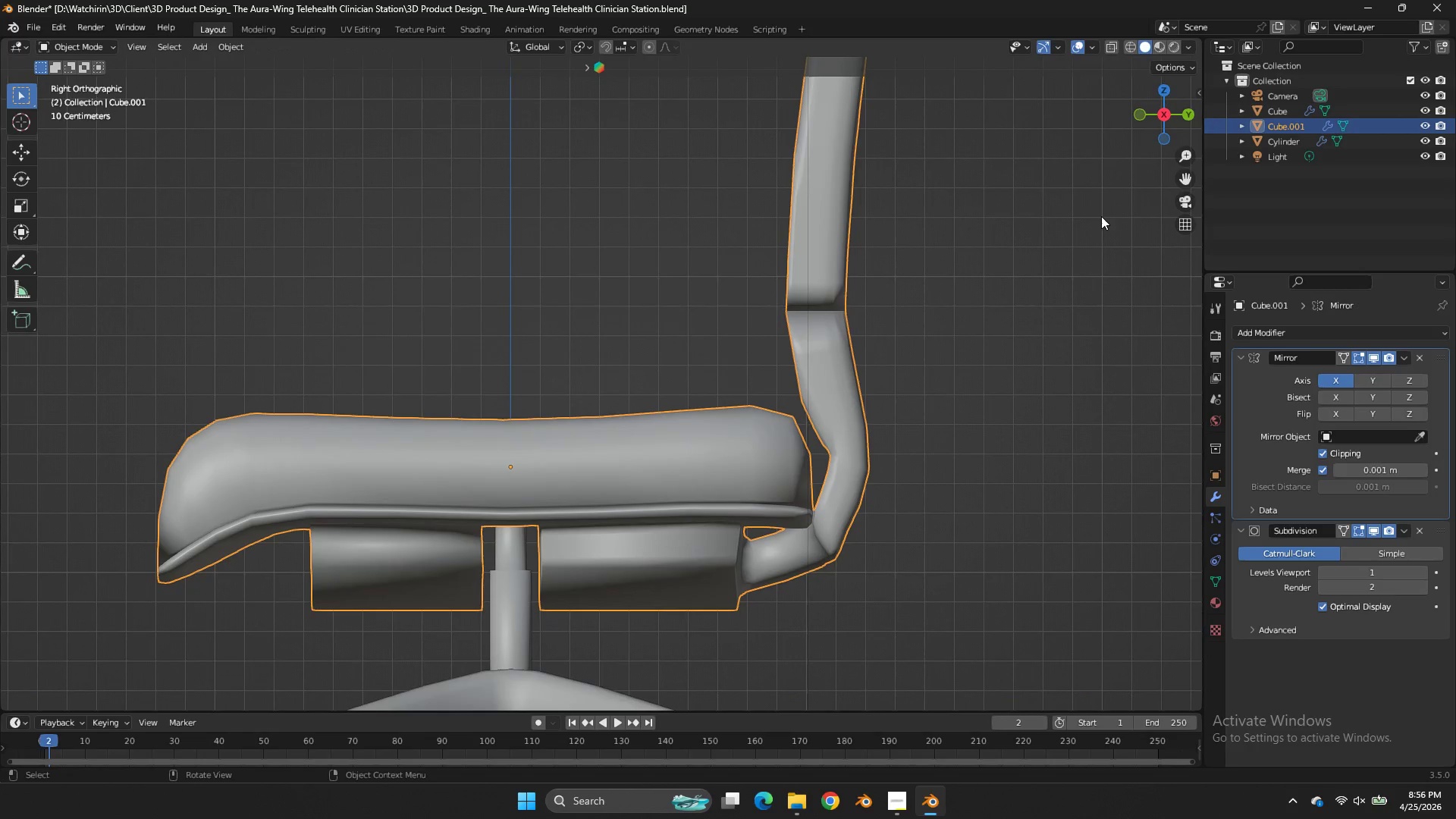 
key(Tab)
 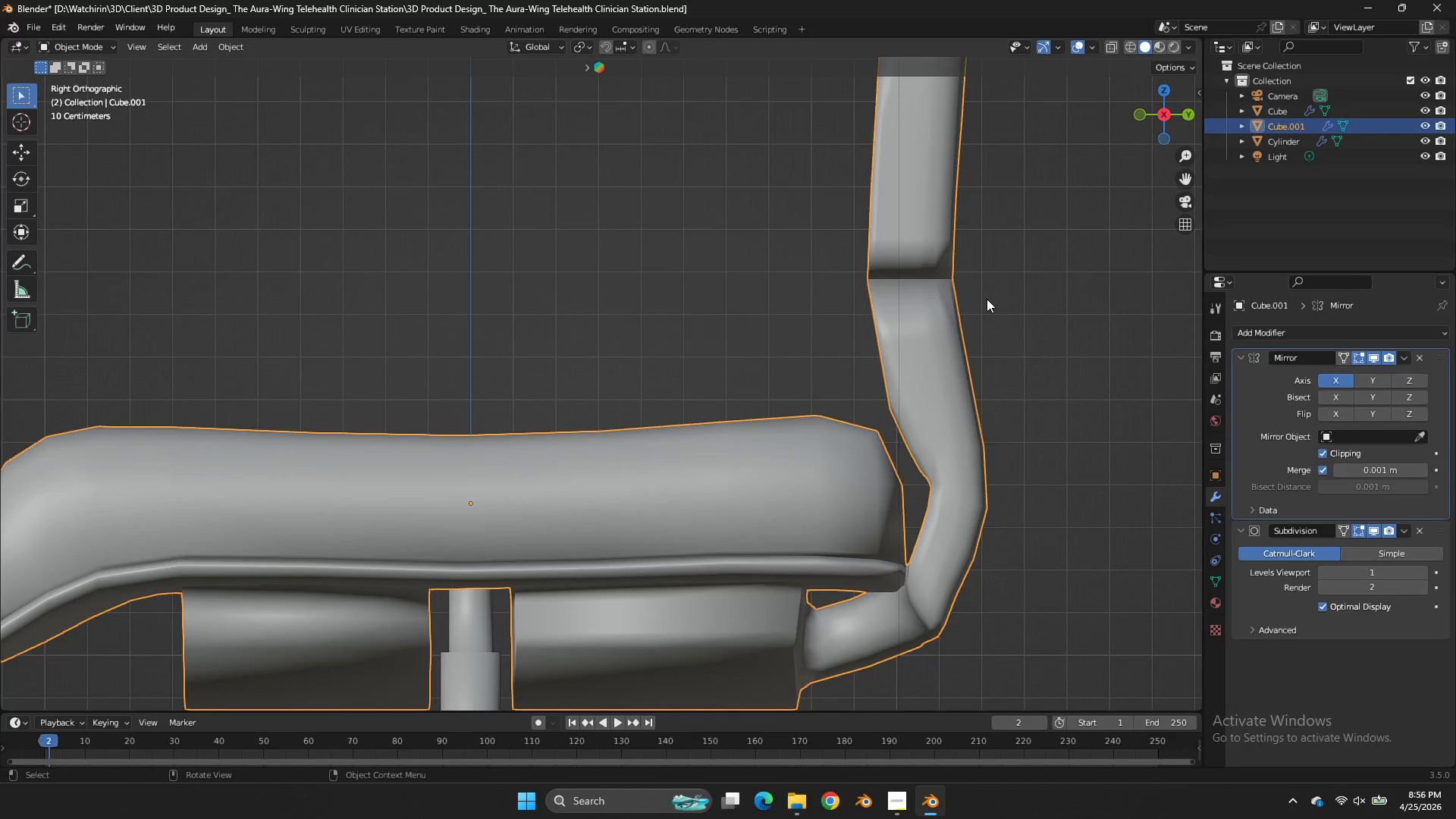 
key(Tab)
 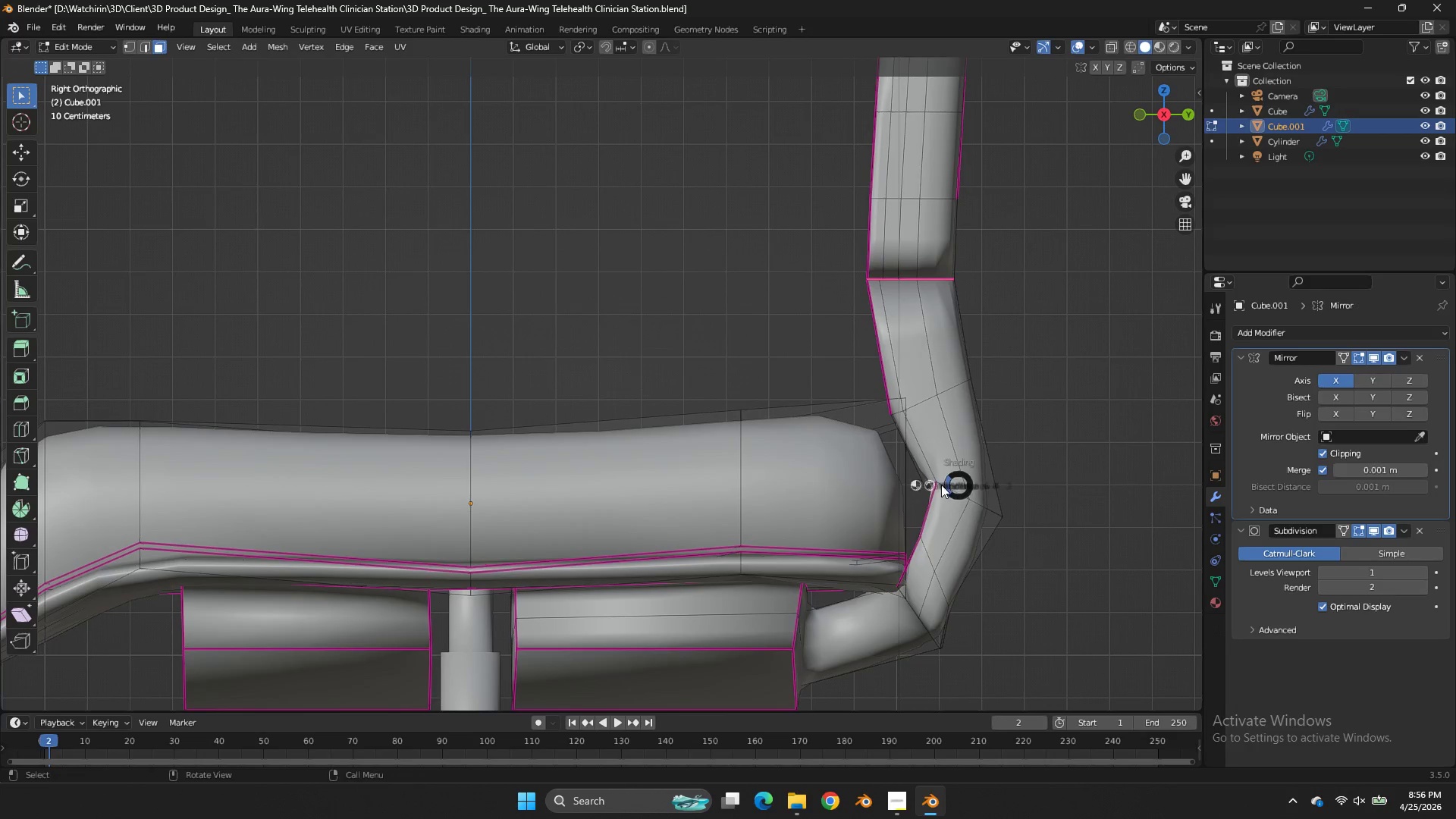 
scroll: coordinate [987, 299], scroll_direction: up, amount: 2.0
 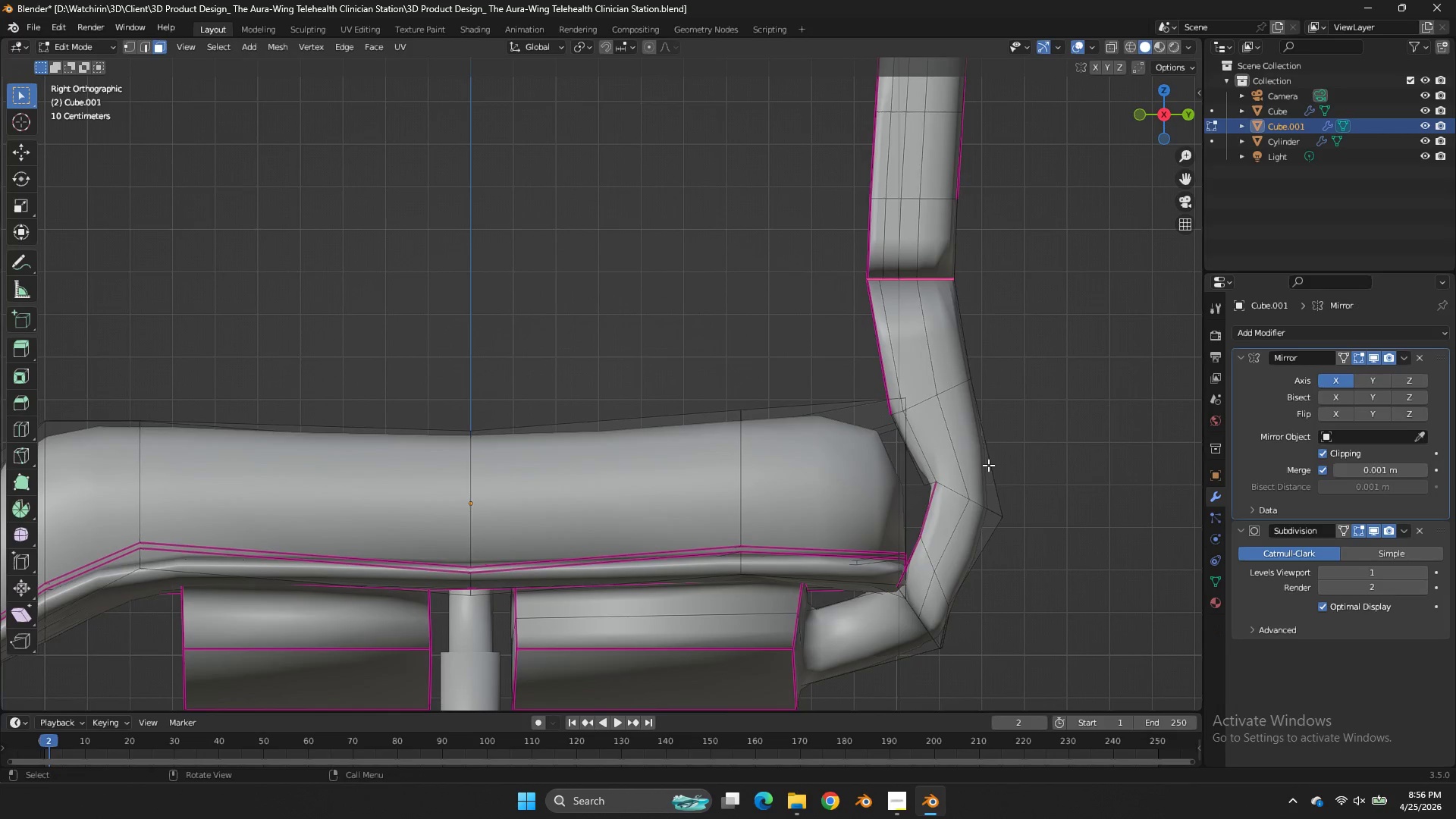 
type(zE)
 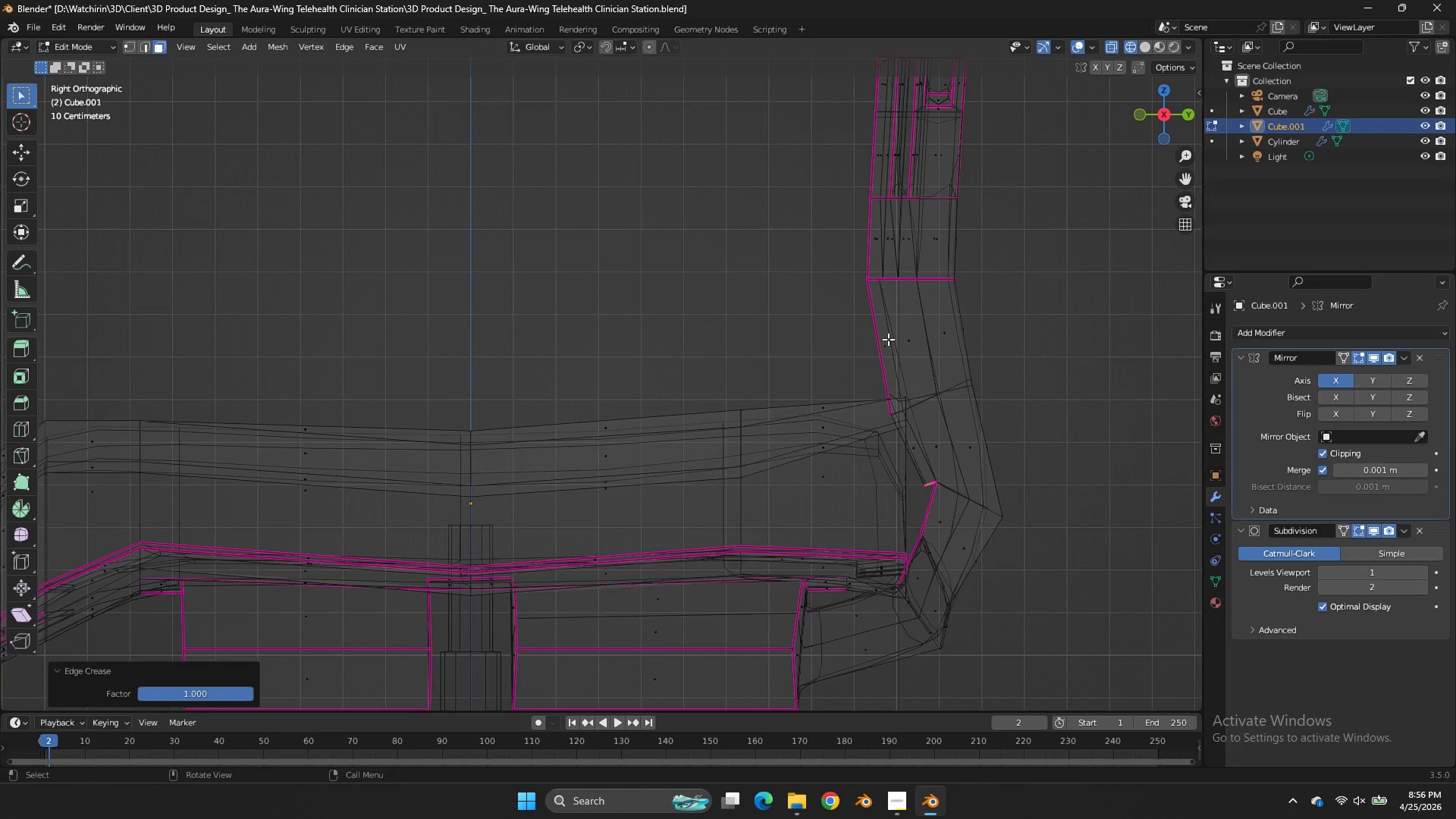 
left_click_drag(start_coordinate=[943, 470], to_coordinate=[911, 496])
 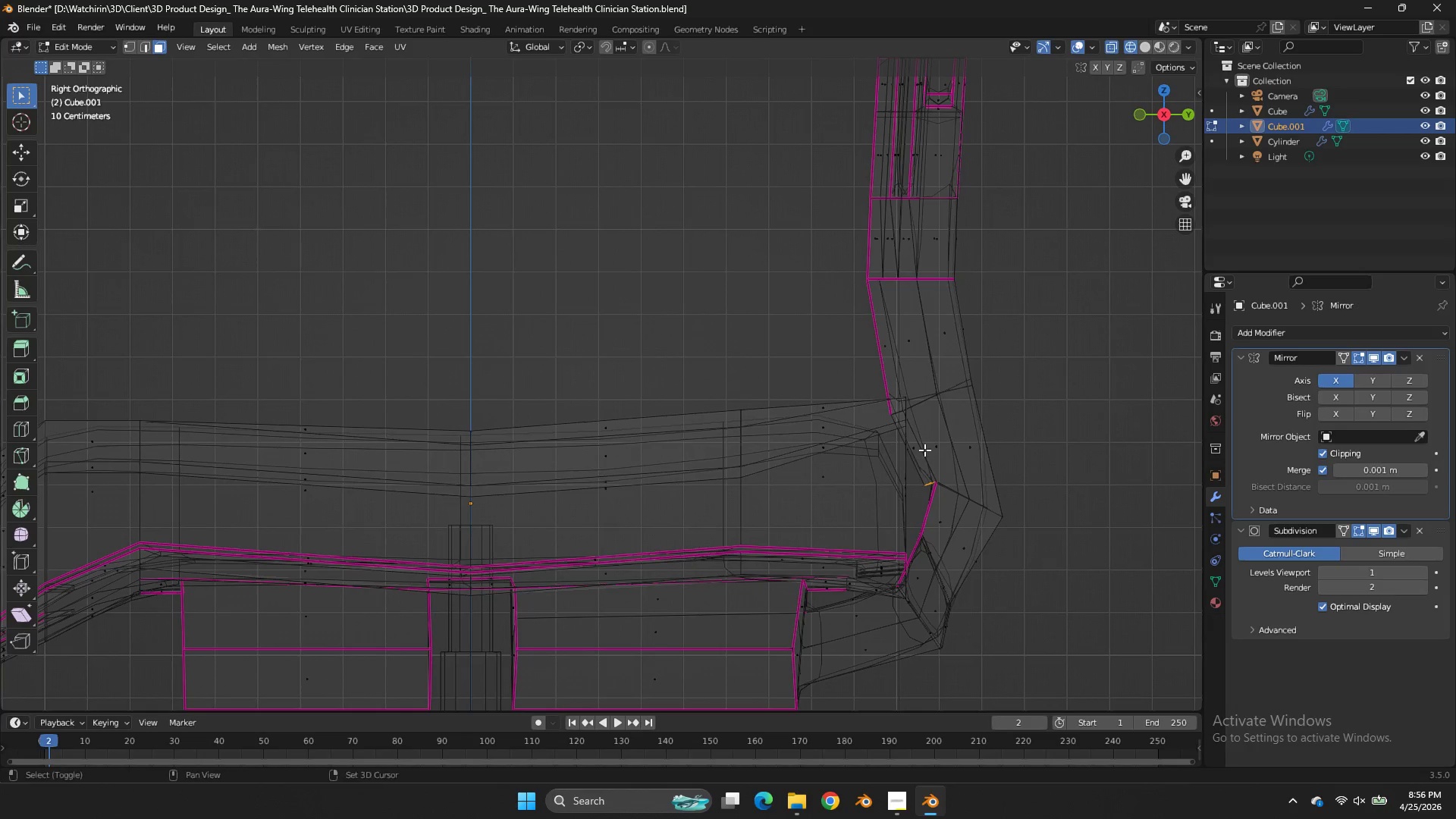 
left_click_drag(start_coordinate=[488, 412], to_coordinate=[504, 407])
 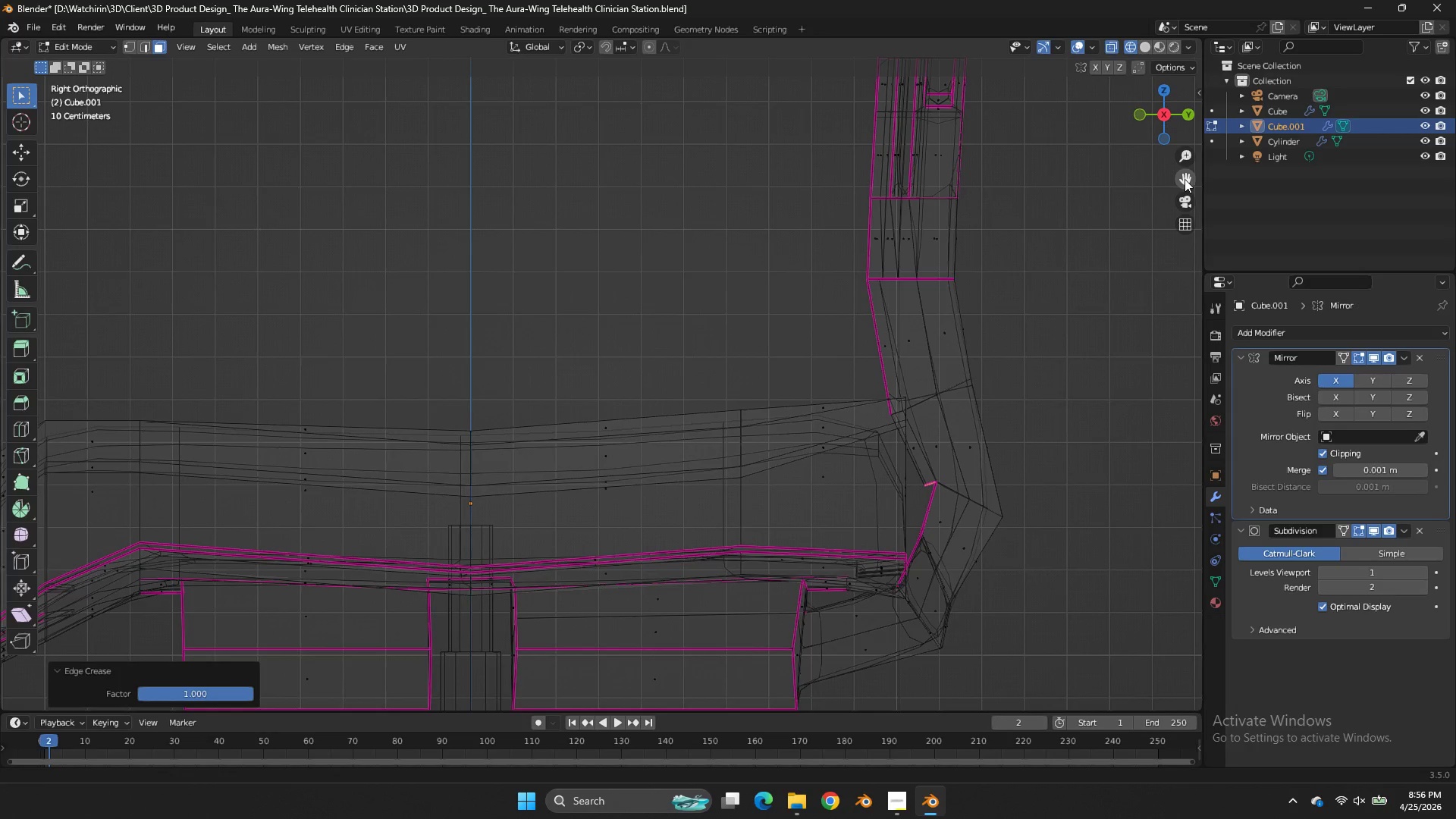 
left_click_drag(start_coordinate=[1185, 178], to_coordinate=[943, 166])
 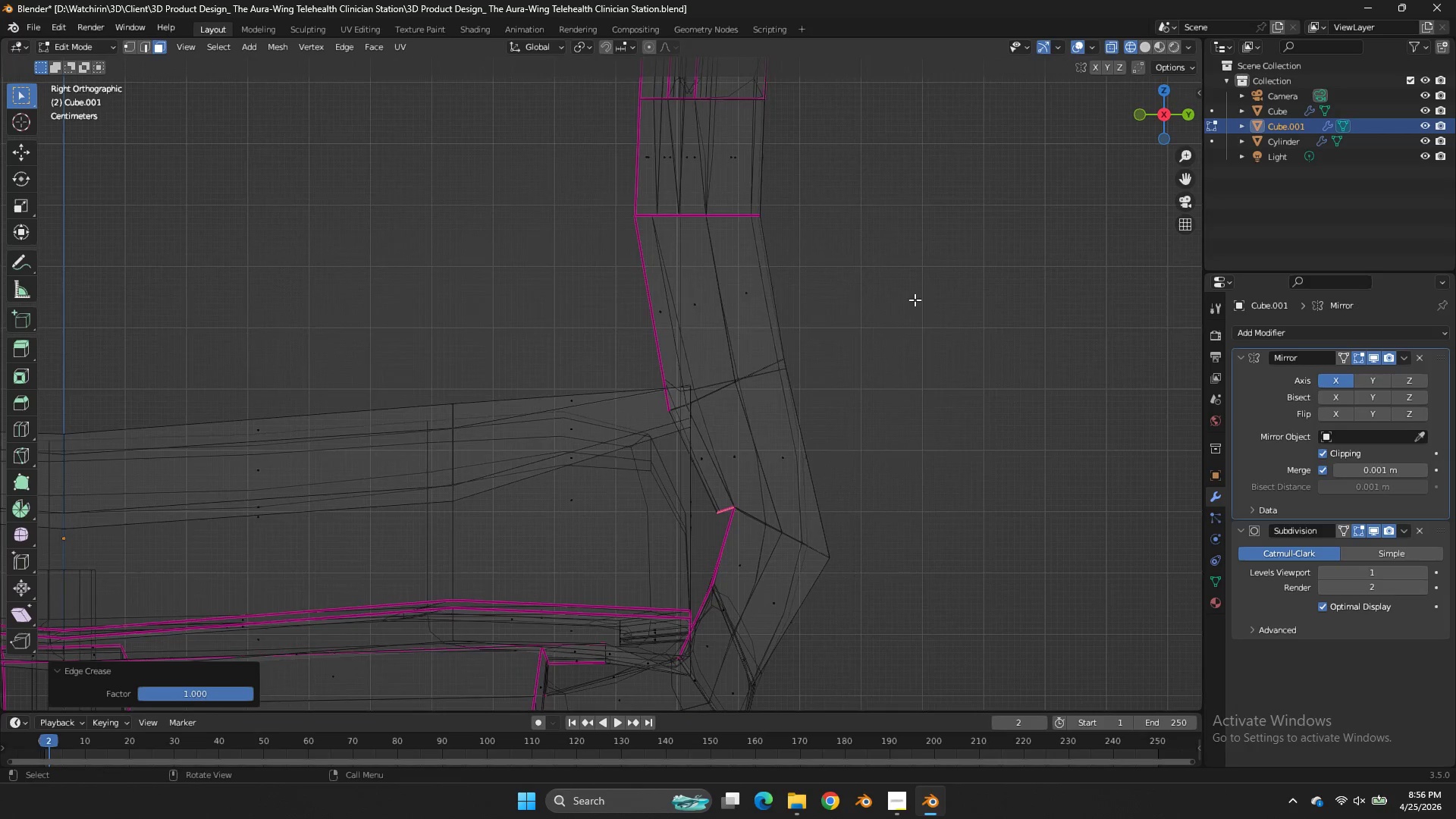 
scroll: coordinate [962, 285], scroll_direction: up, amount: 2.0
 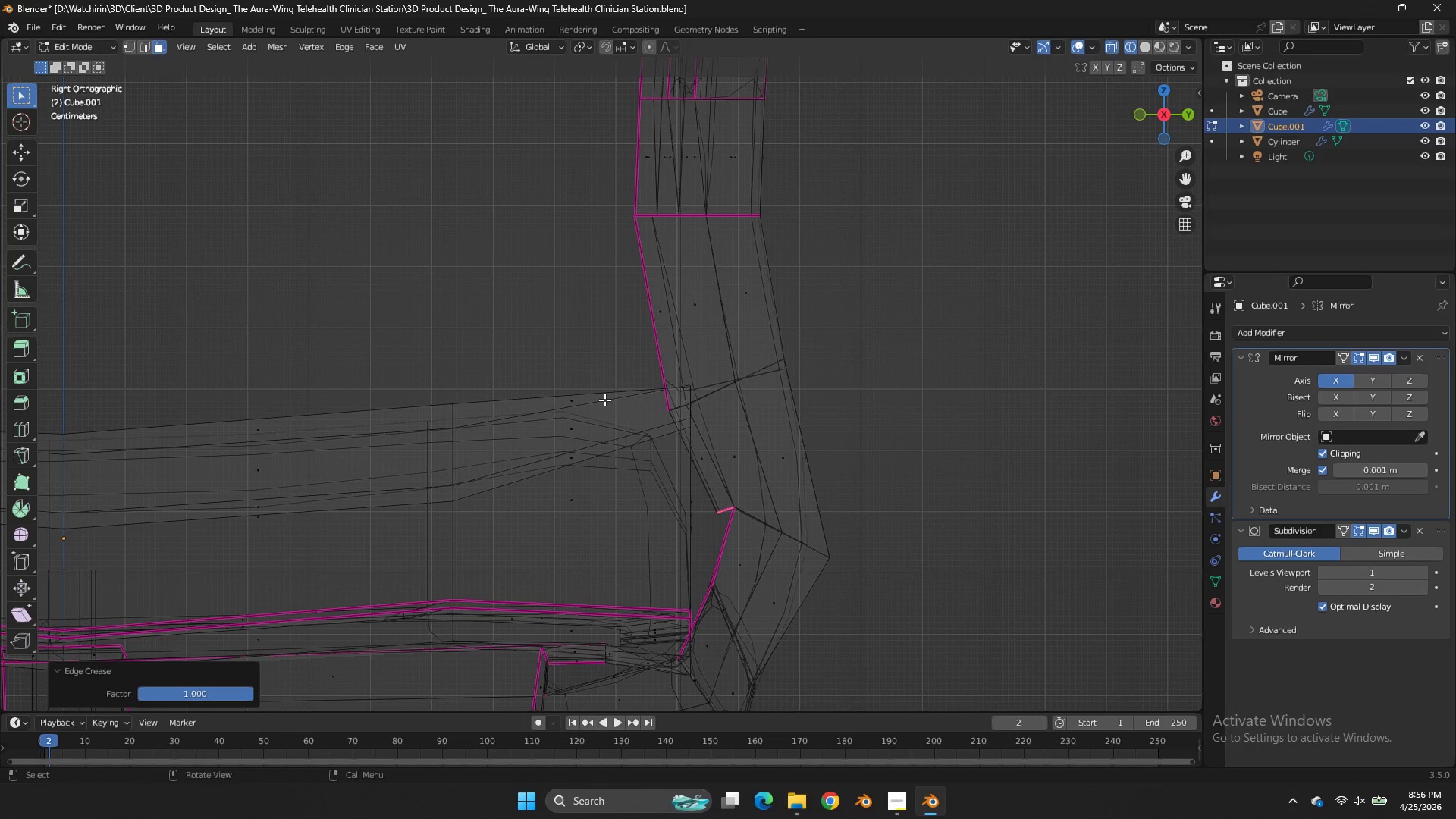 
left_click([604, 400])
 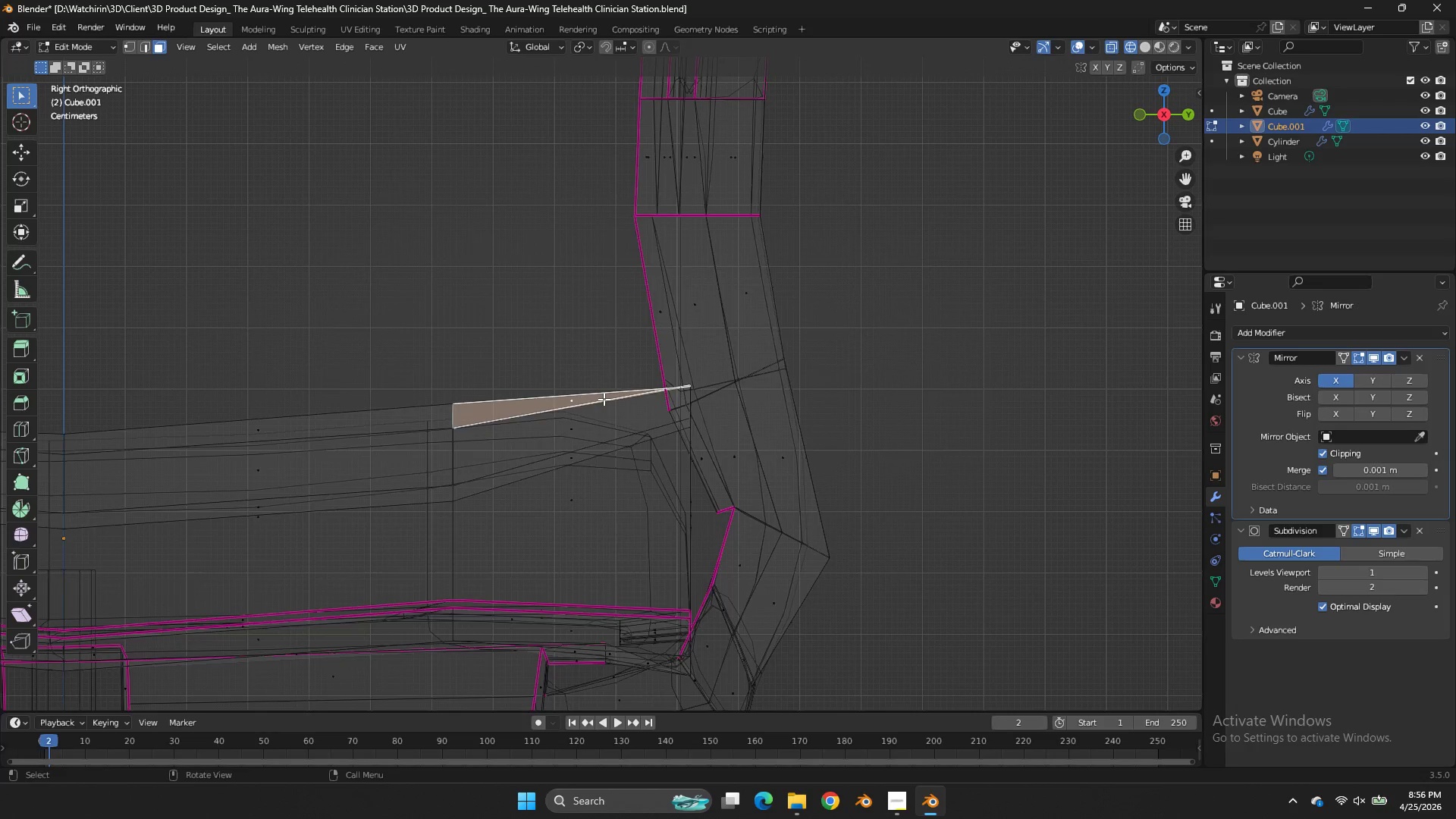 
key(L)
 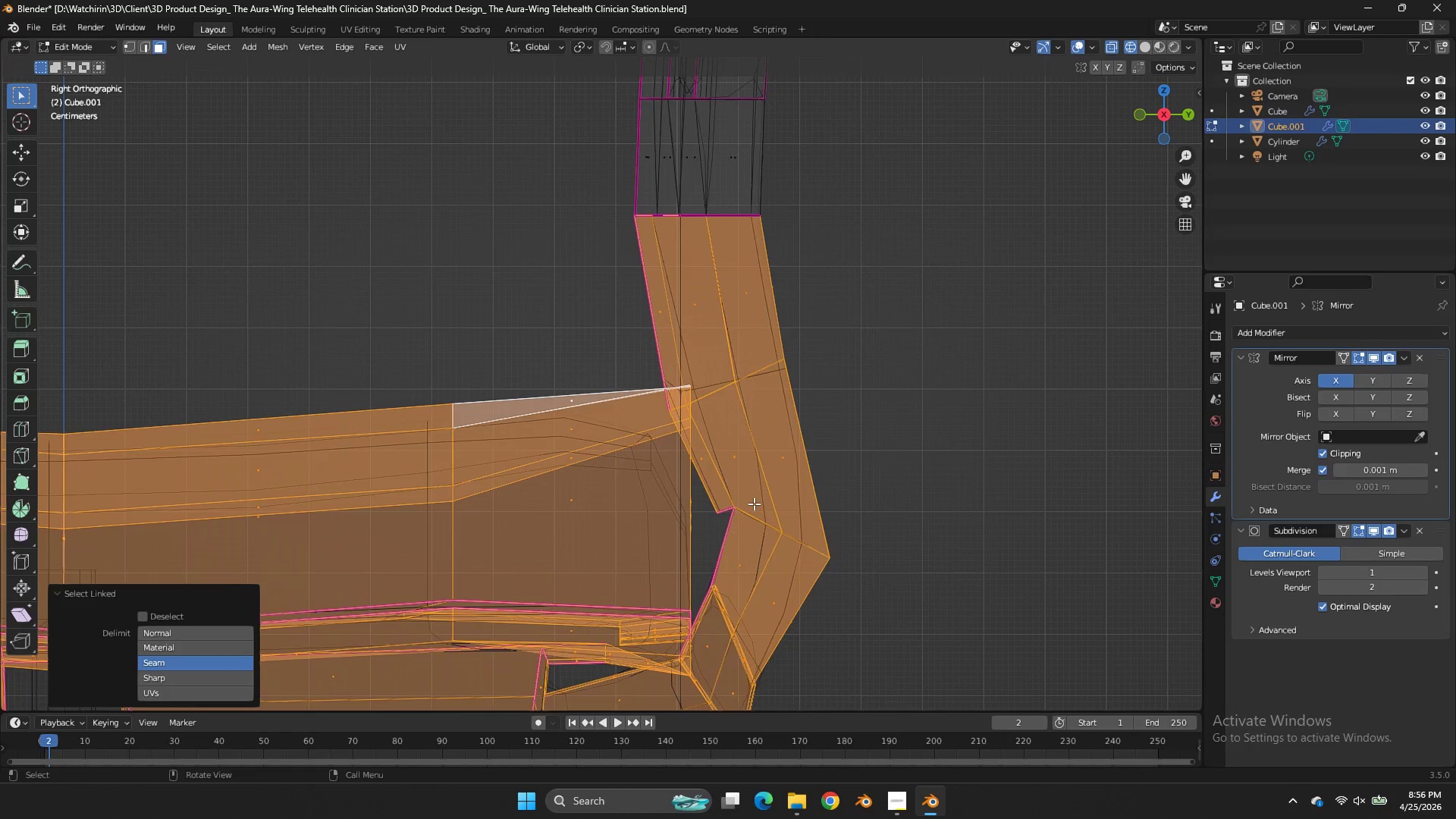 
key(Tab)
 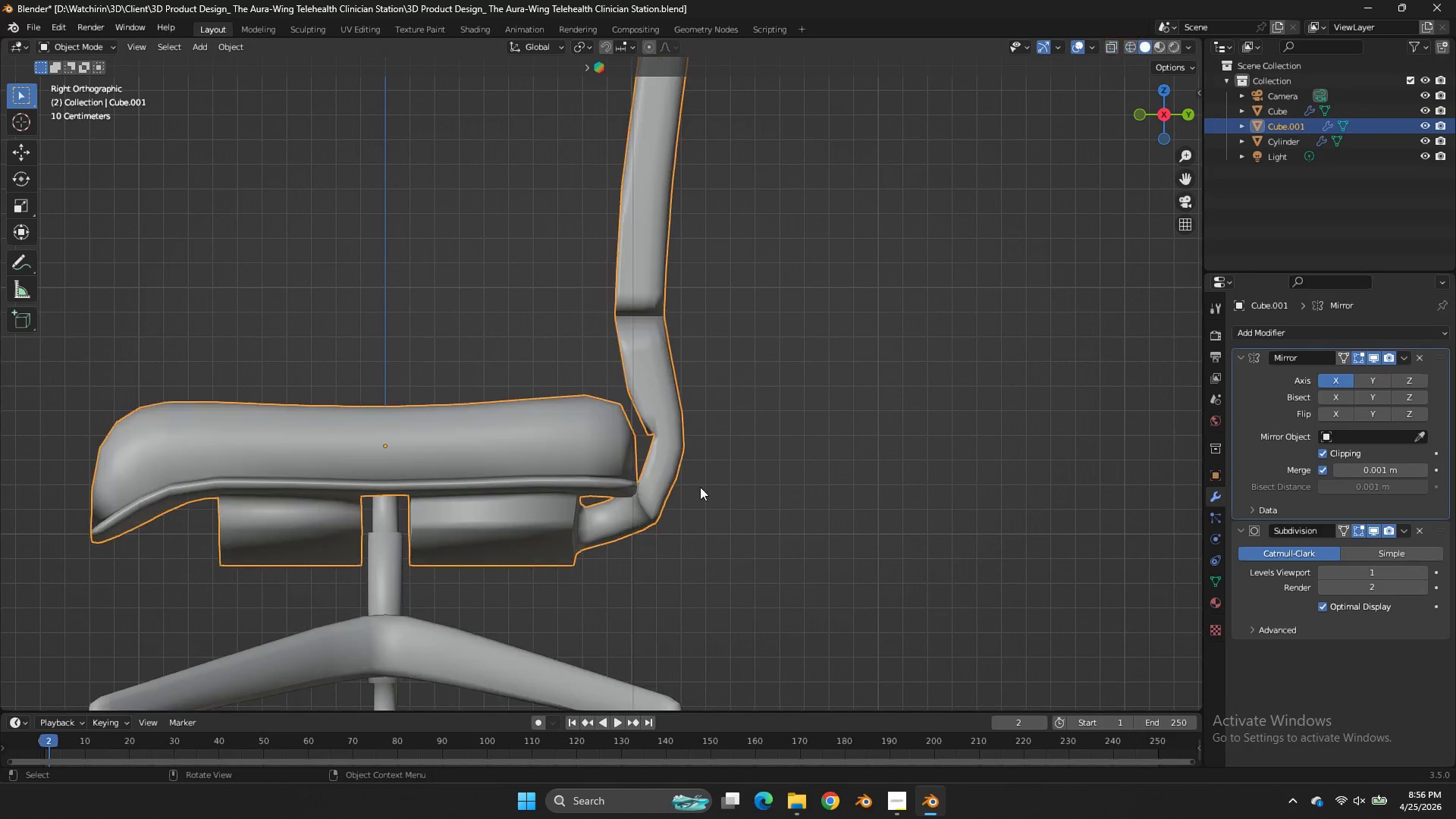 
scroll: coordinate [754, 505], scroll_direction: down, amount: 5.0
 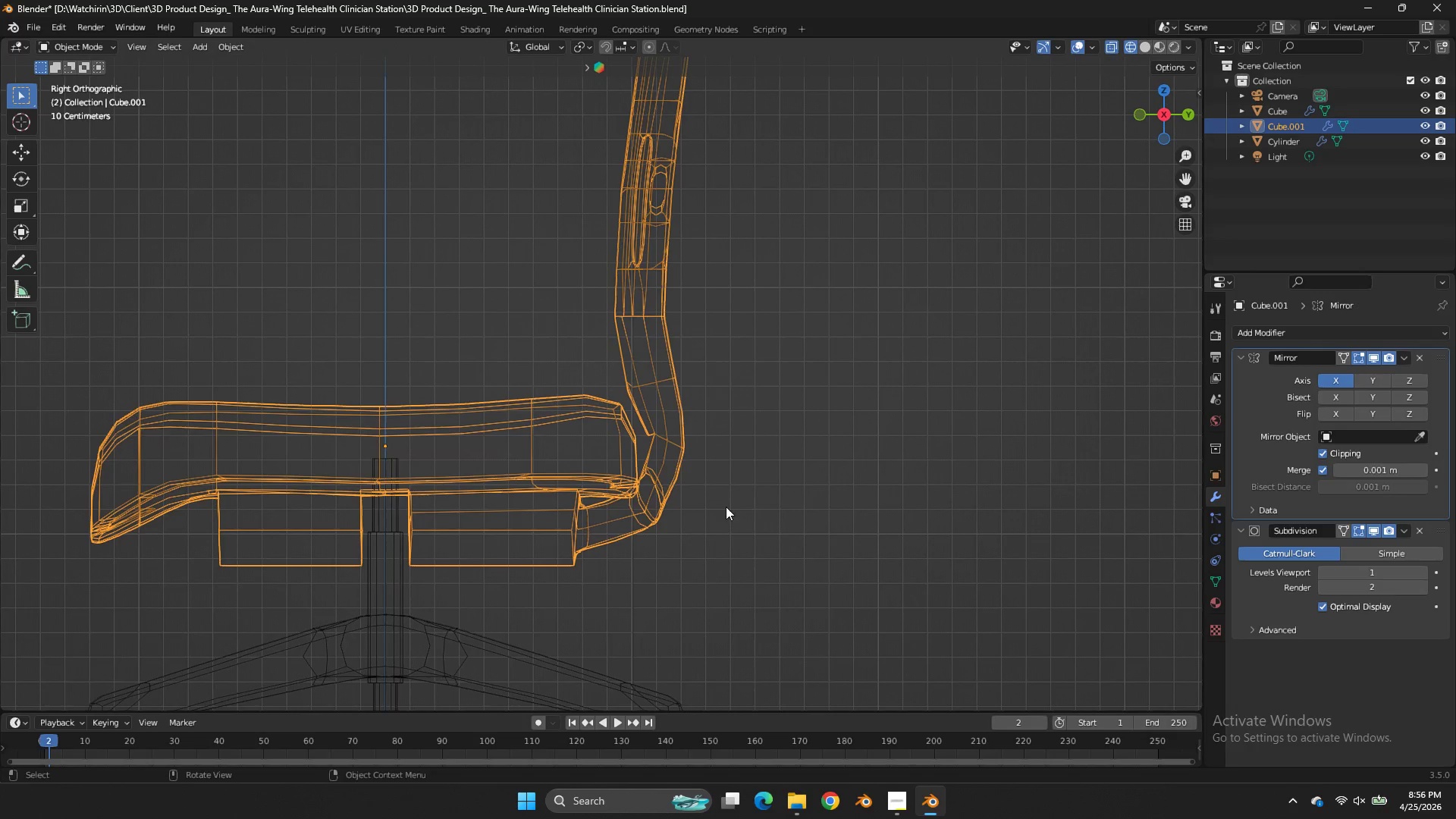 
key(Z)
 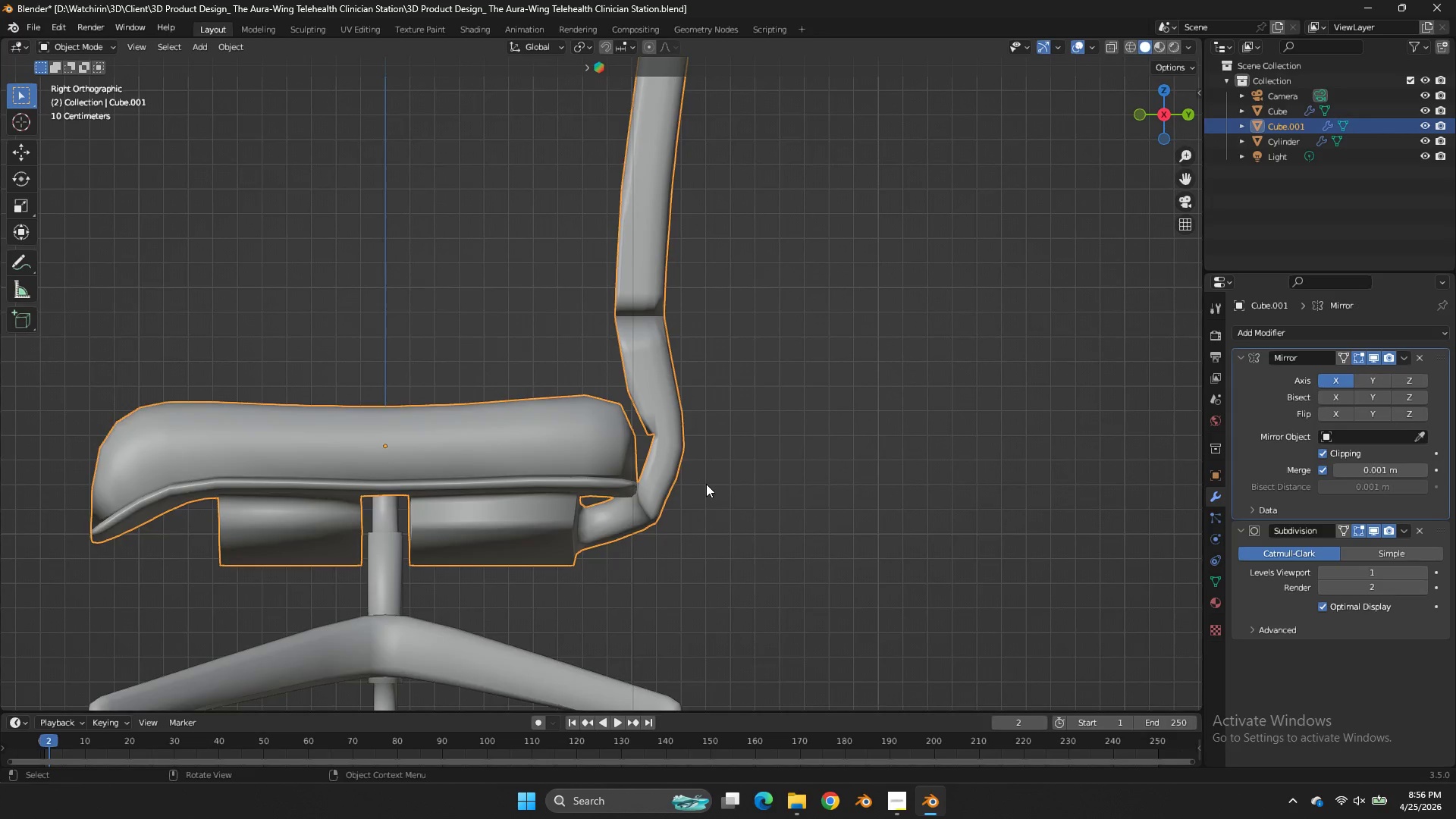 
key(Tab)
 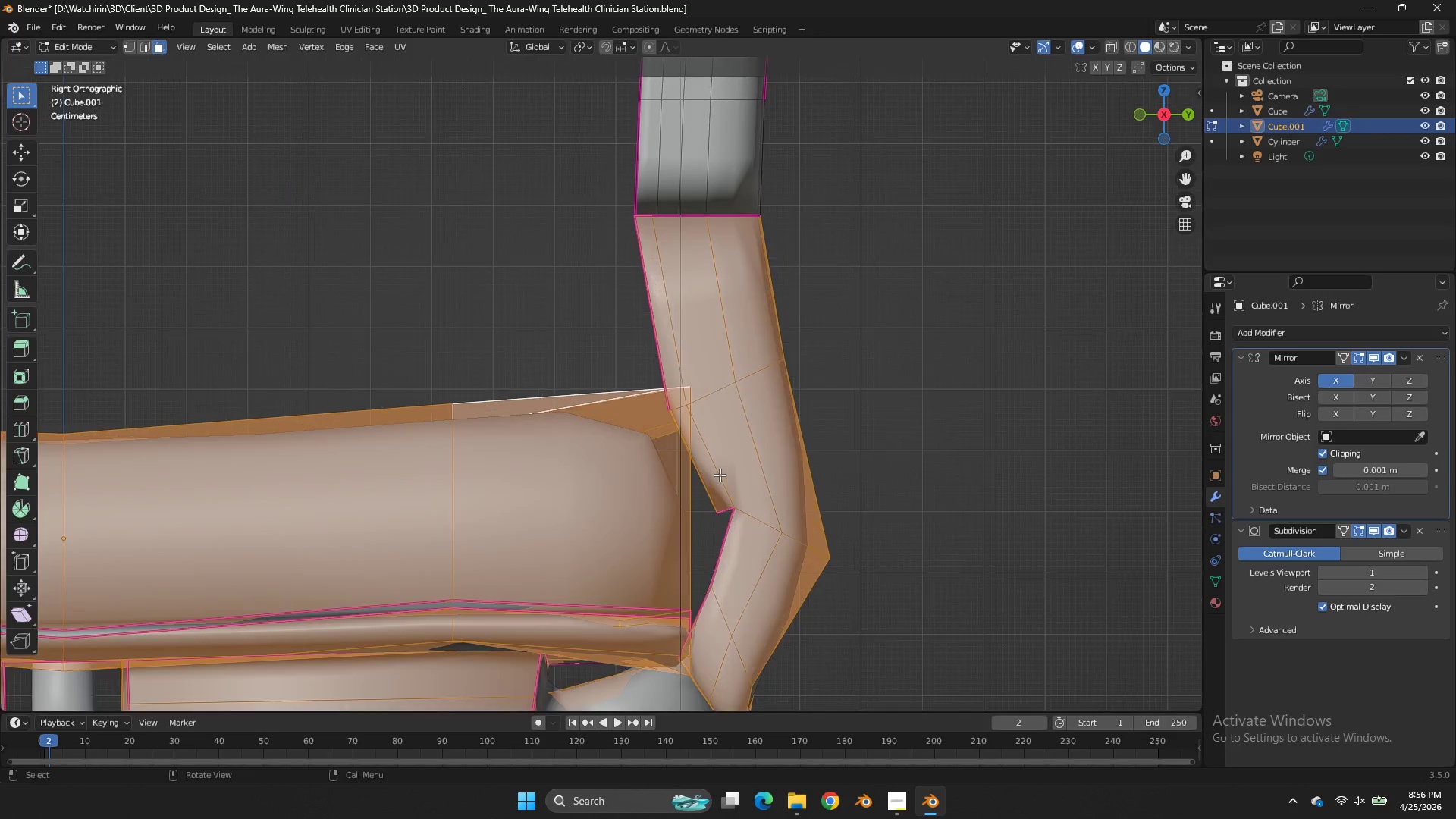 
scroll: coordinate [706, 484], scroll_direction: up, amount: 2.0
 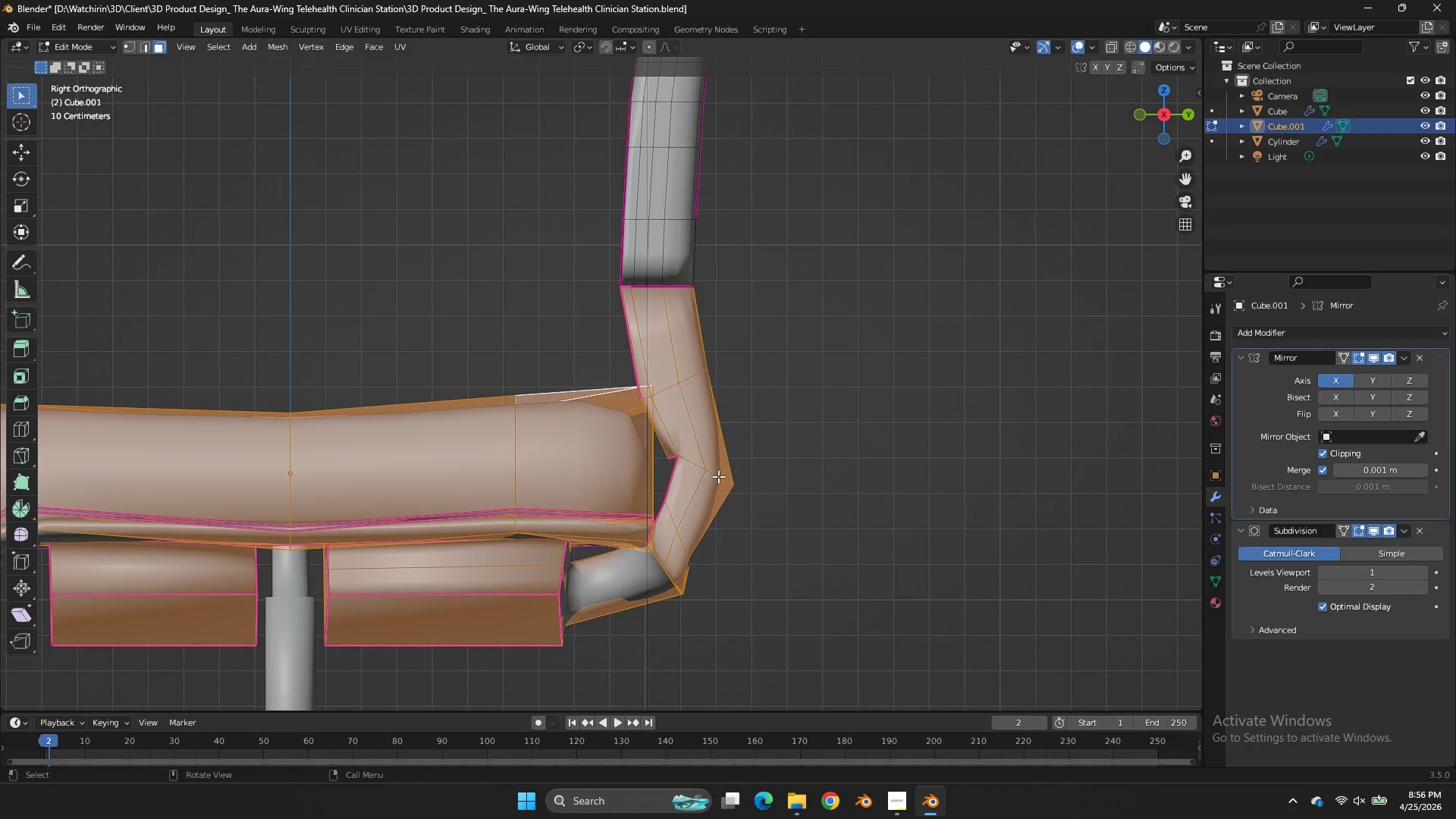 
key(Tab)
 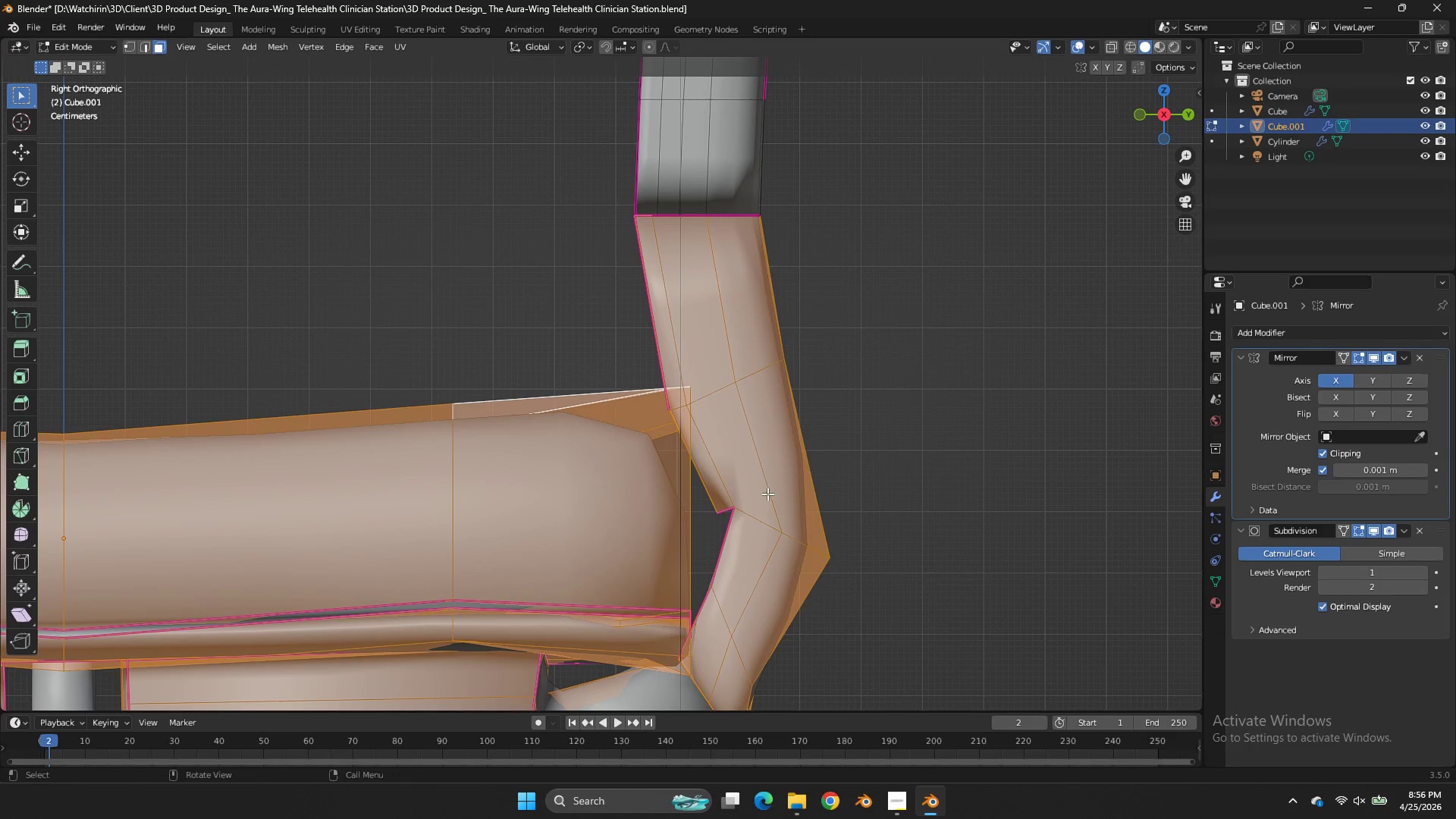 
scroll: coordinate [720, 475], scroll_direction: up, amount: 3.0
 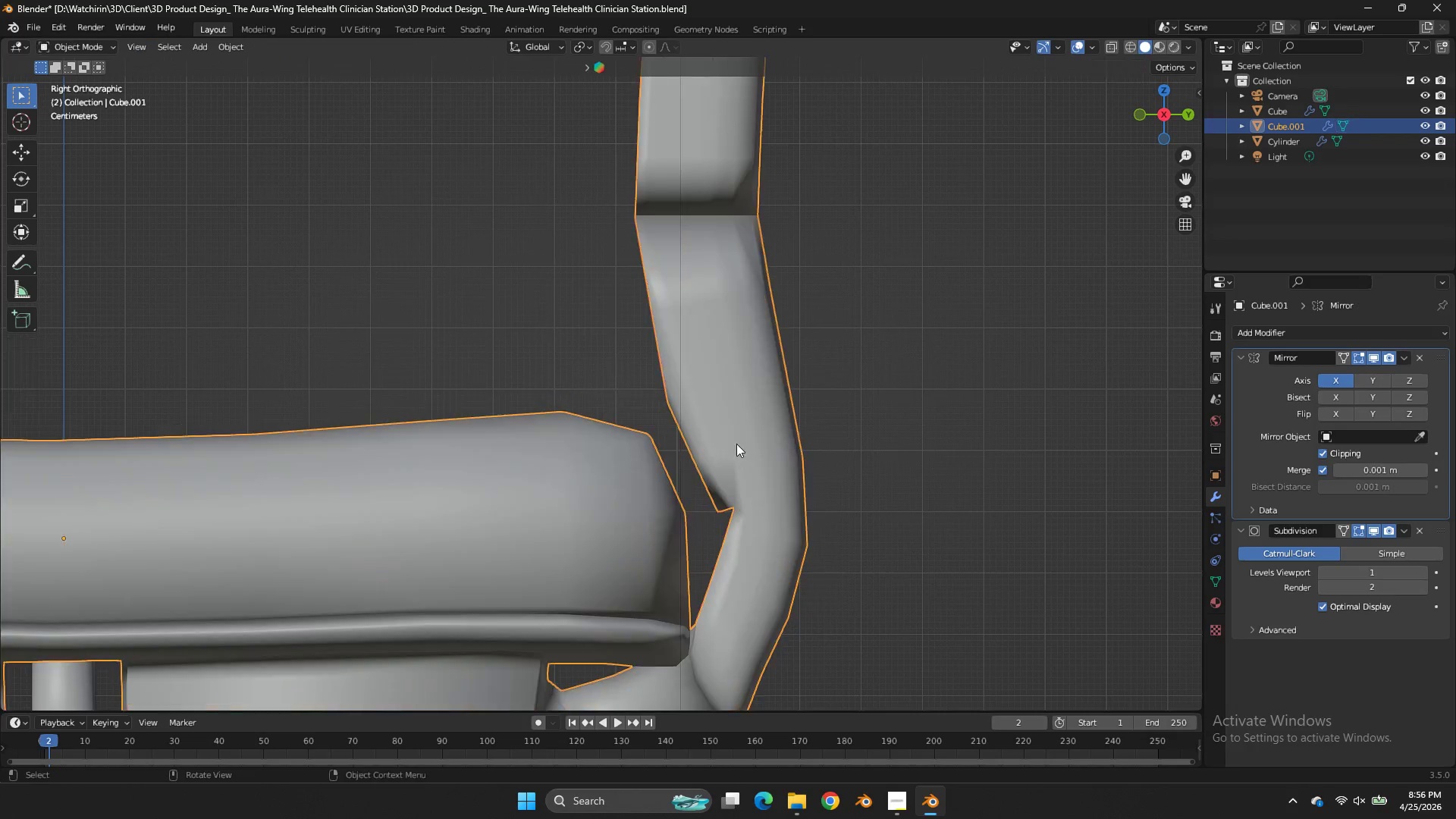 
key(Tab)
 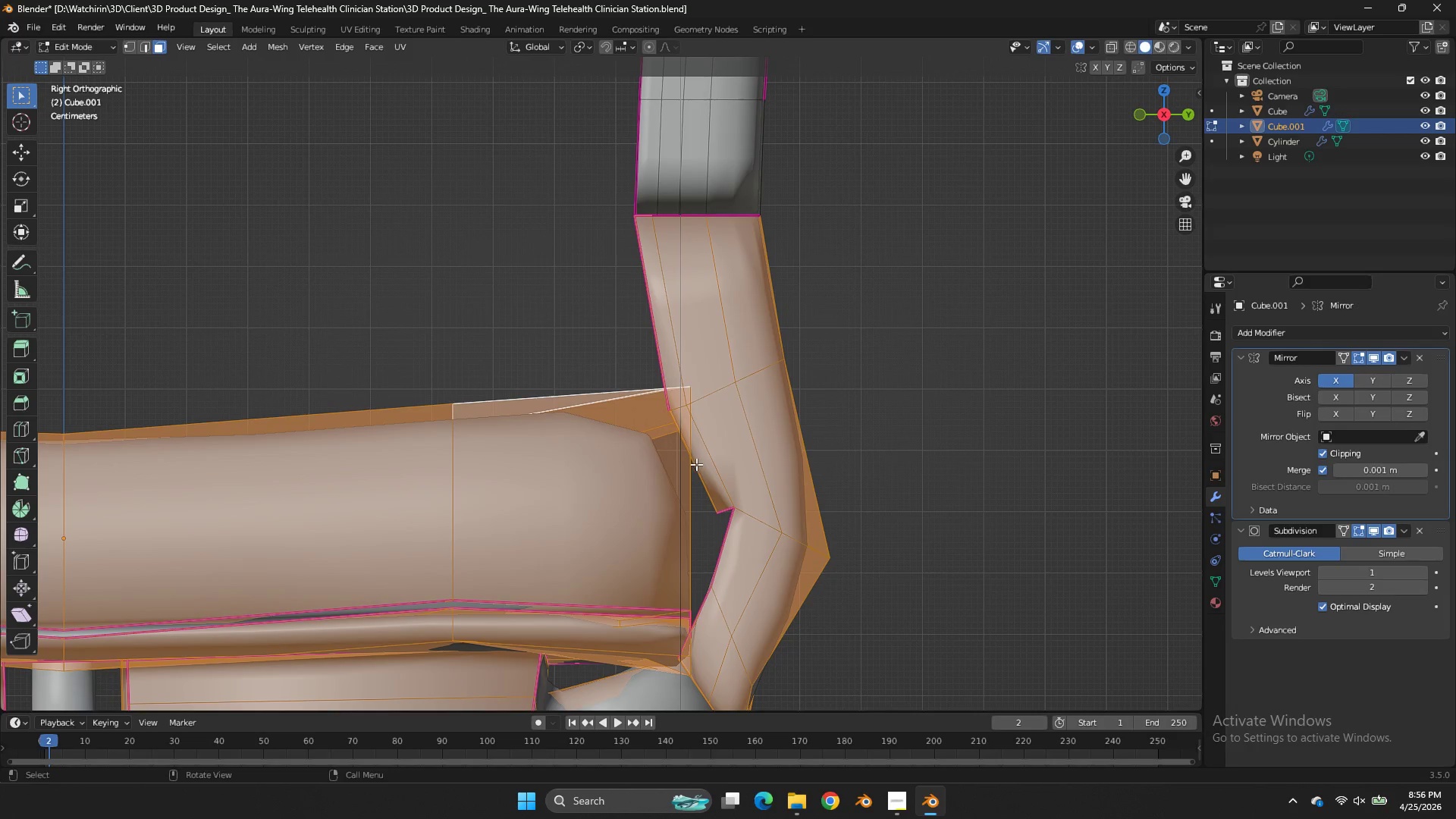 
left_click([696, 464])
 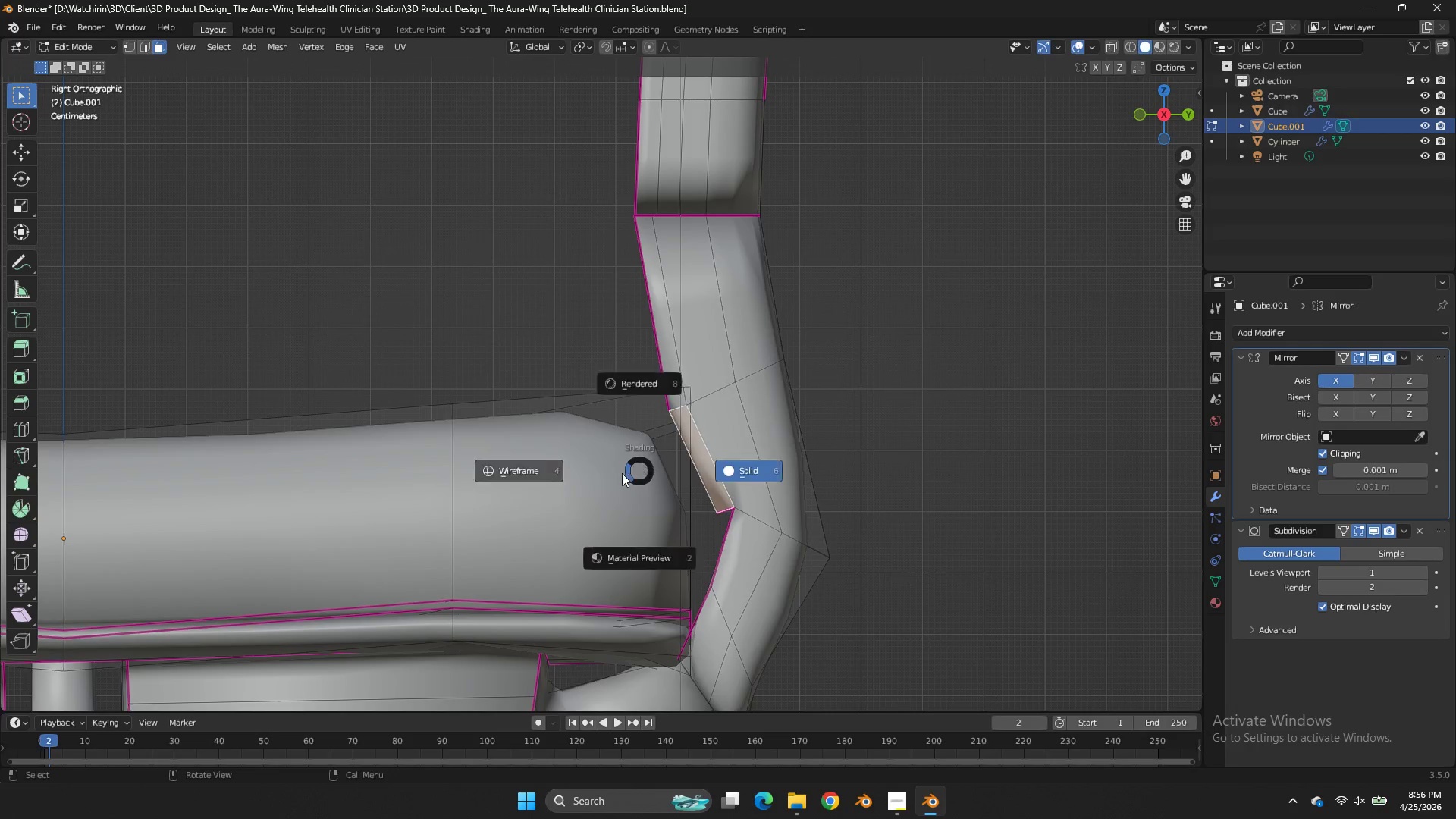 
key(Z)
 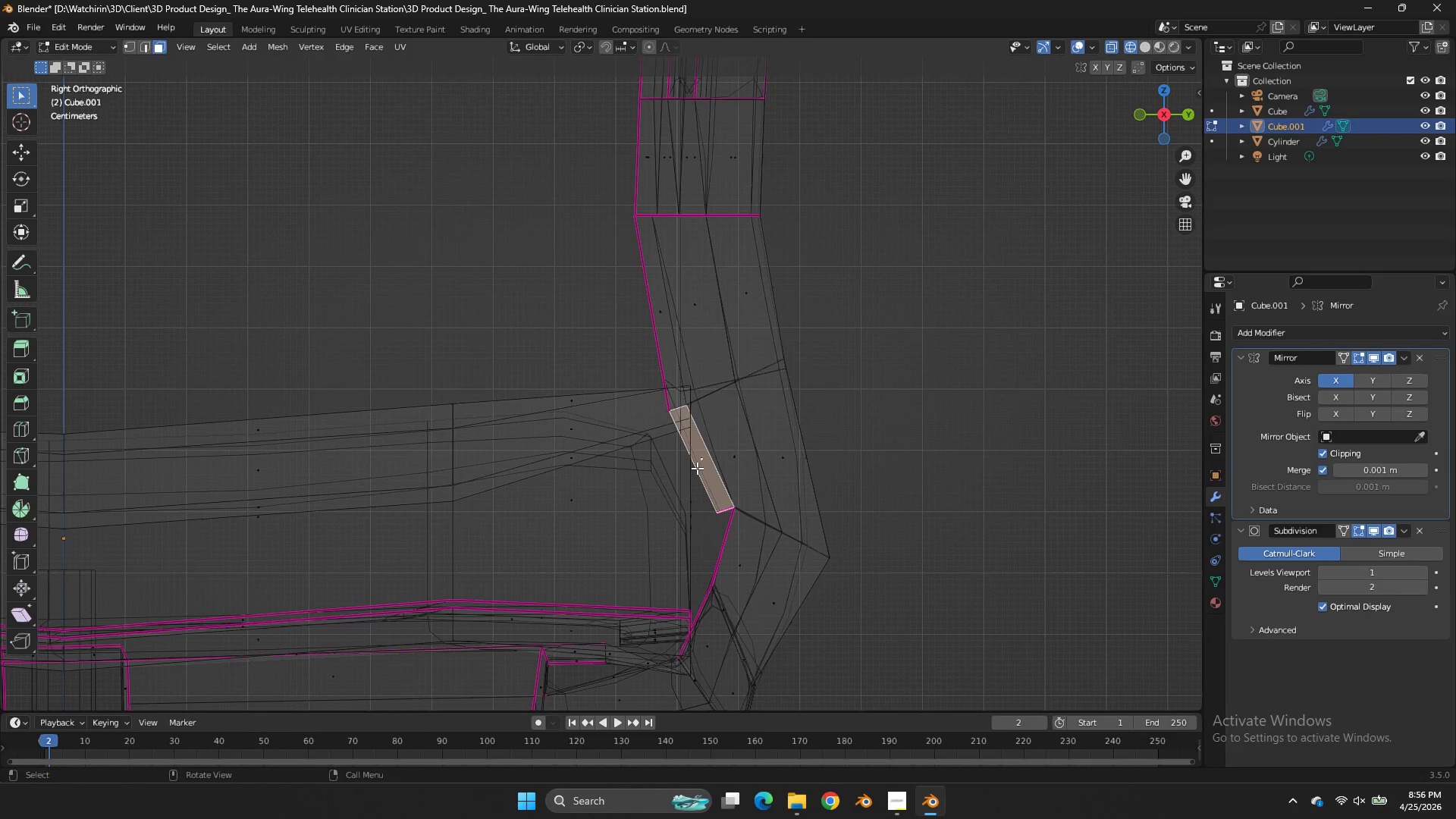 
left_click([697, 468])
 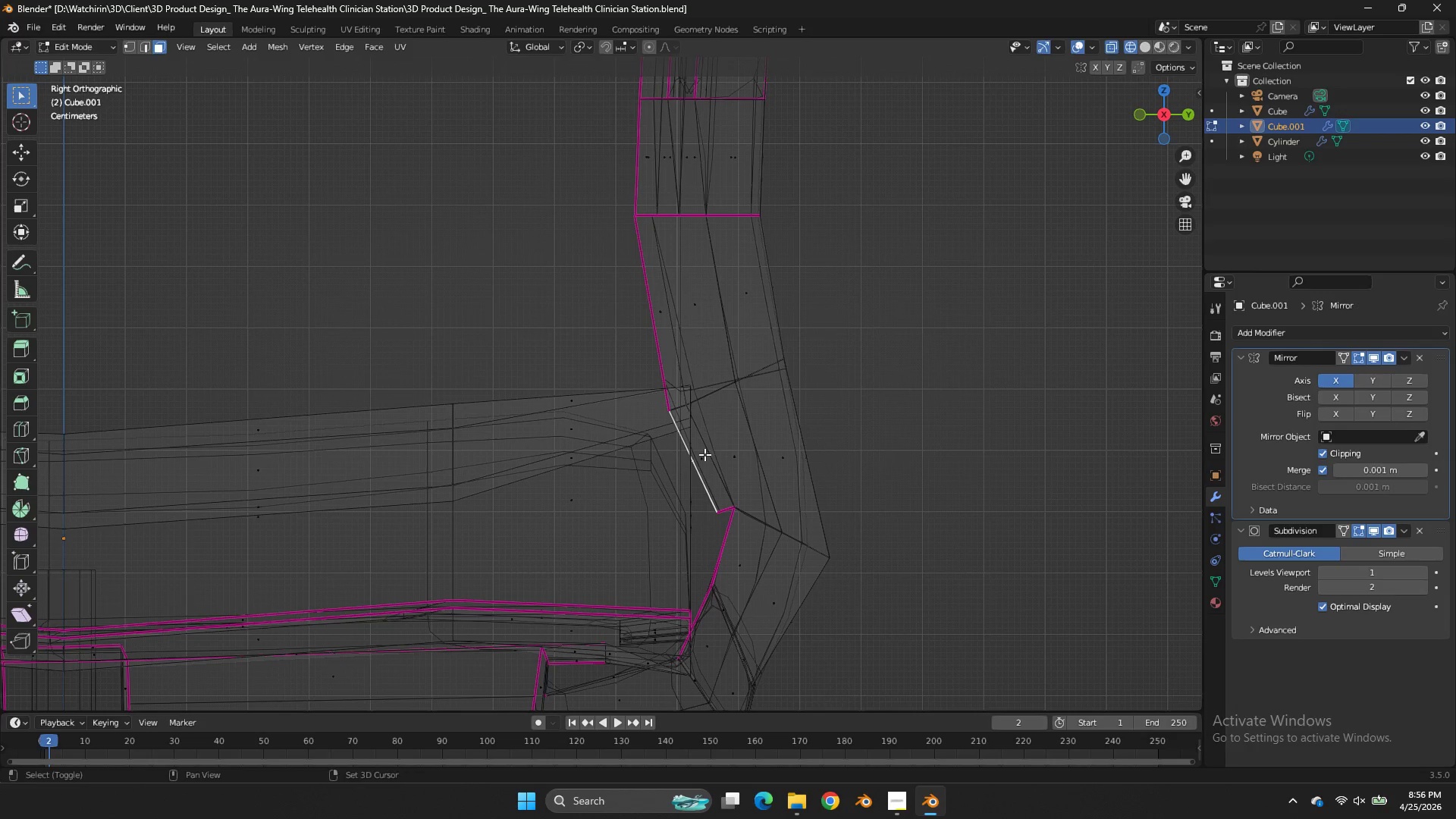 
key(Shift+E)
 